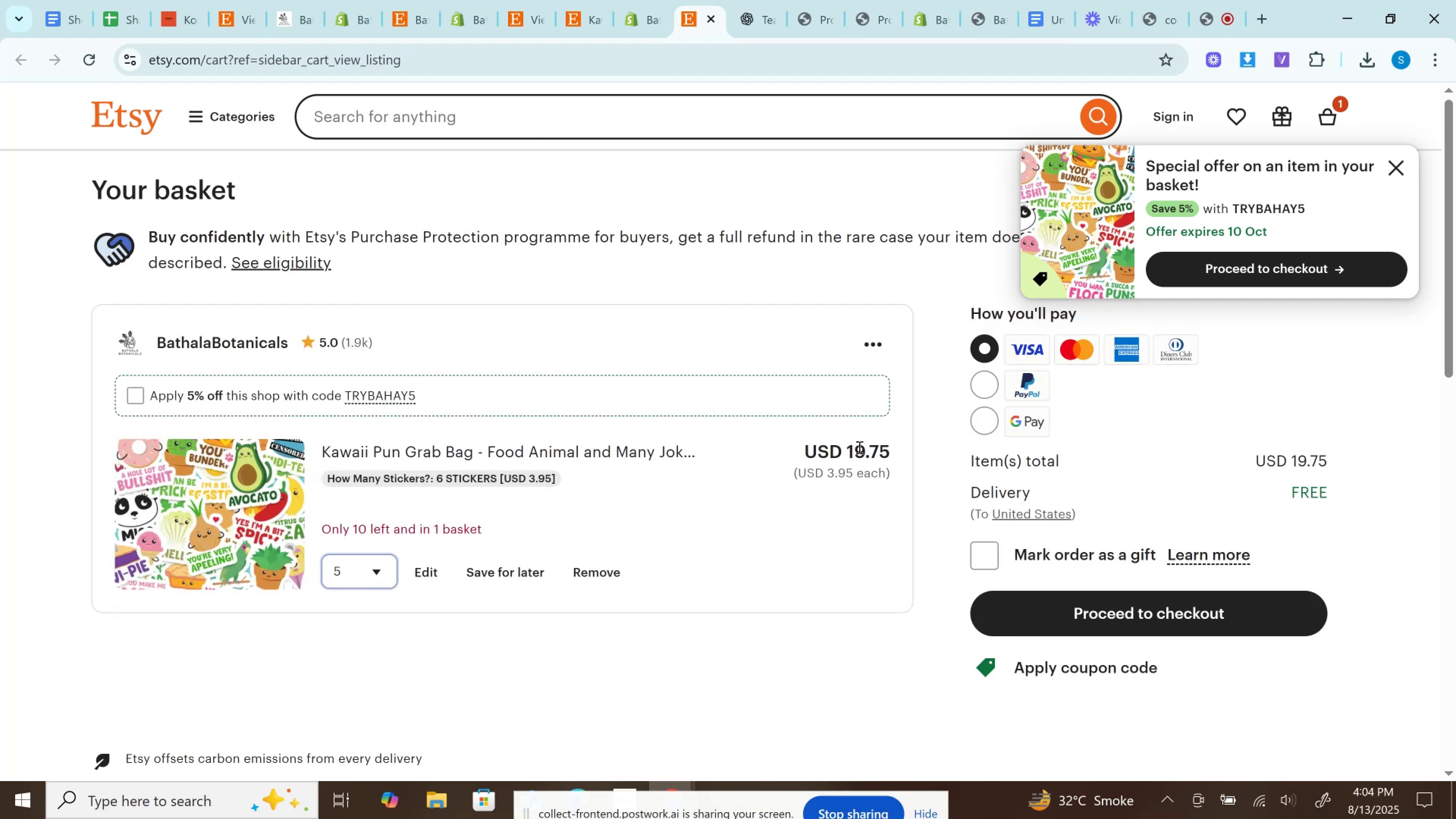 
left_click([858, 447])
 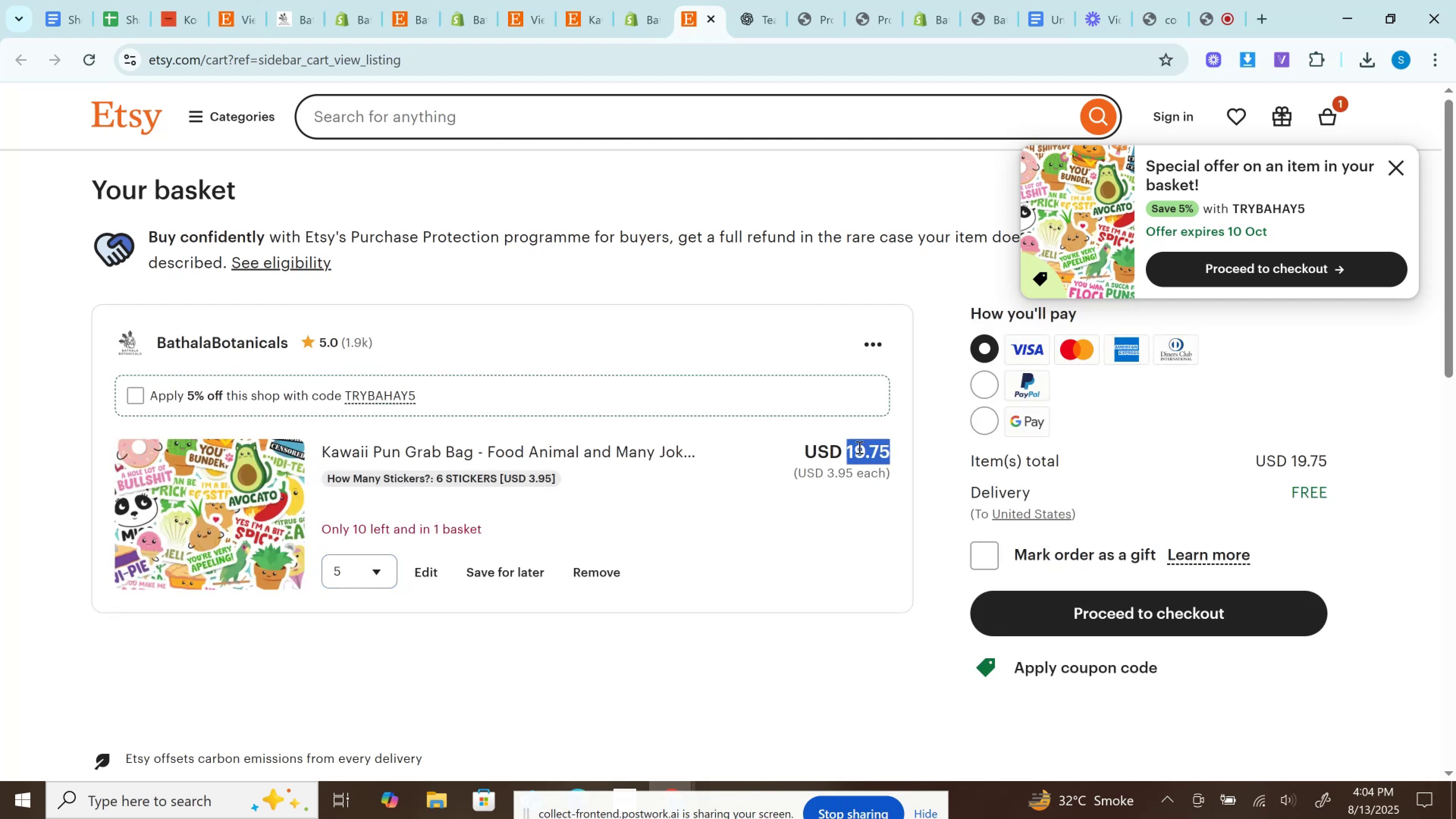 
key(Control+C)
 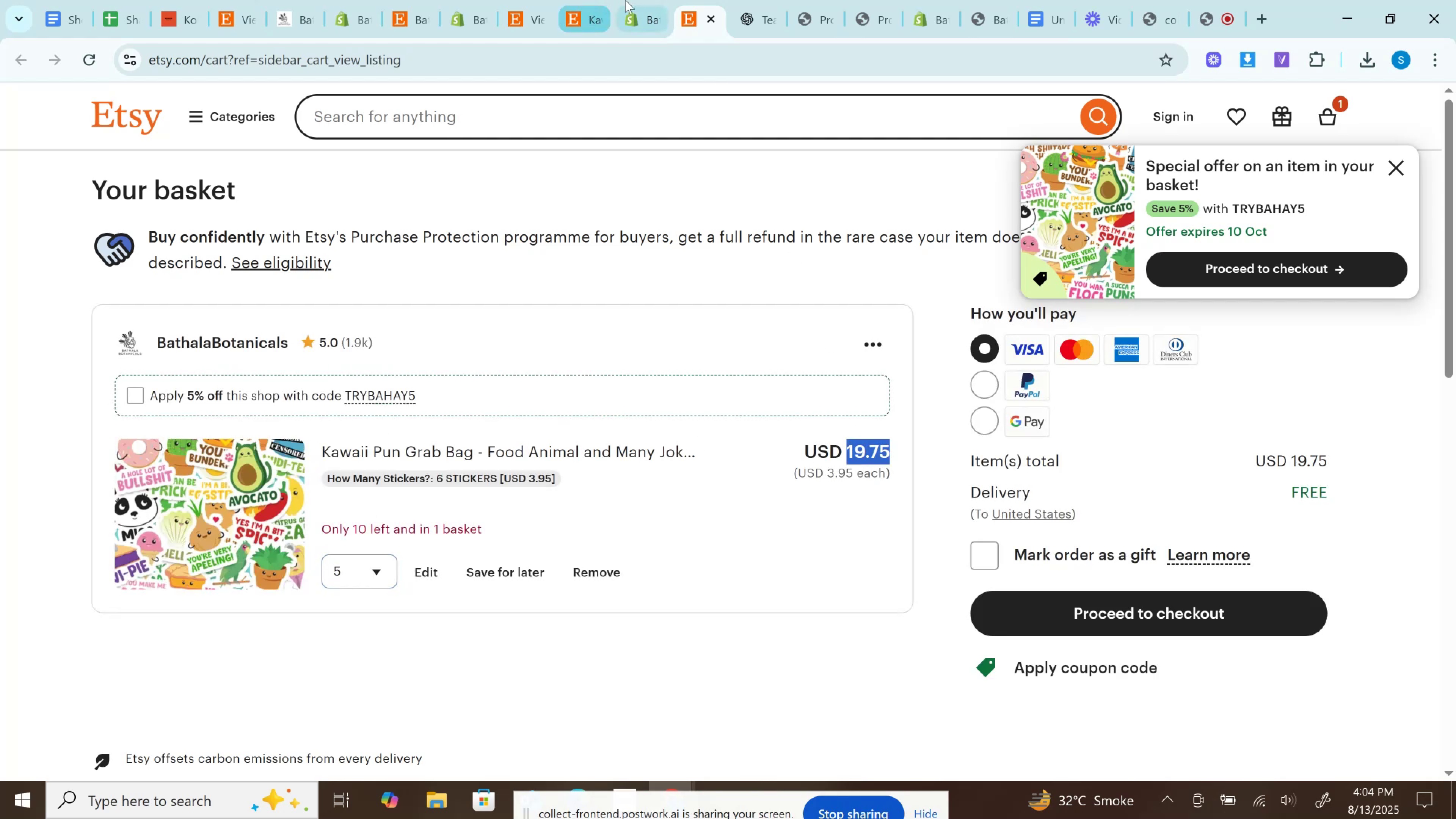 
left_click([643, 0])
 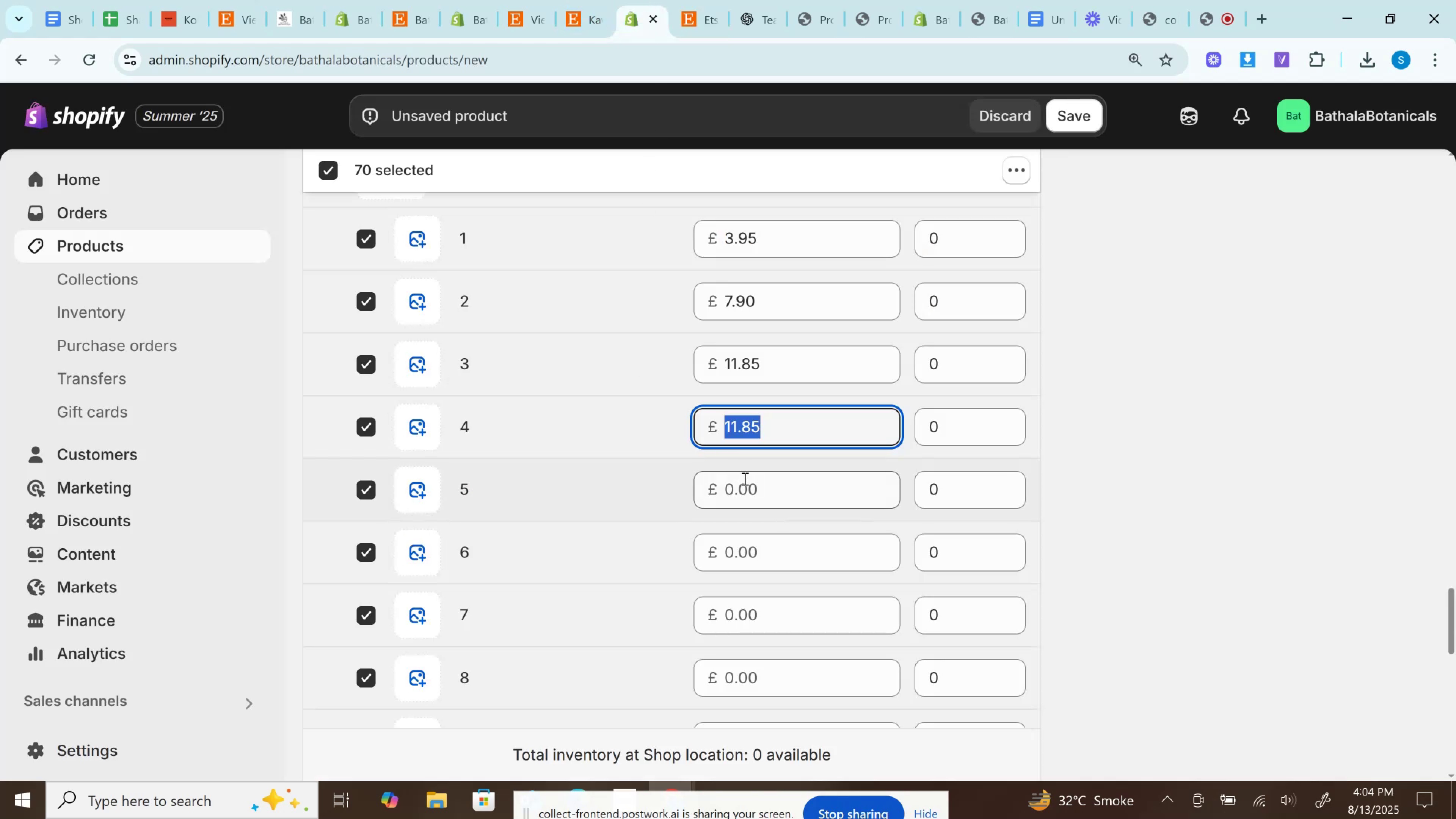 
left_click([751, 493])
 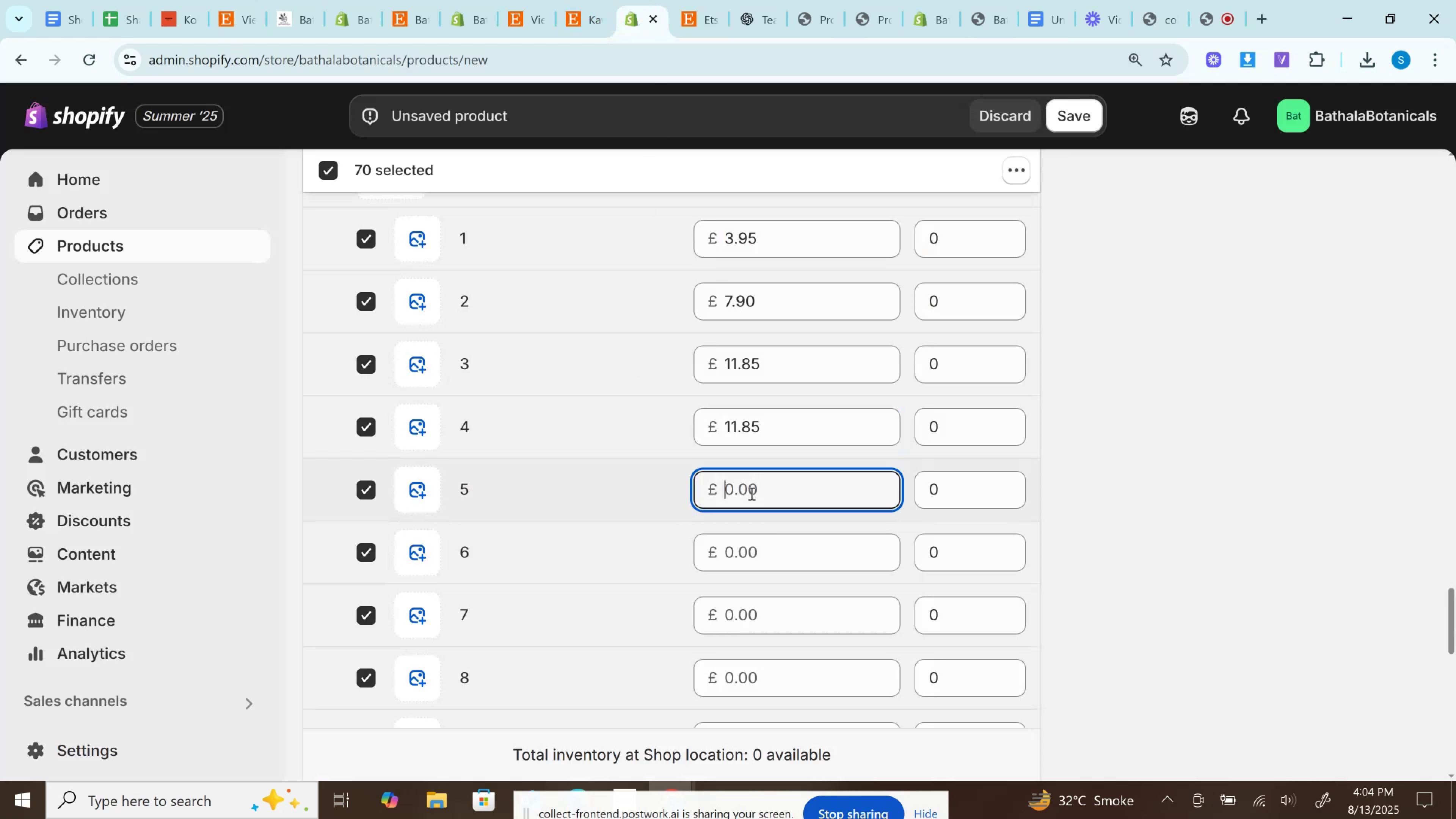 
key(Control+V)
 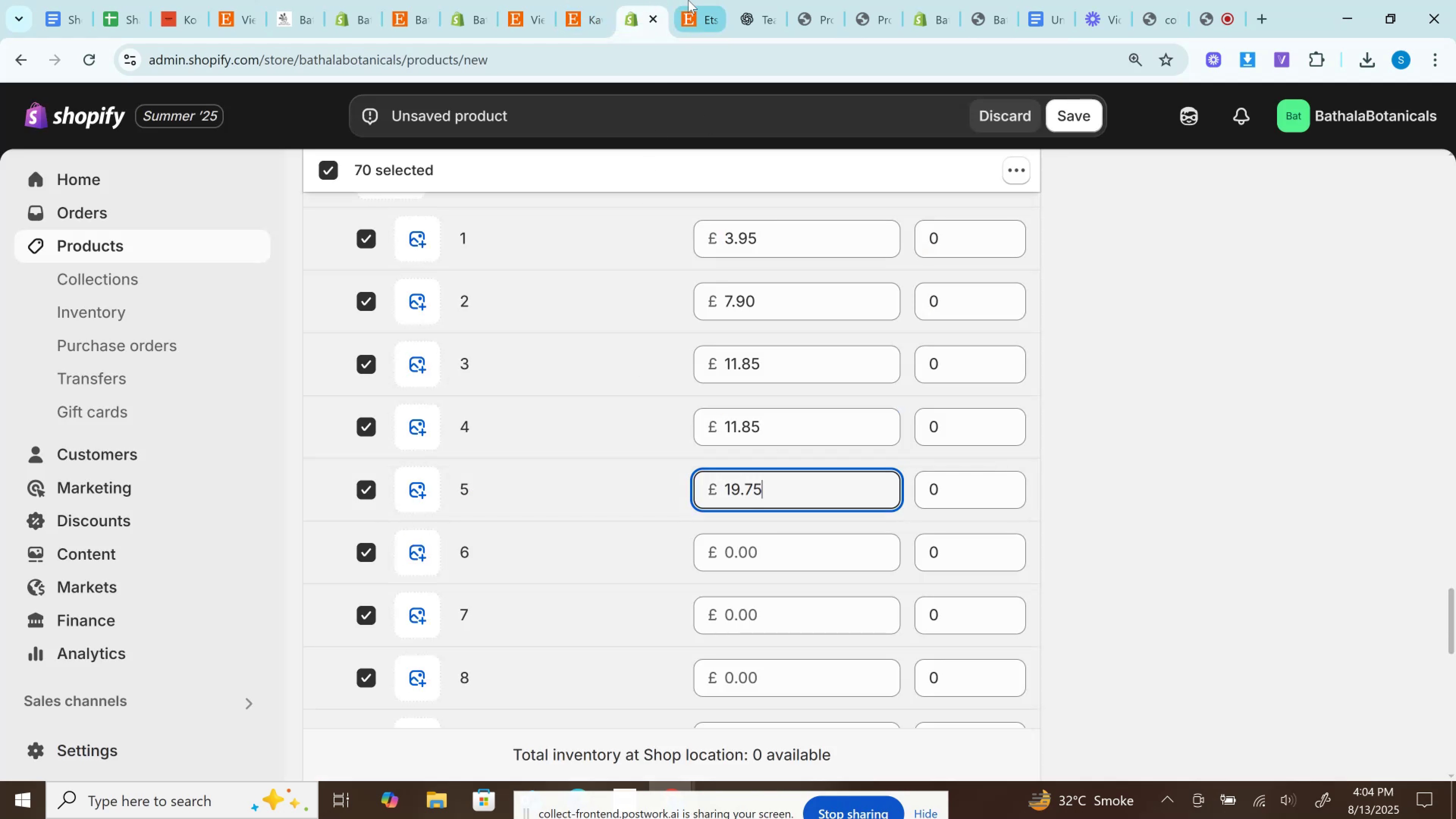 
left_click([688, 0])
 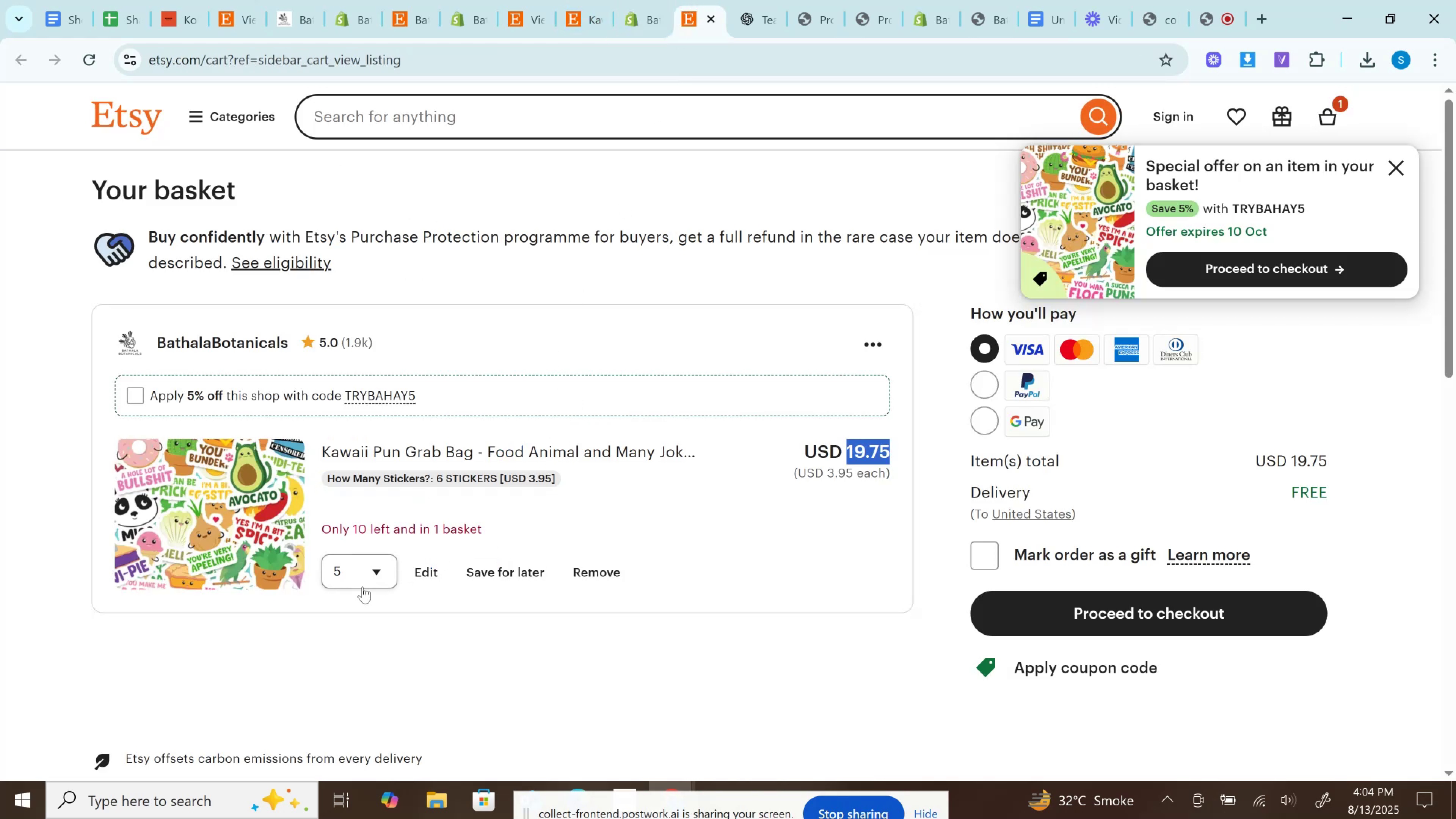 
left_click([360, 568])
 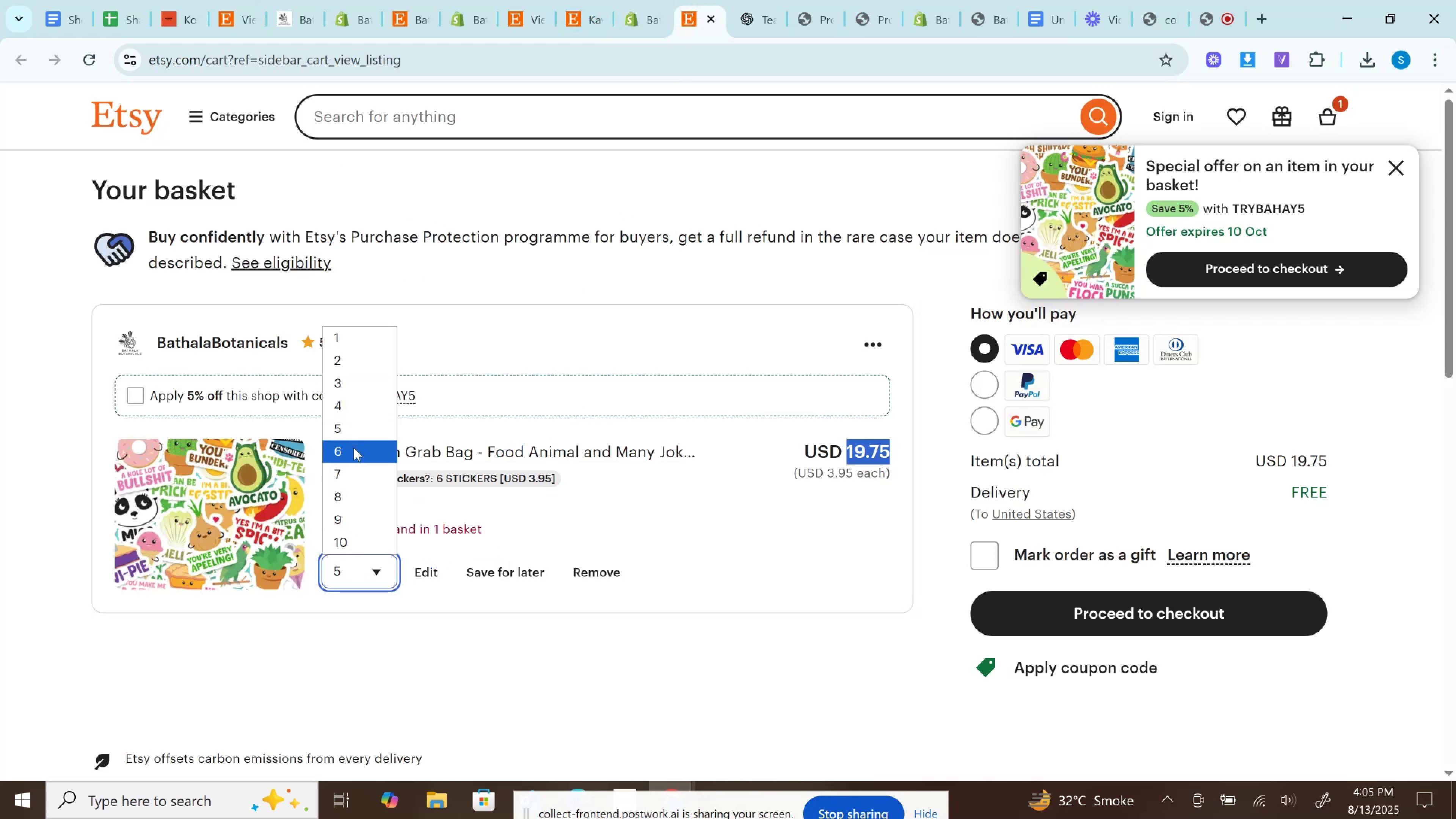 
left_click([354, 448])
 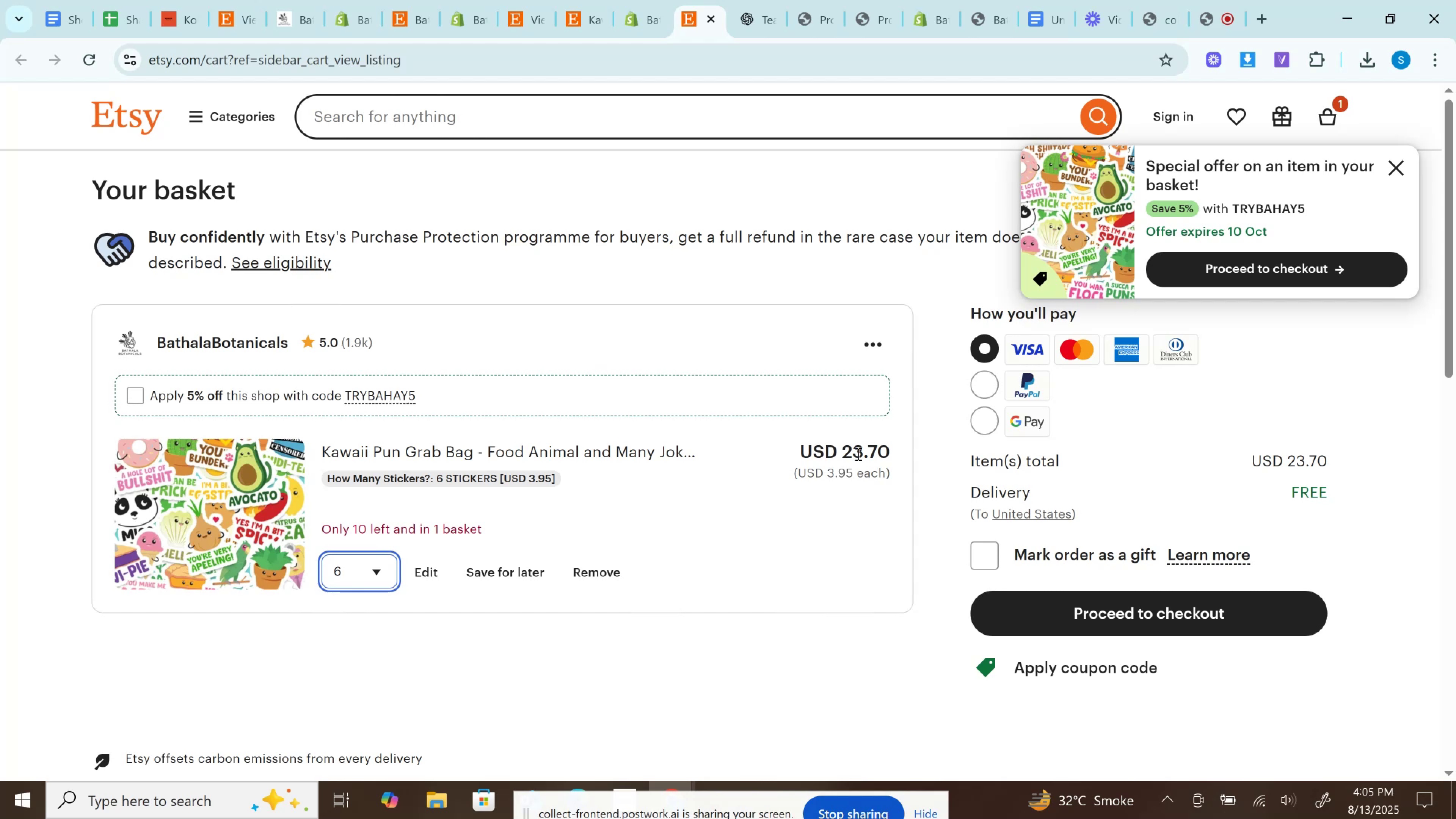 
double_click([862, 452])
 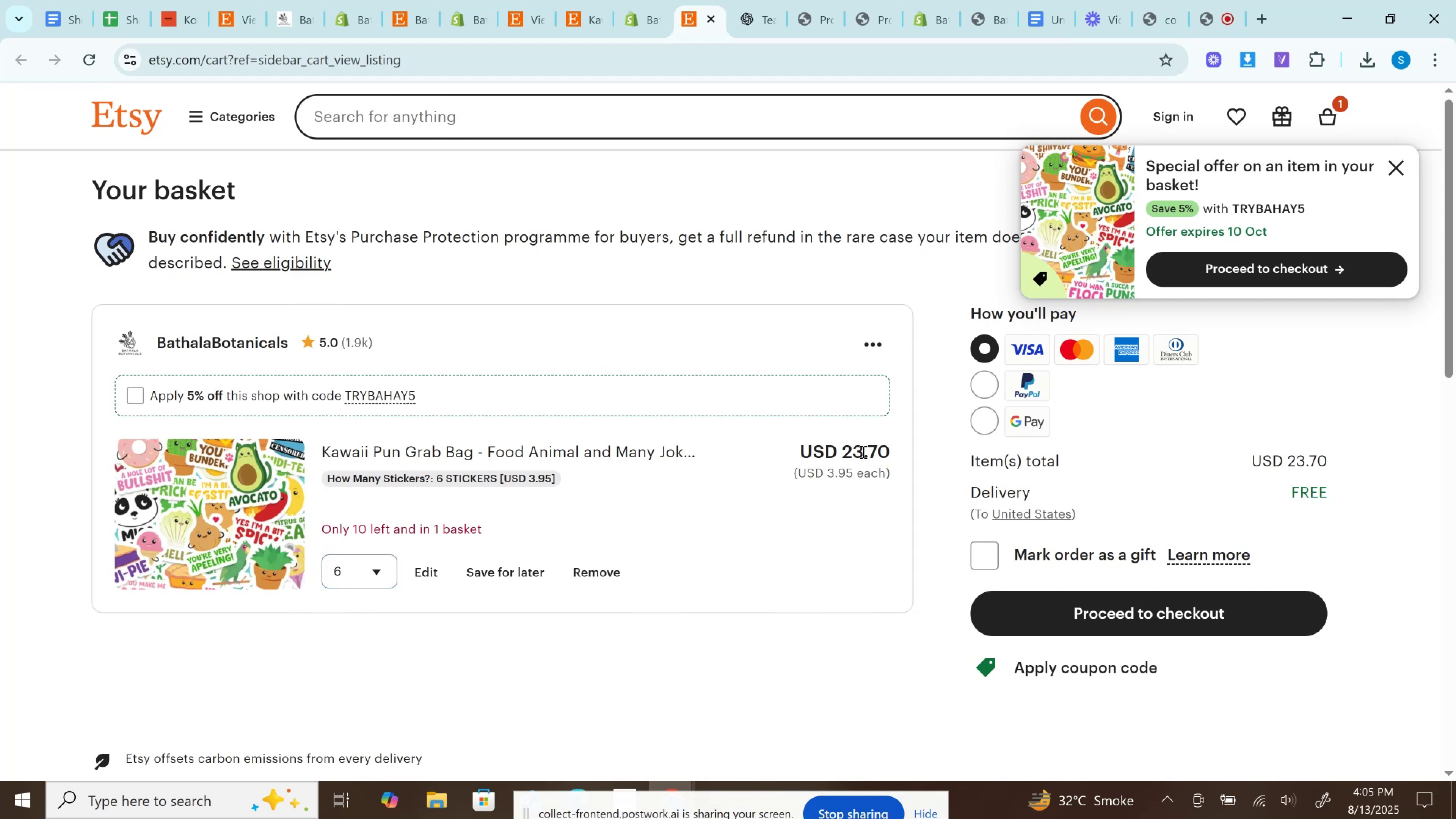 
key(Control+C)
 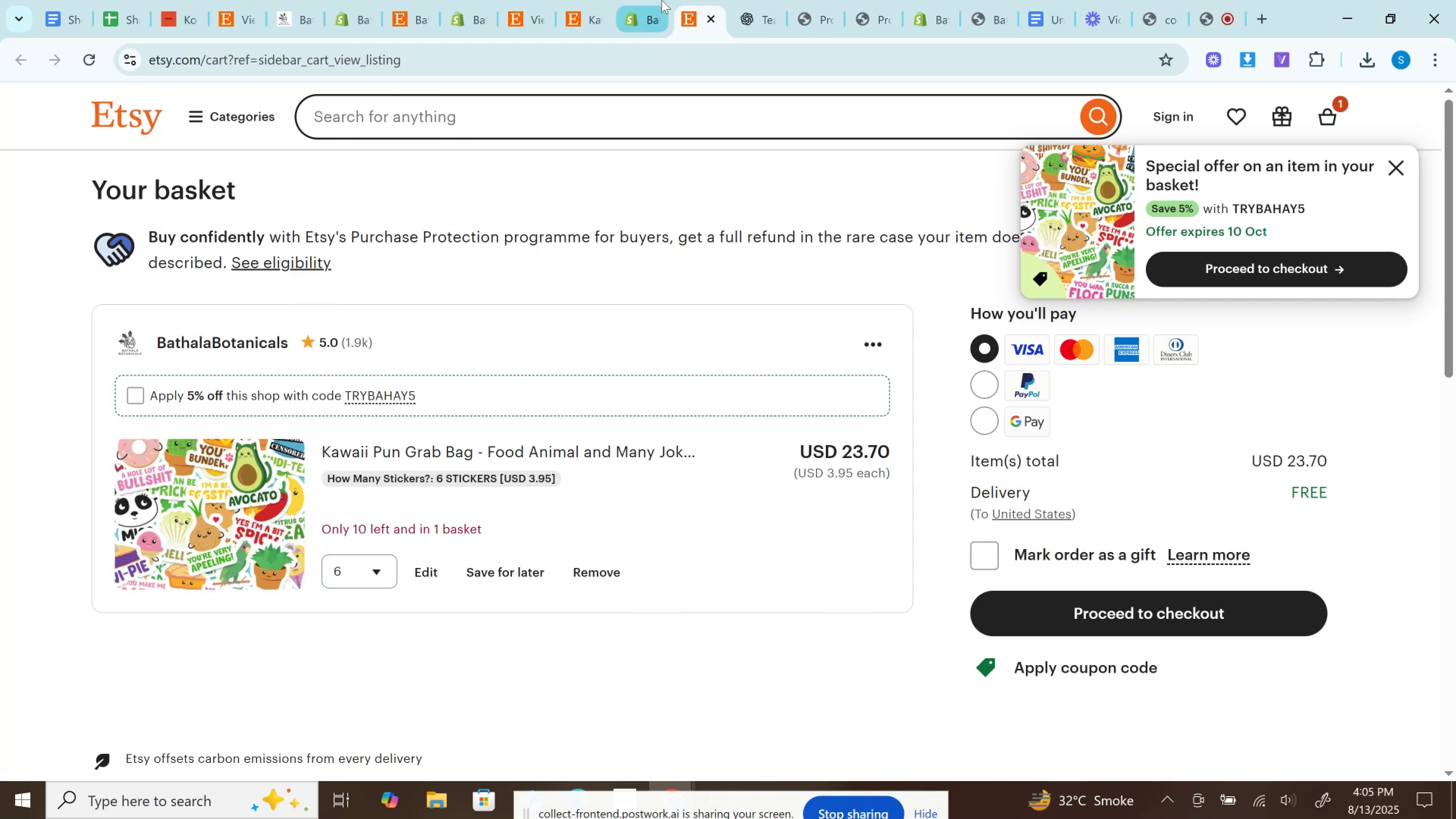 
left_click([662, 0])
 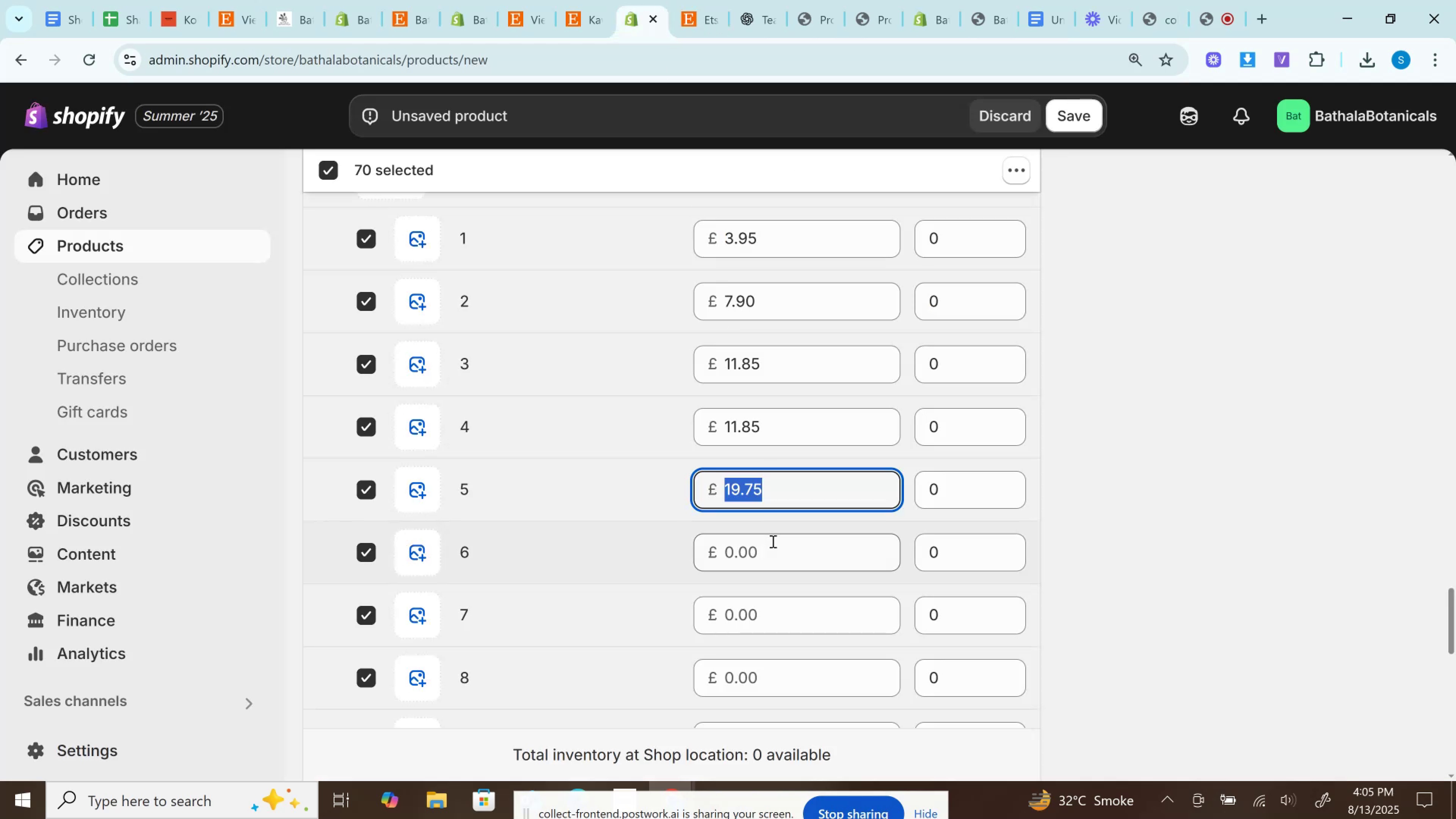 
left_click([773, 549])
 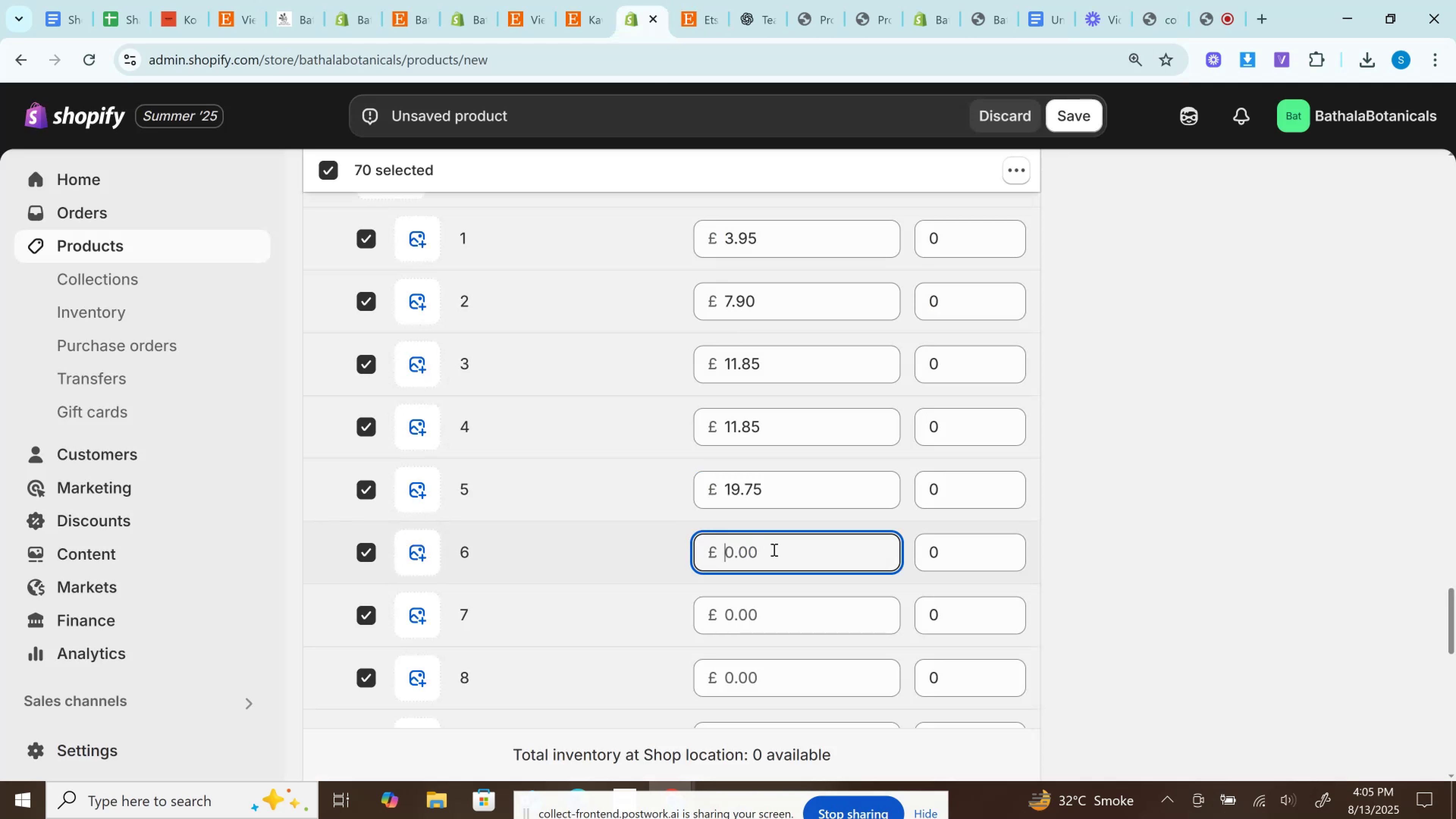 
key(Control+V)
 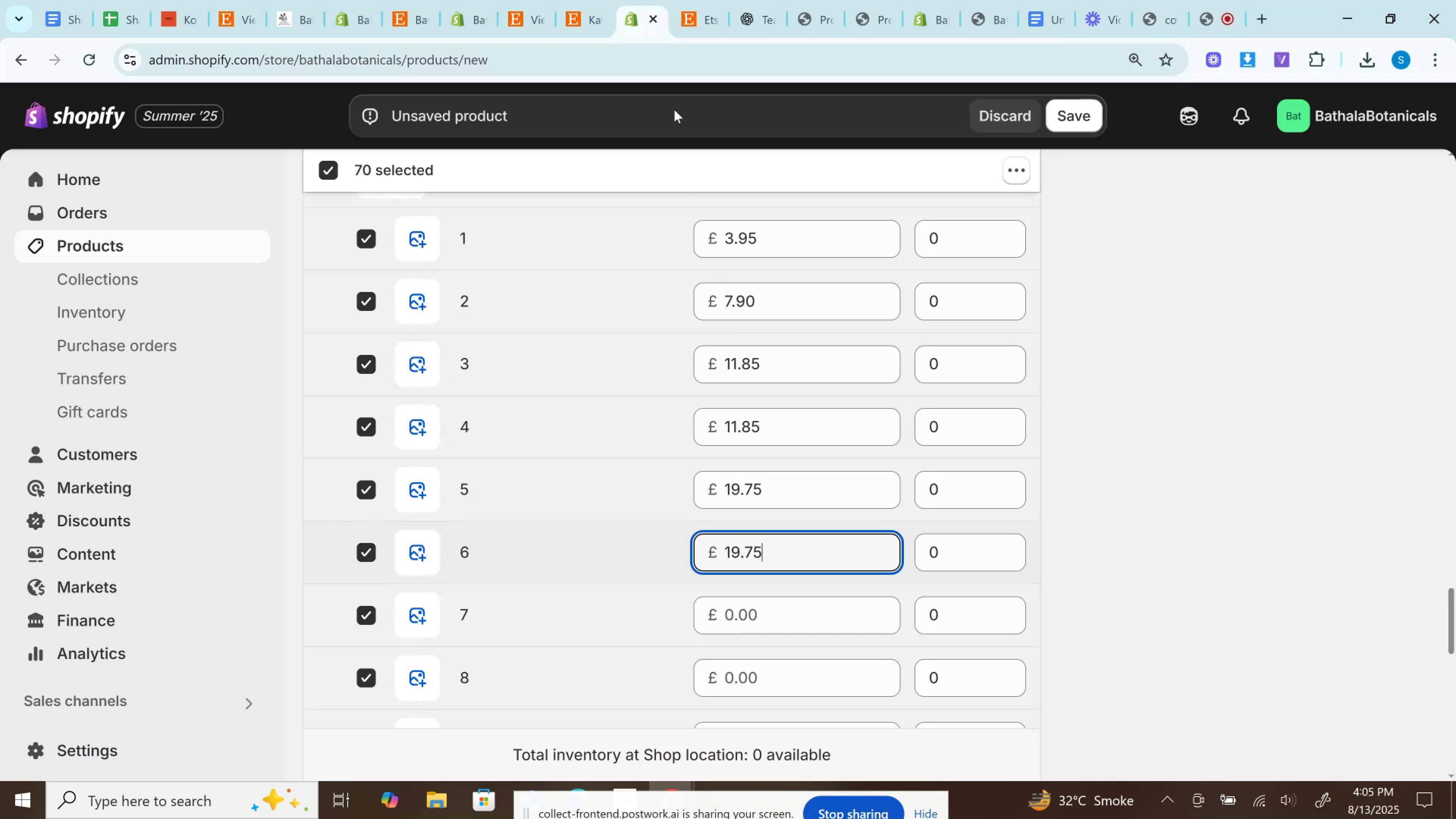 
left_click([687, 0])
 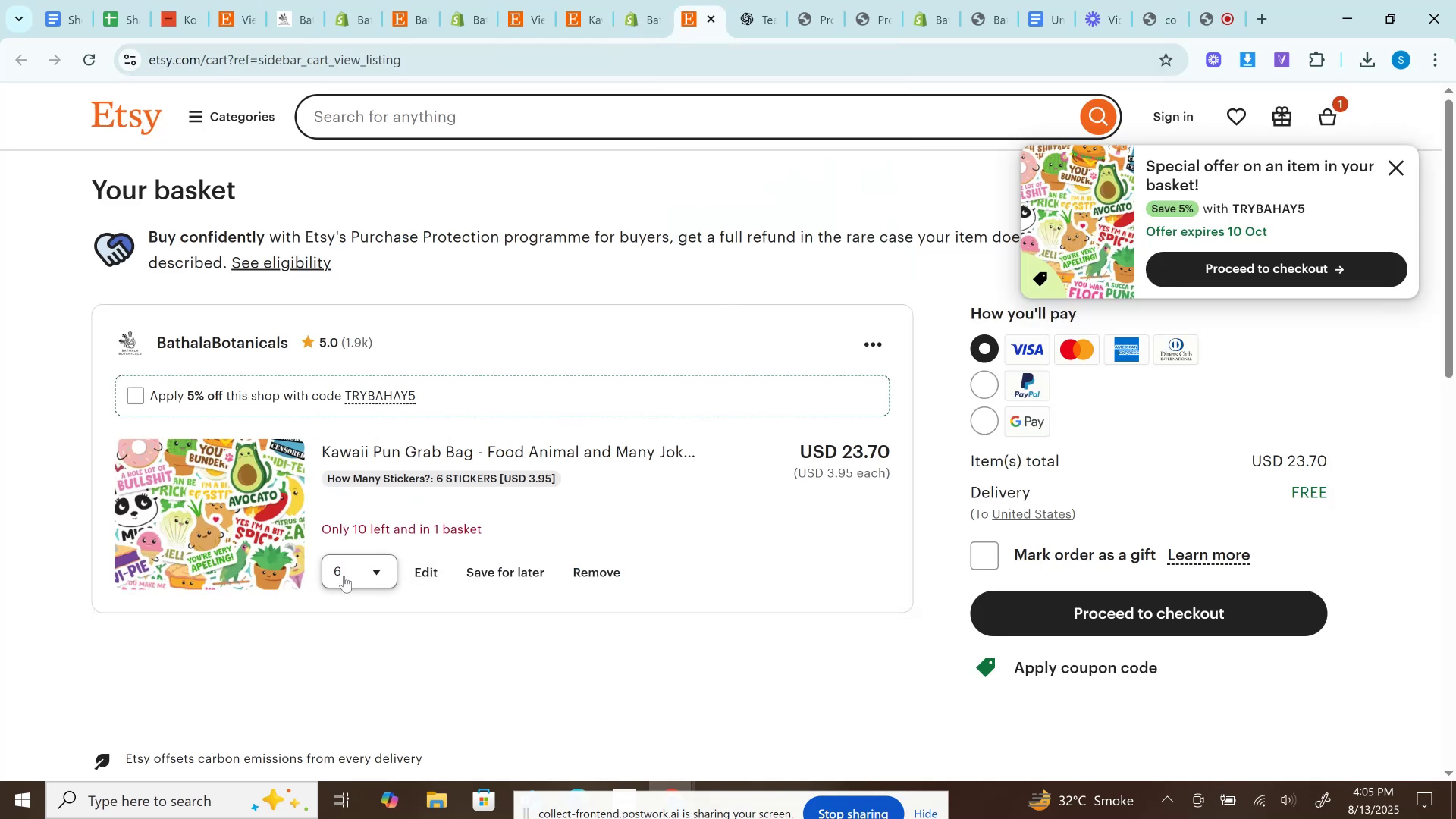 
left_click([357, 573])
 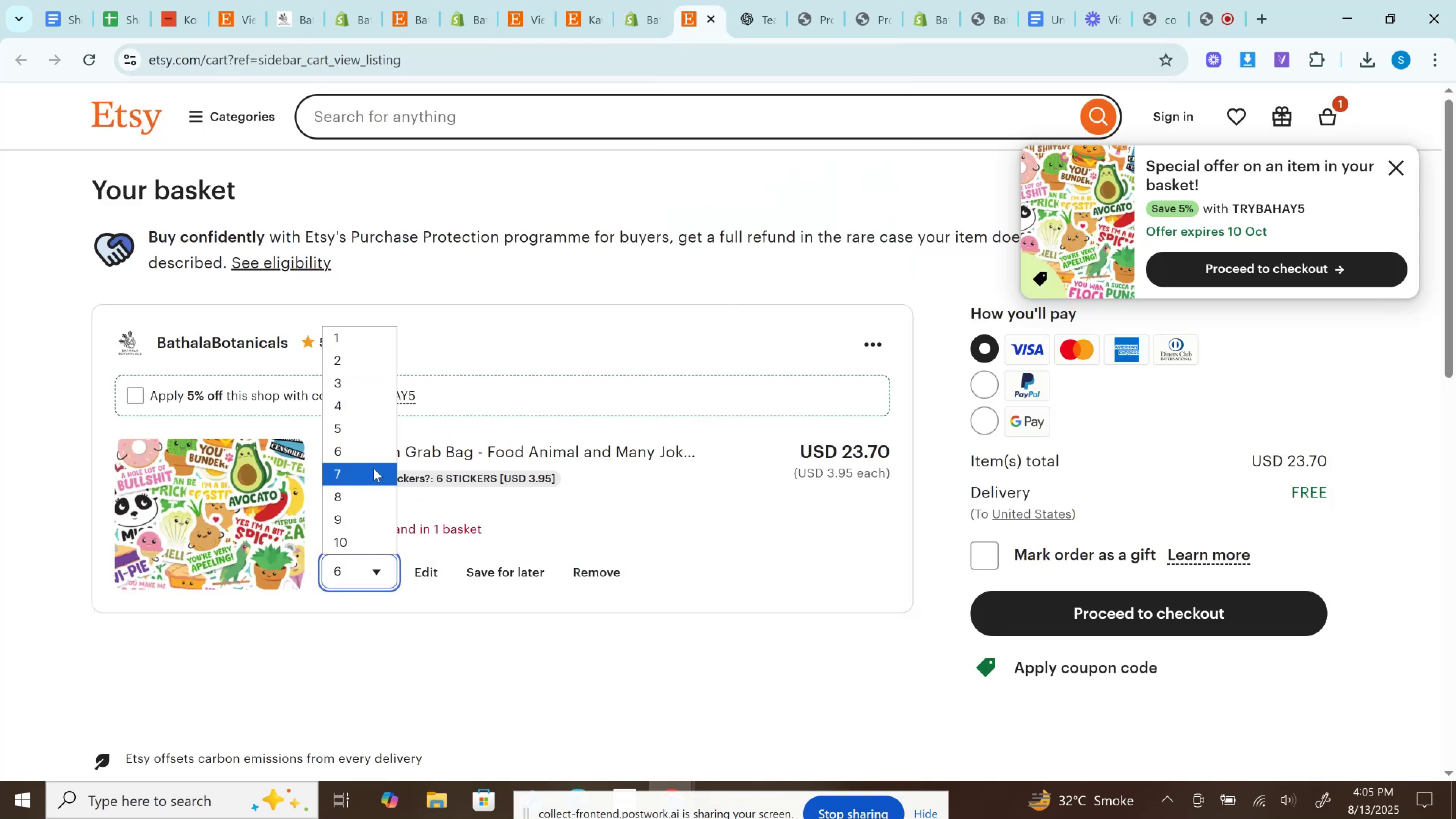 
left_click([373, 478])
 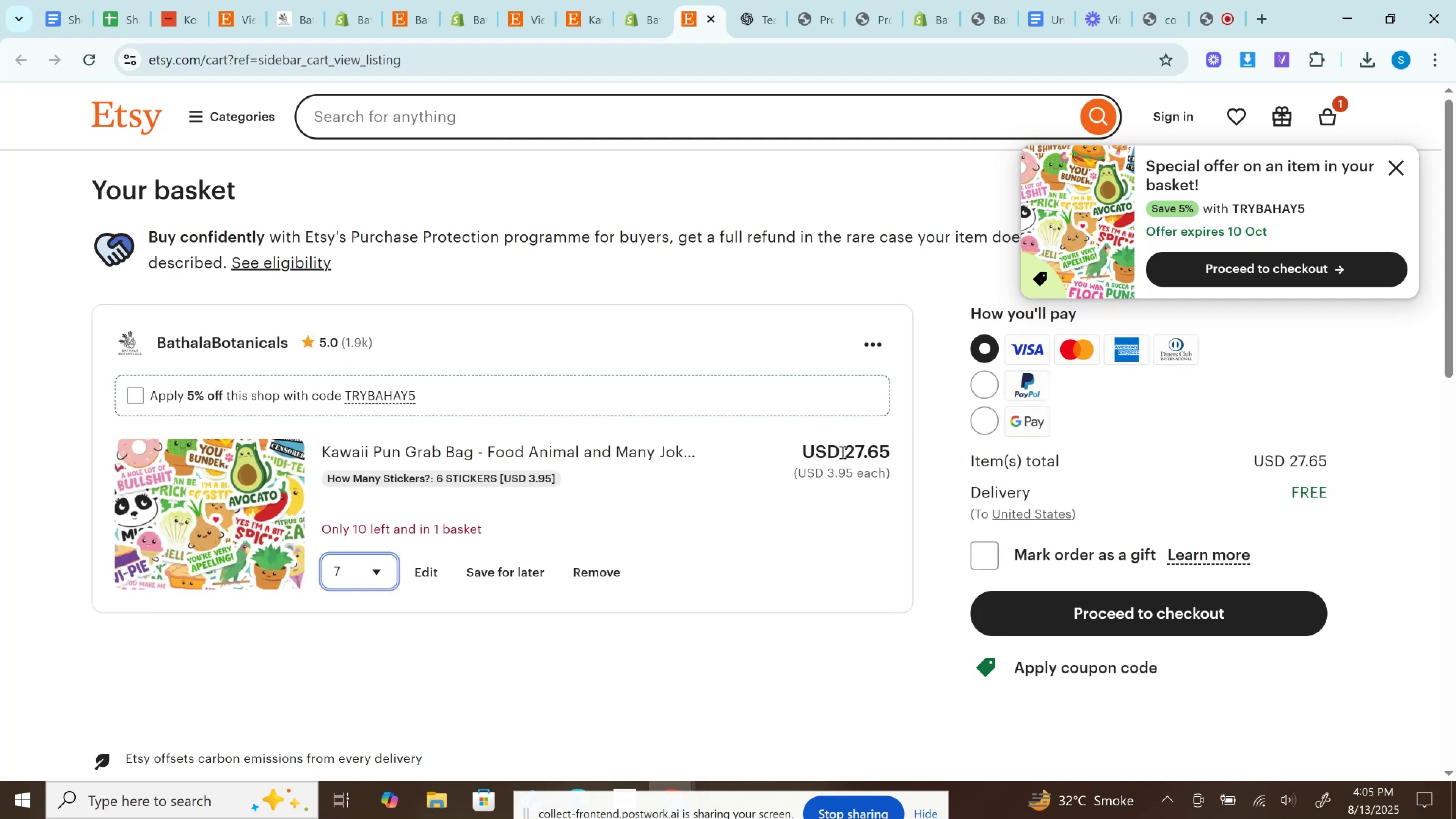 
left_click([842, 452])
 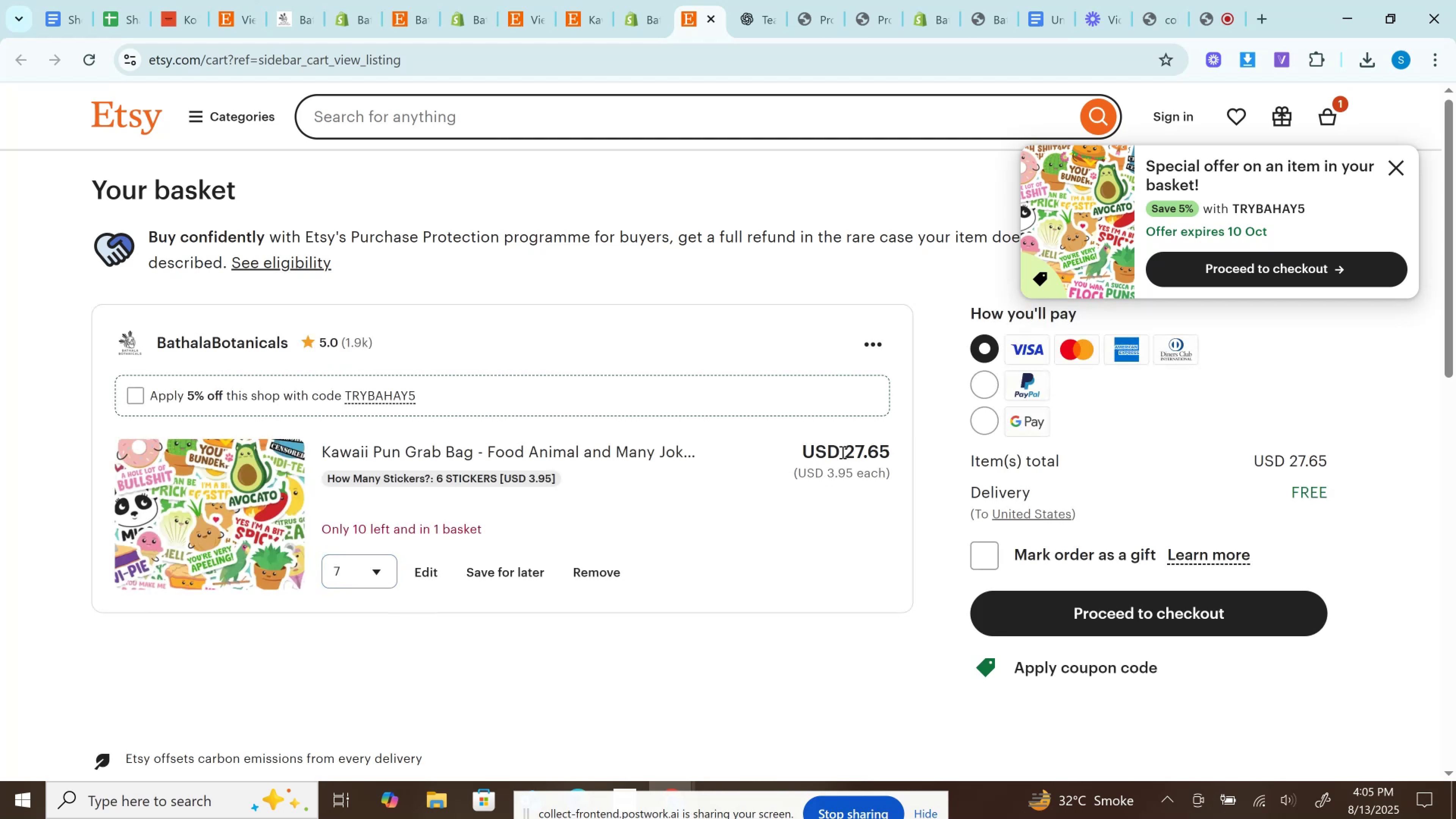 
double_click([842, 452])
 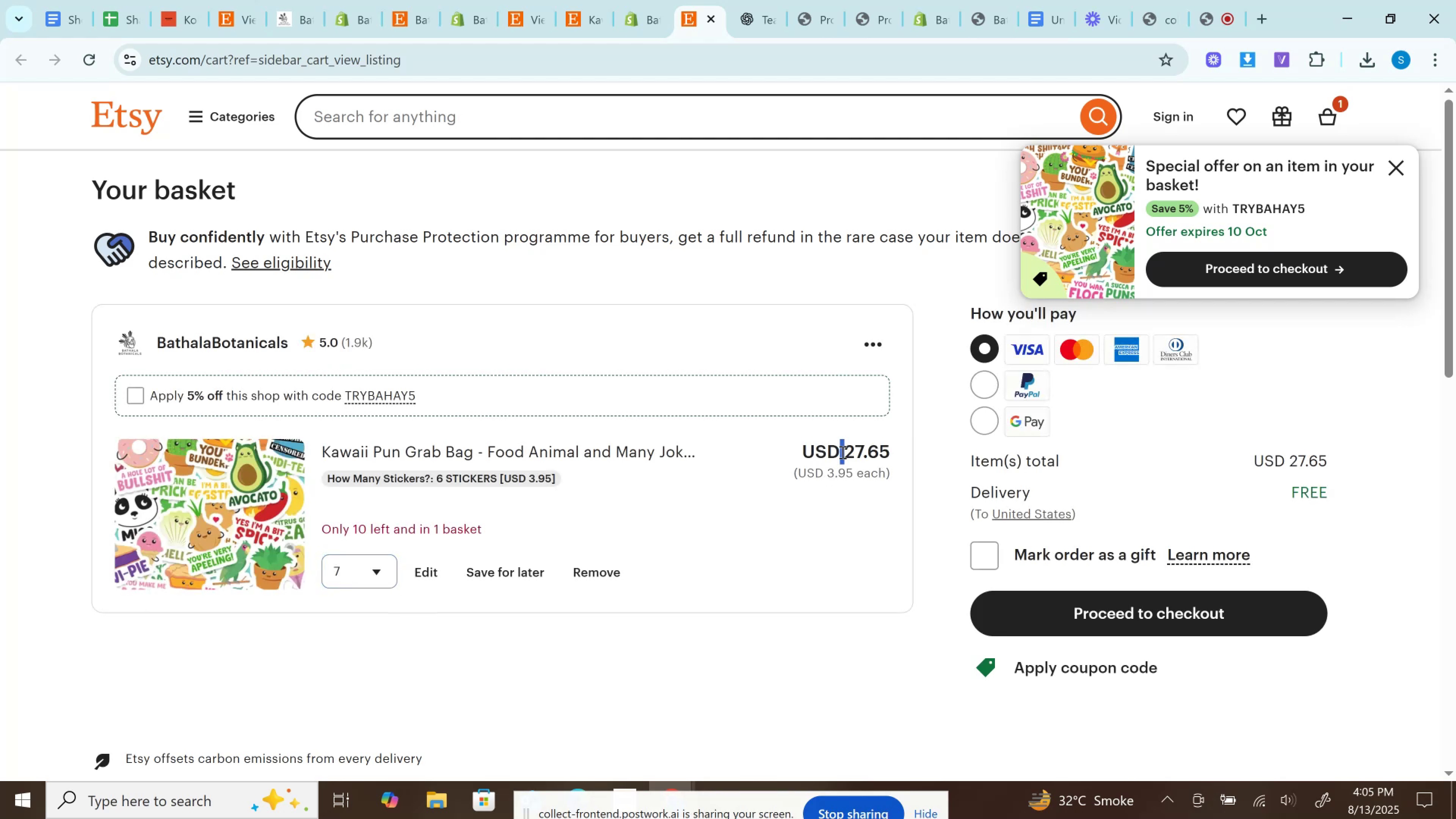 
key(Control+C)
 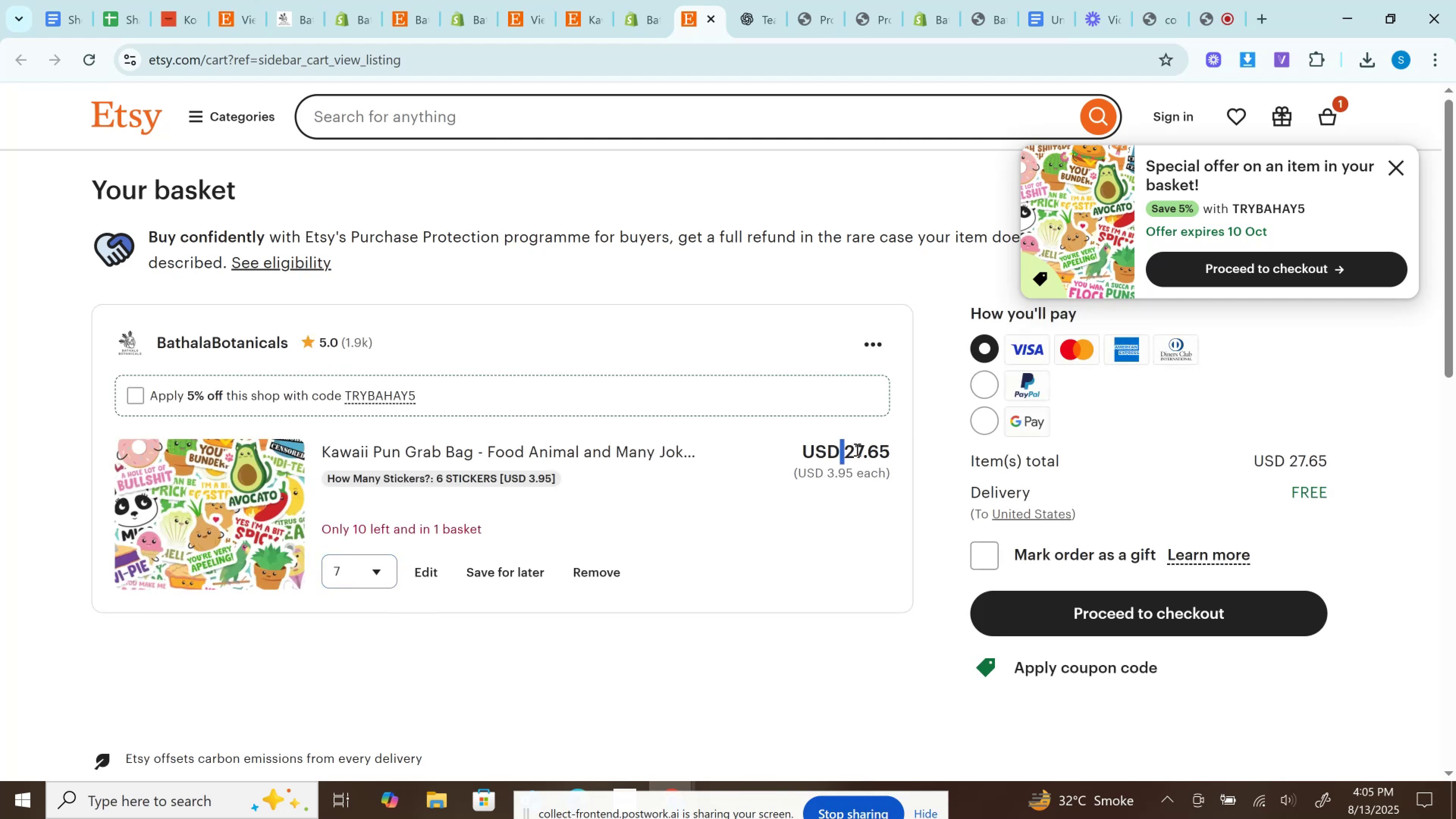 
left_click([856, 449])
 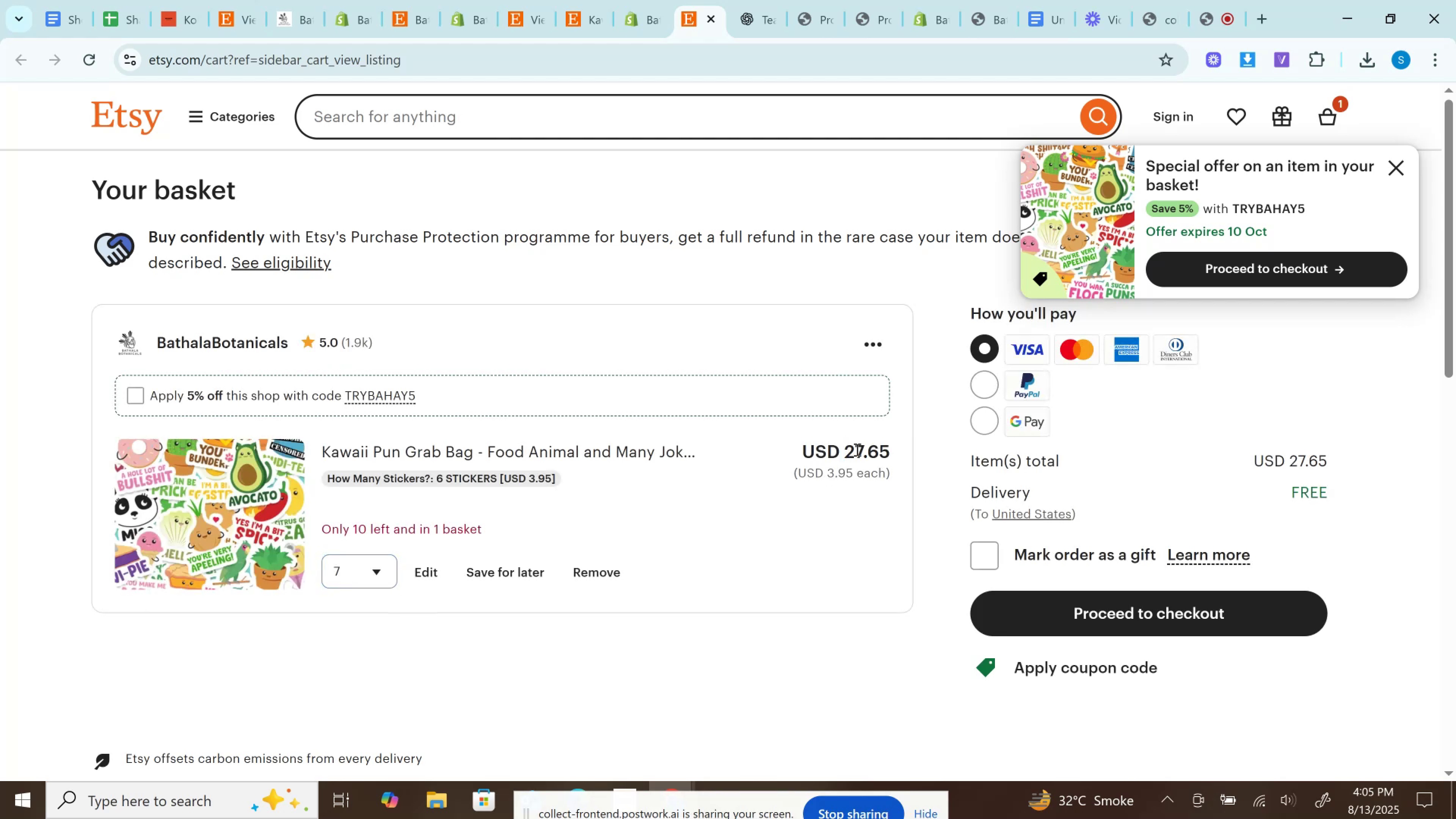 
double_click([856, 449])
 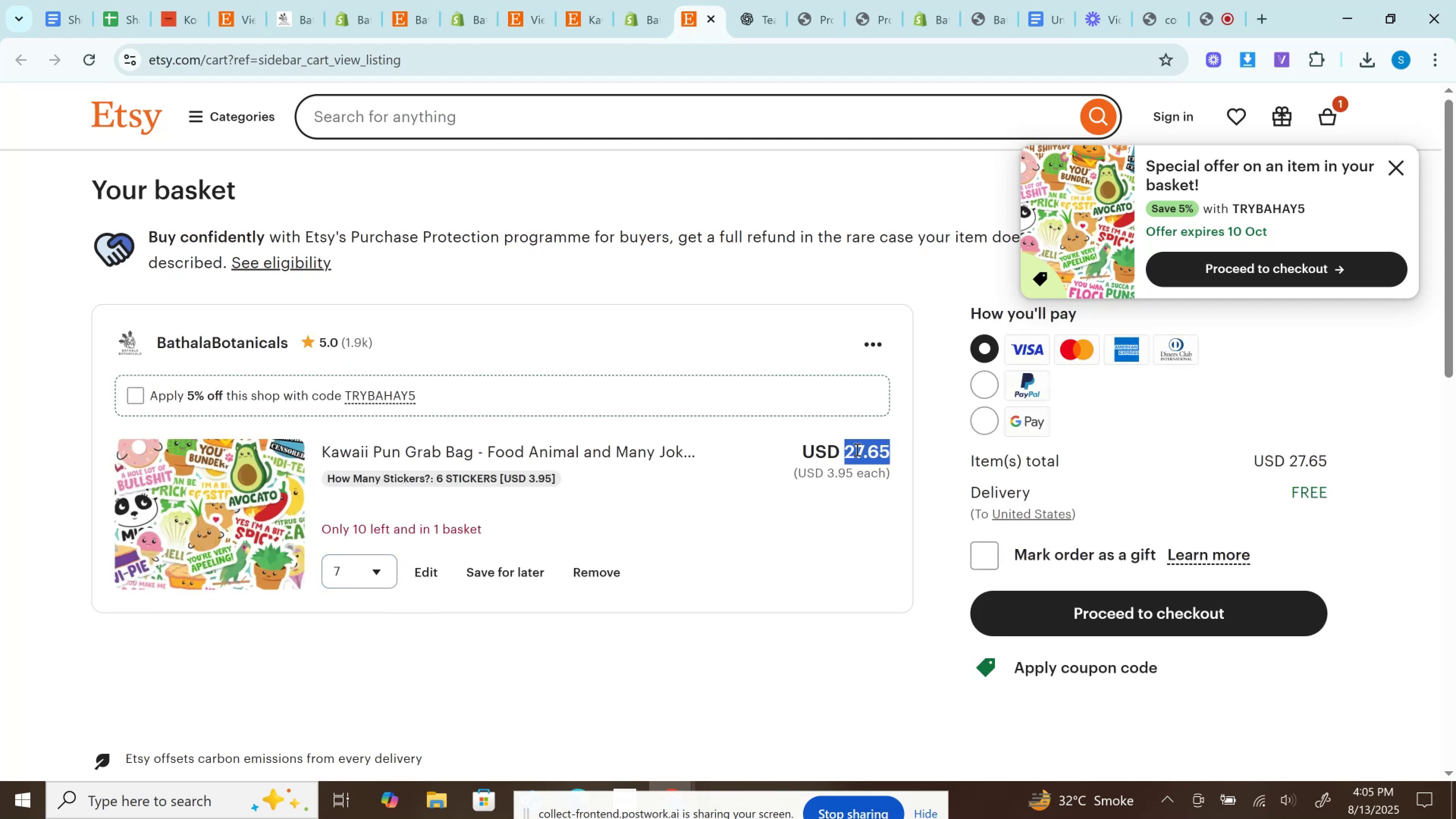 
key(Control+C)
 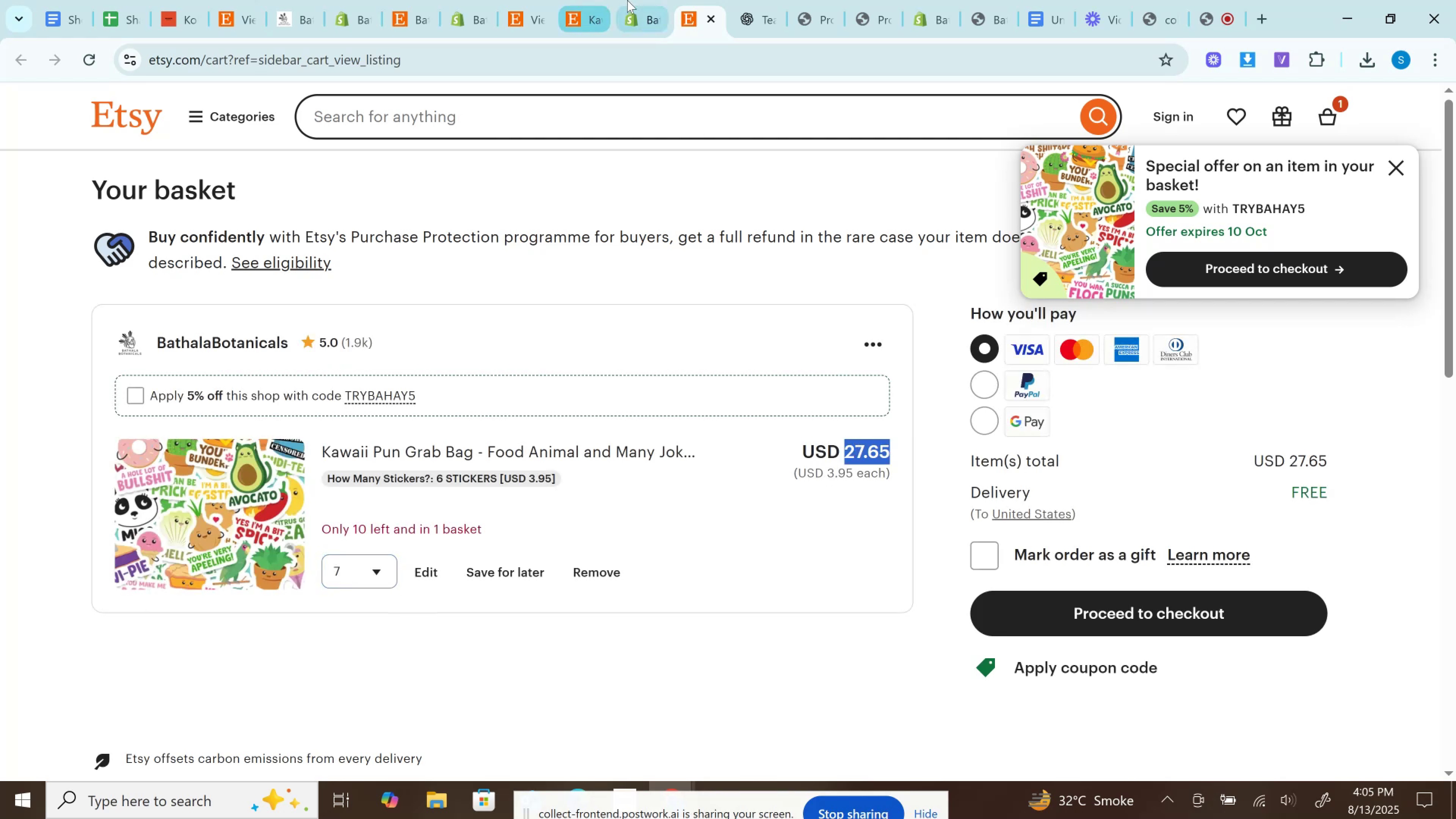 
left_click([627, 0])
 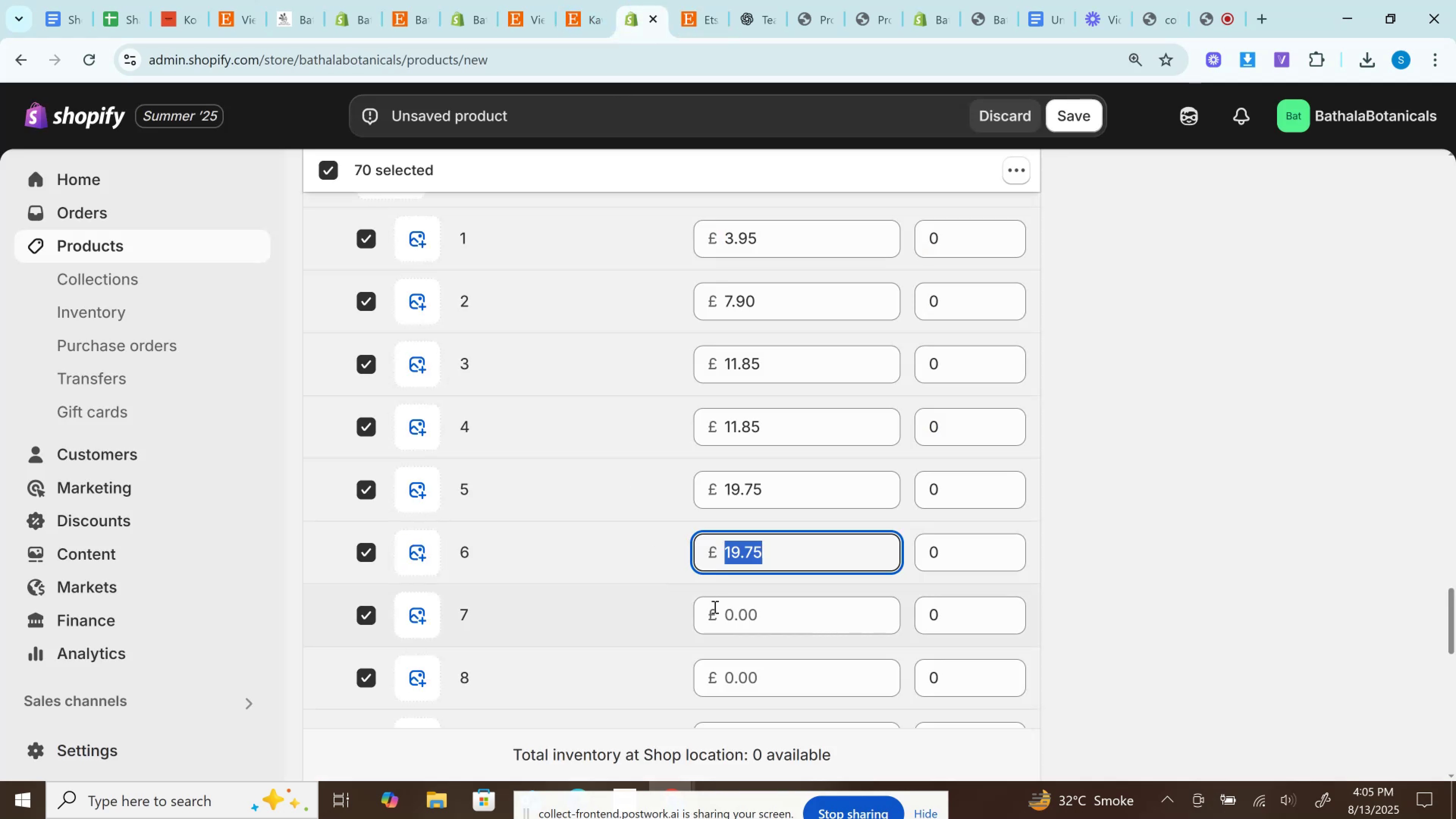 
left_click([754, 624])
 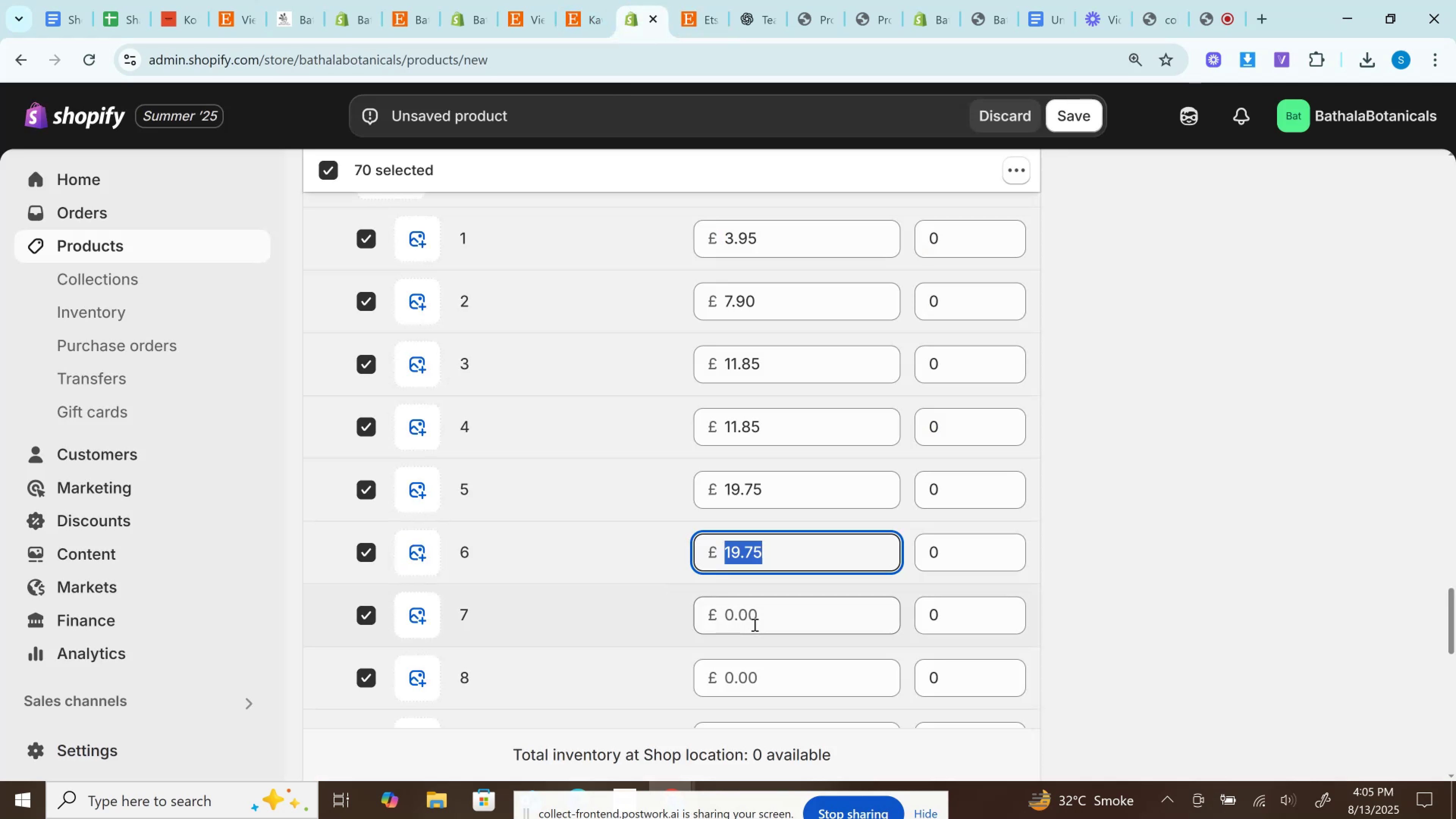 
key(Control+V)
 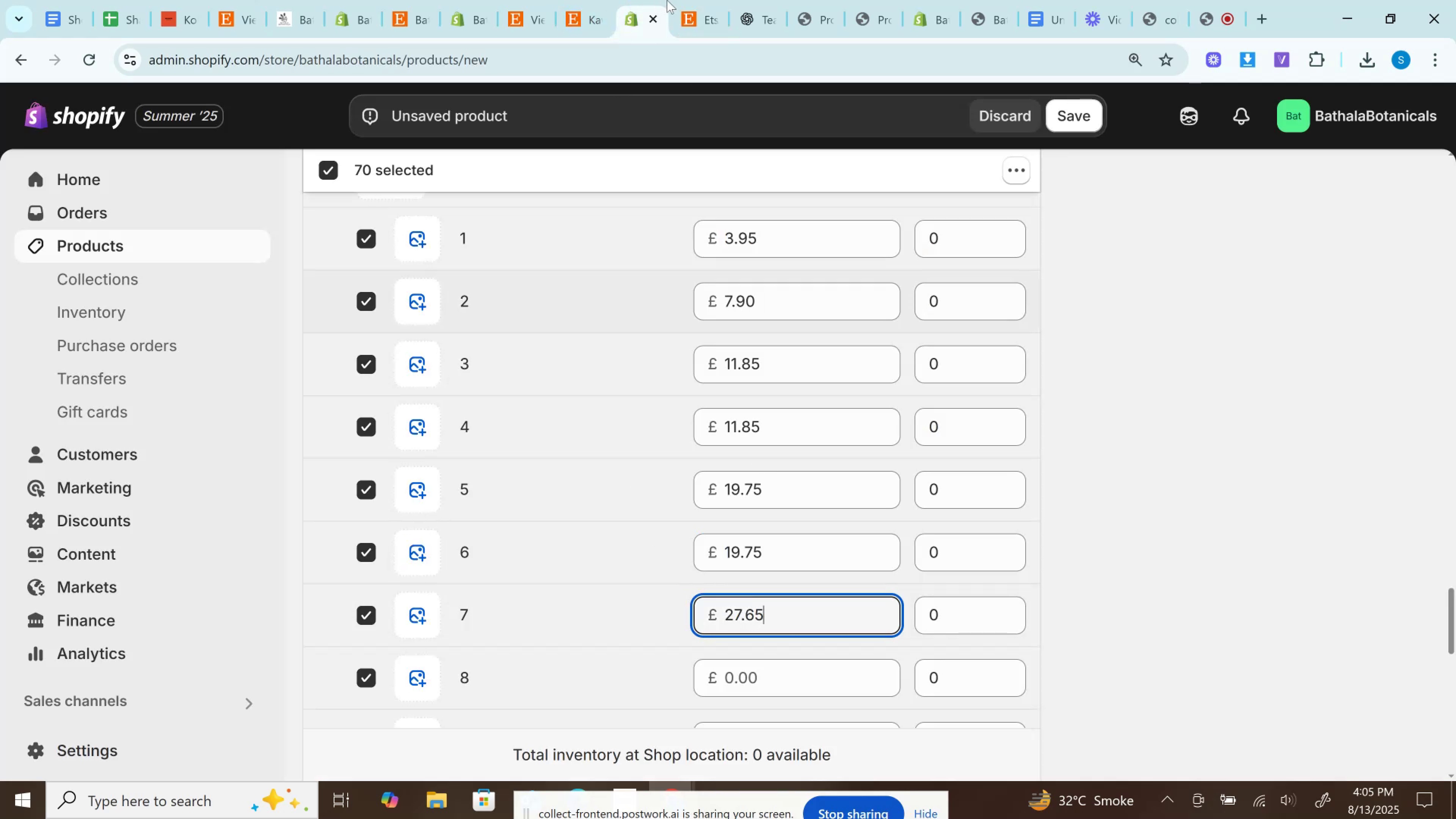 
left_click([685, 0])
 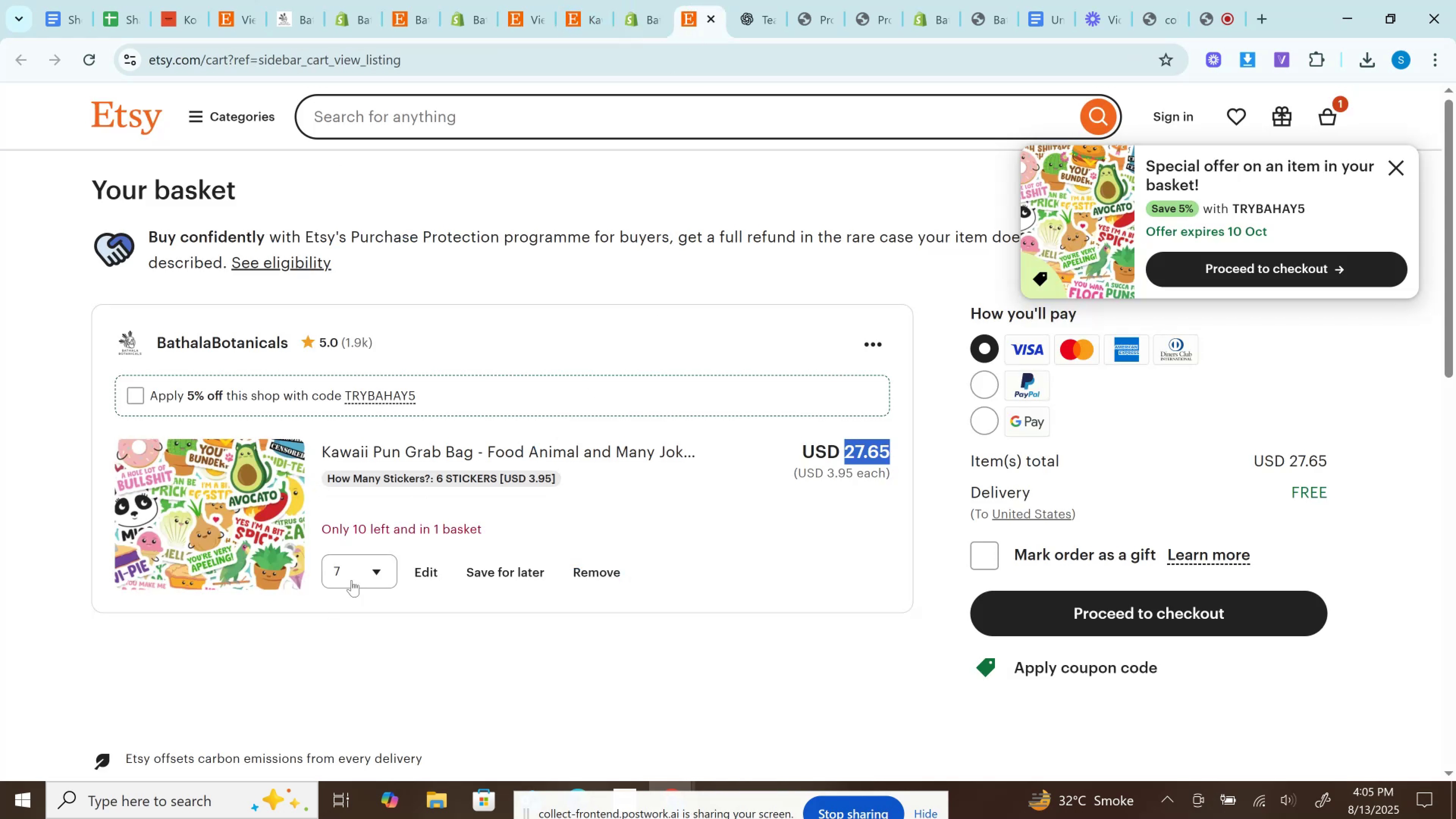 
left_click([356, 573])
 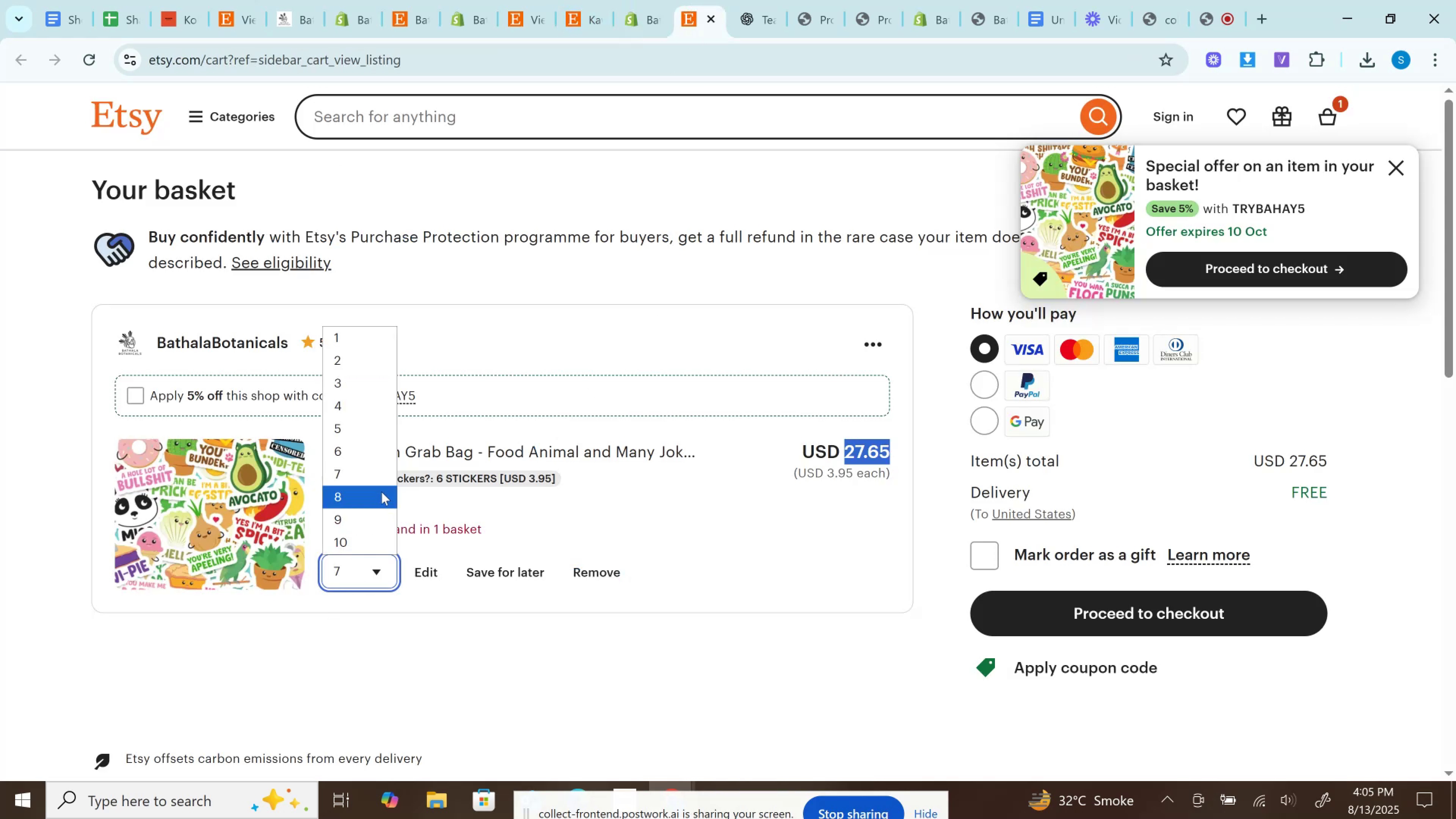 
left_click([381, 491])
 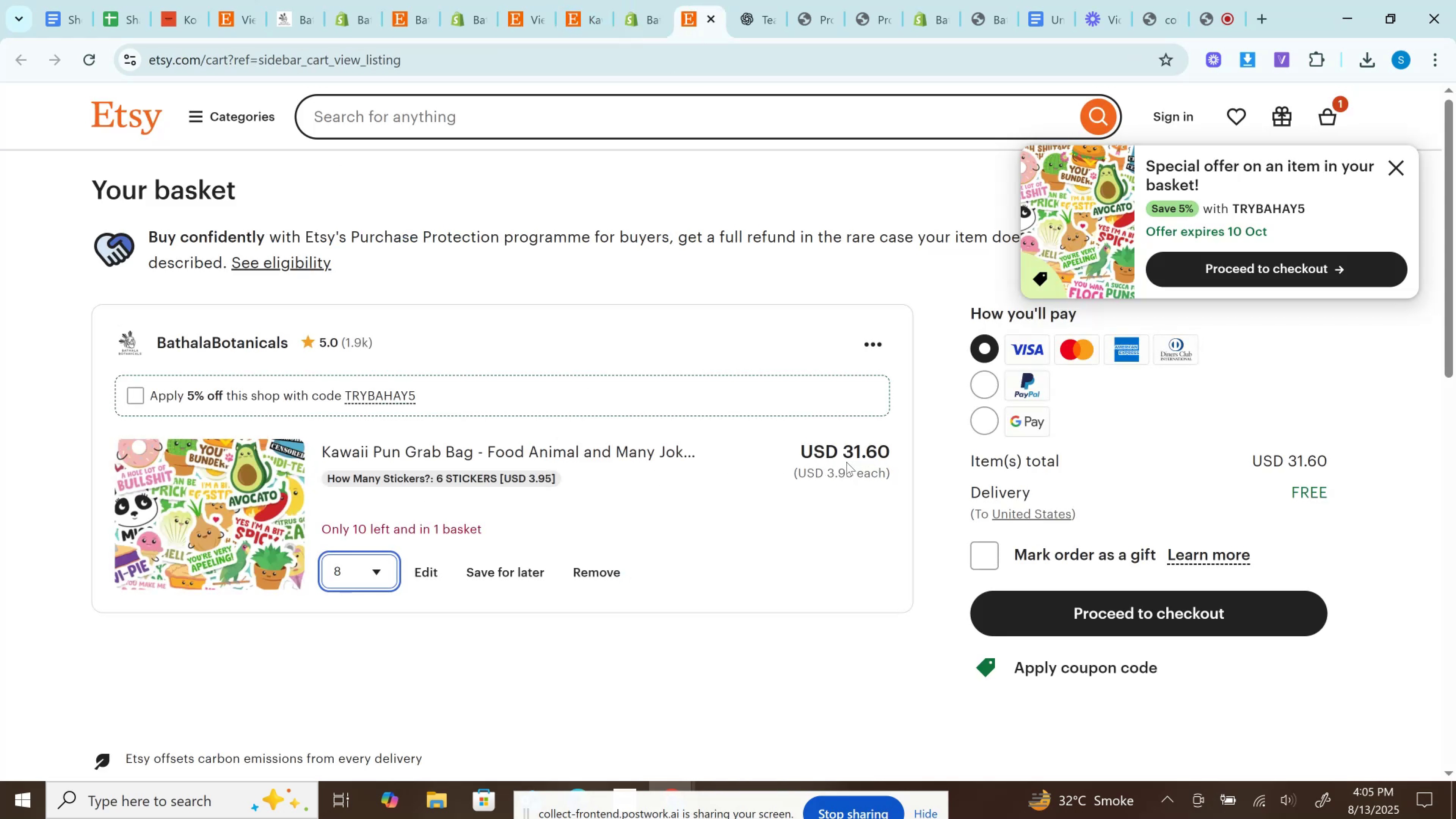 
left_click([873, 450])
 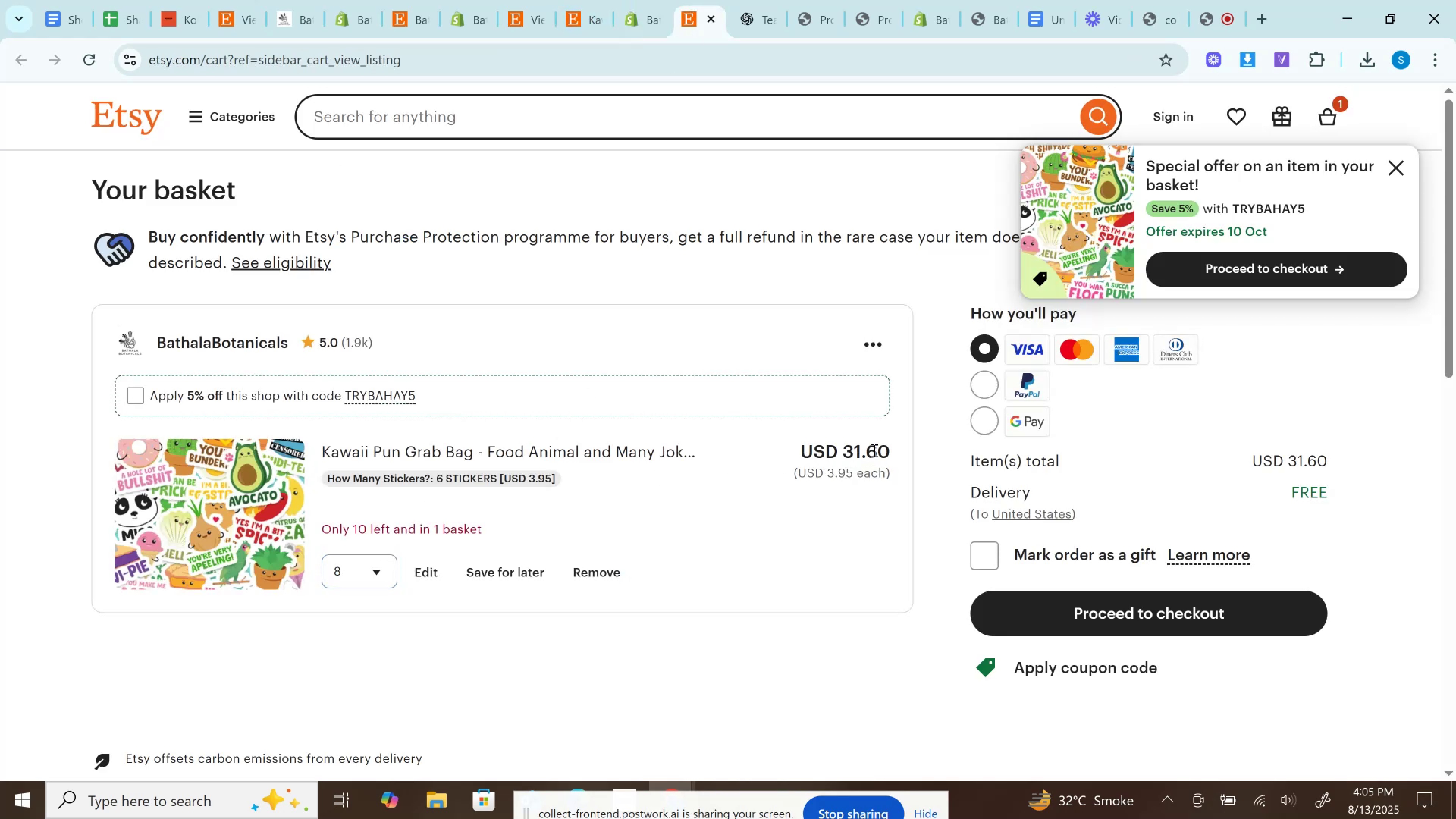 
double_click([873, 450])
 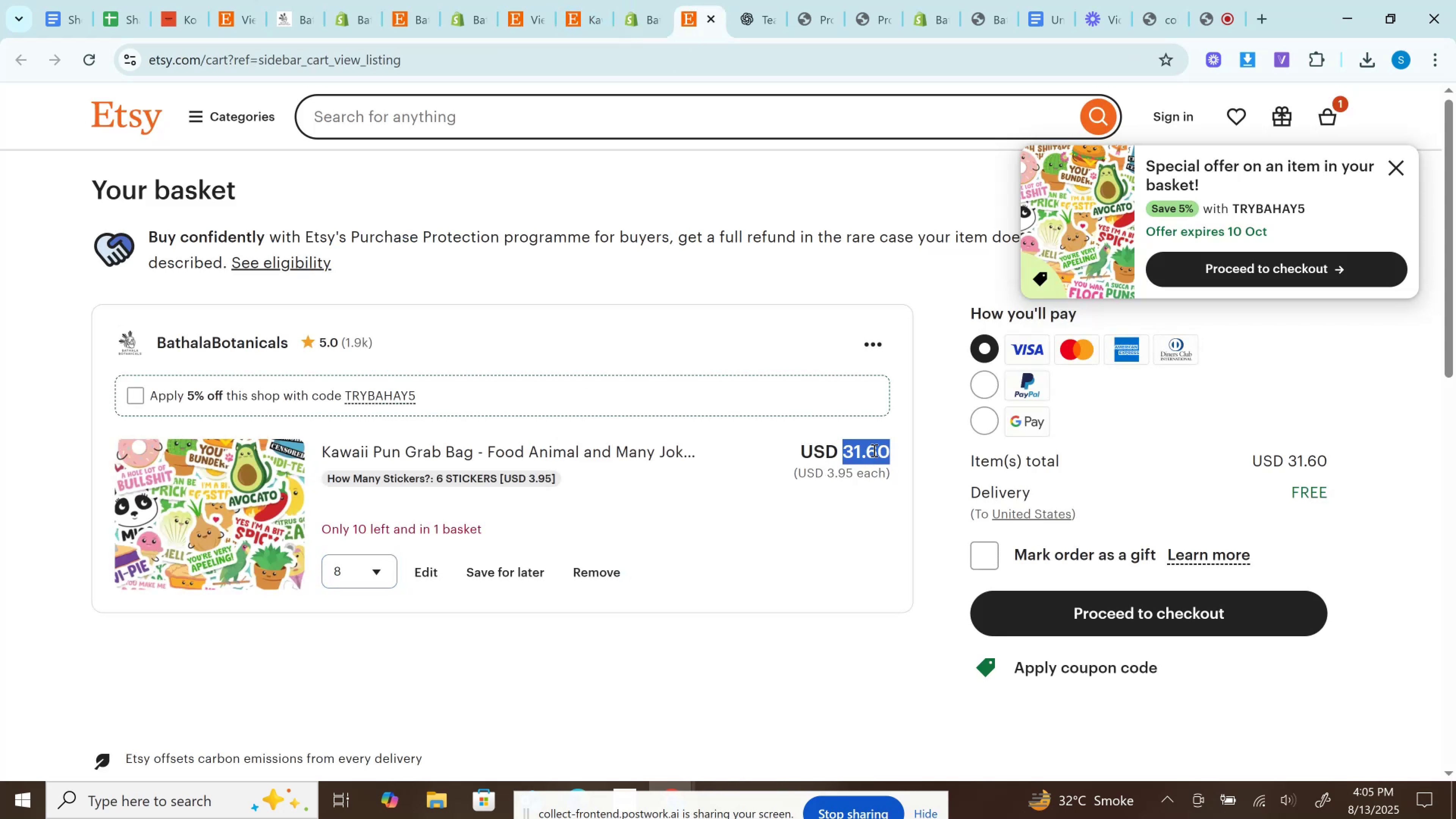 
key(Control+C)
 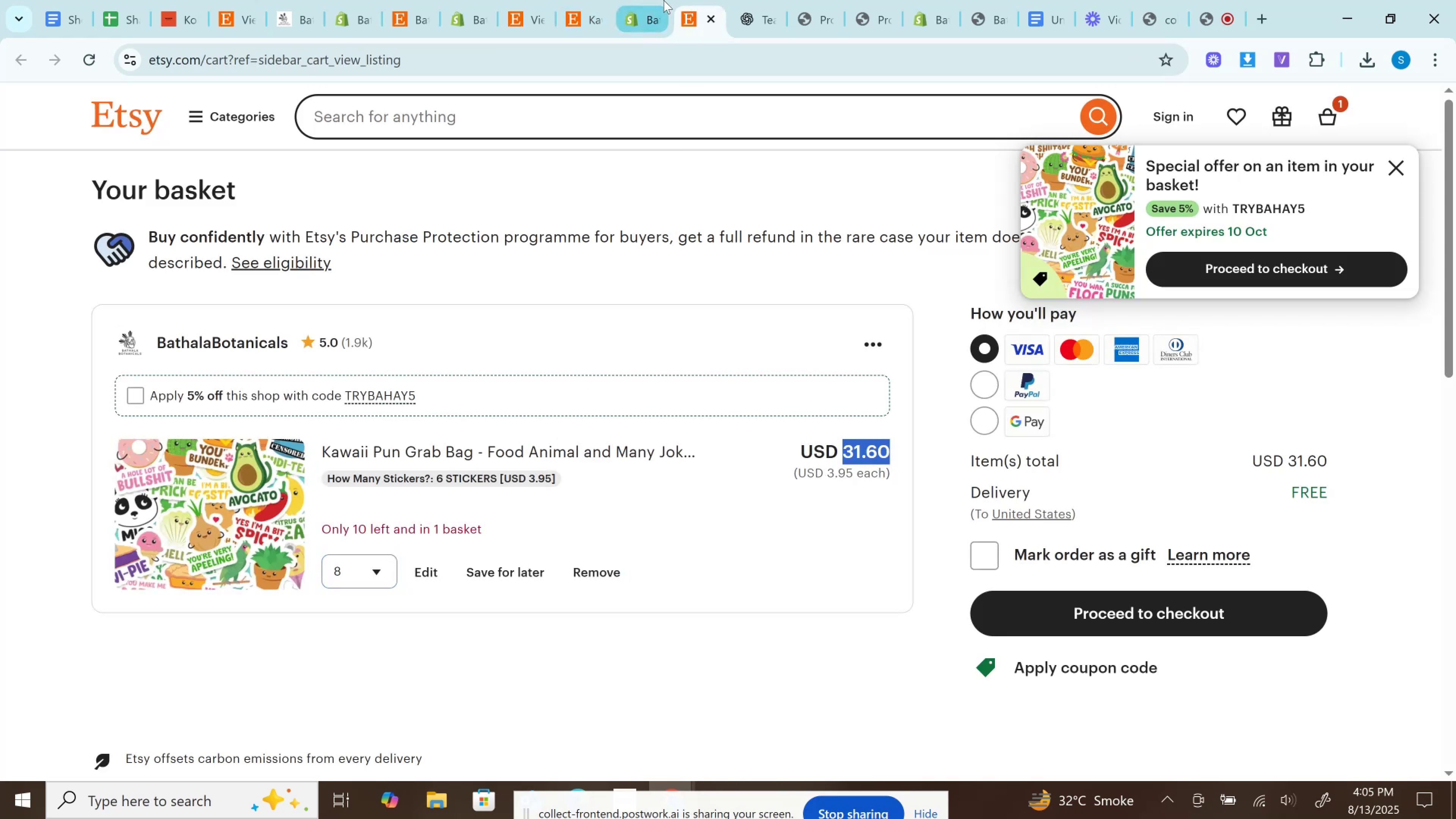 
left_click([664, 0])
 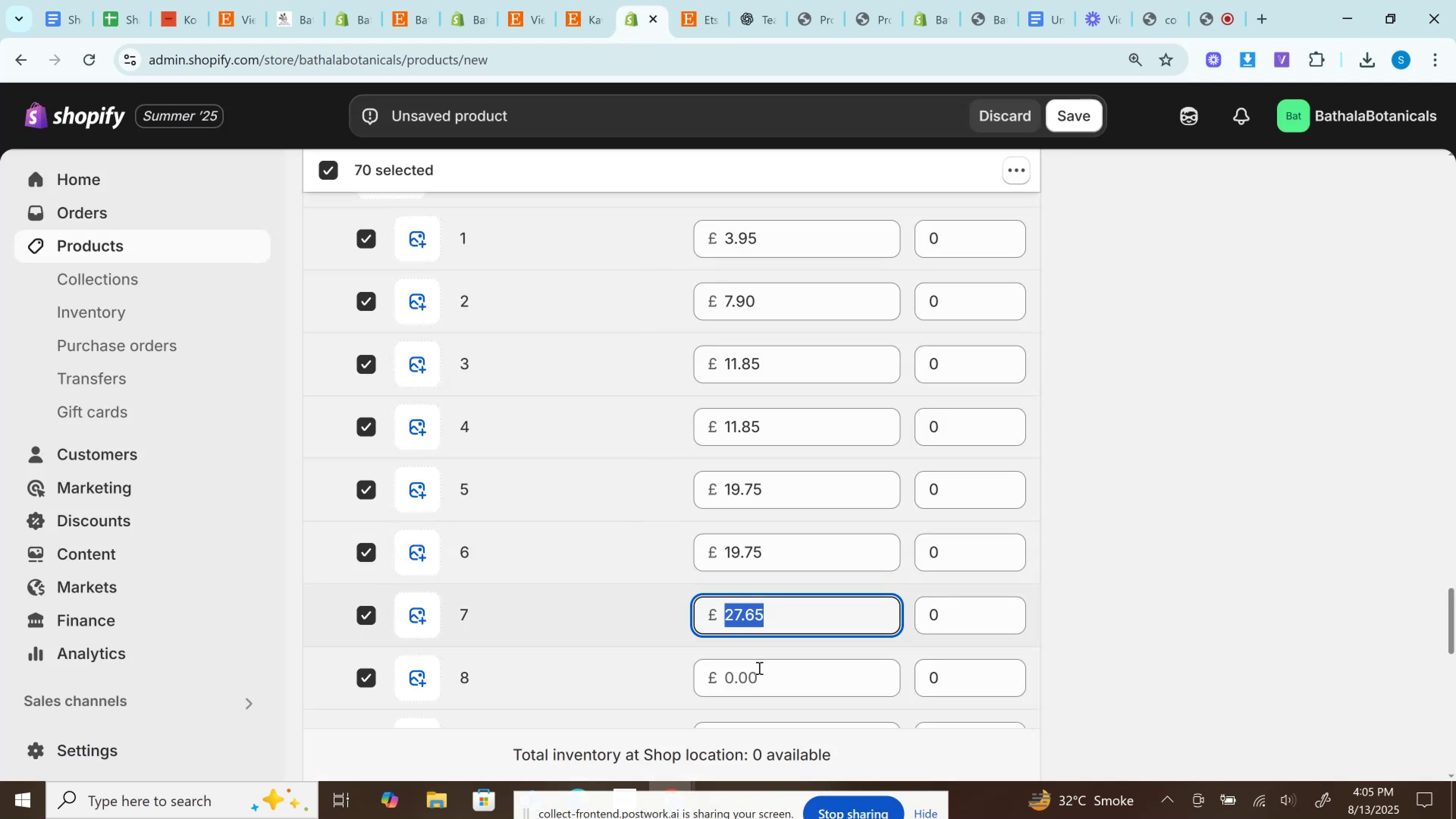 
left_click([761, 679])
 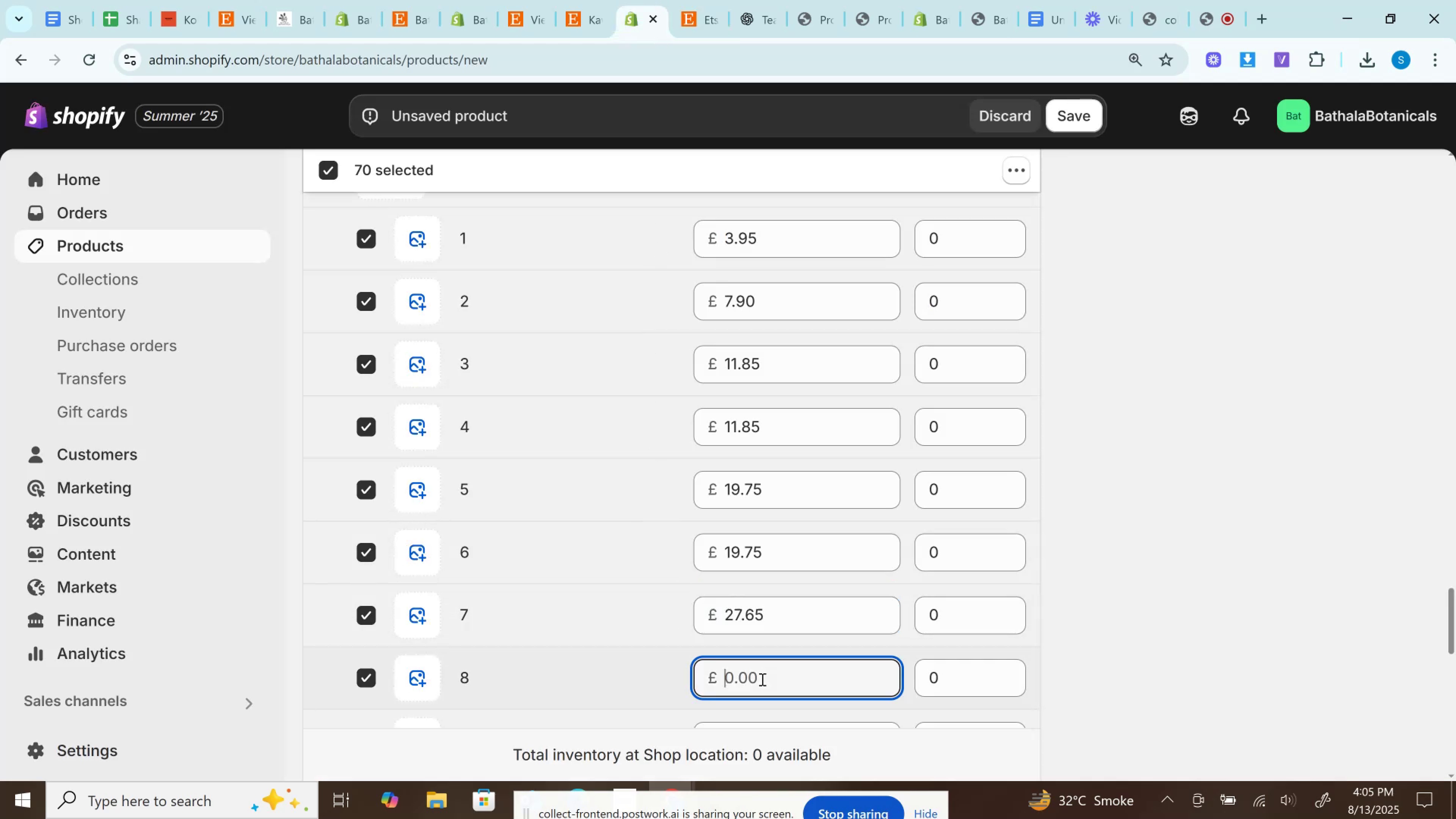 
key(Control+V)
 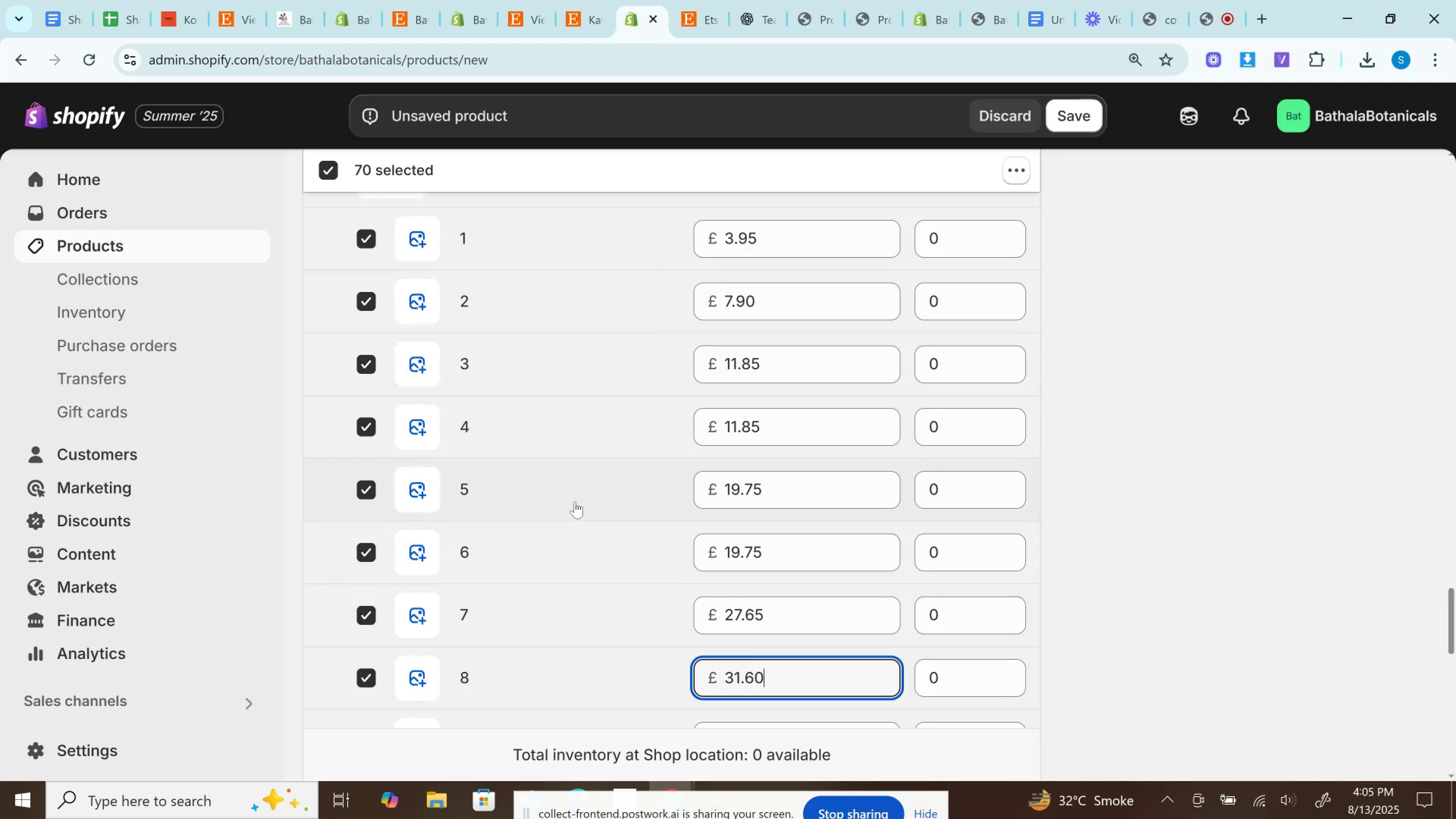 
scroll: coordinate [575, 502], scroll_direction: down, amount: 2.0
 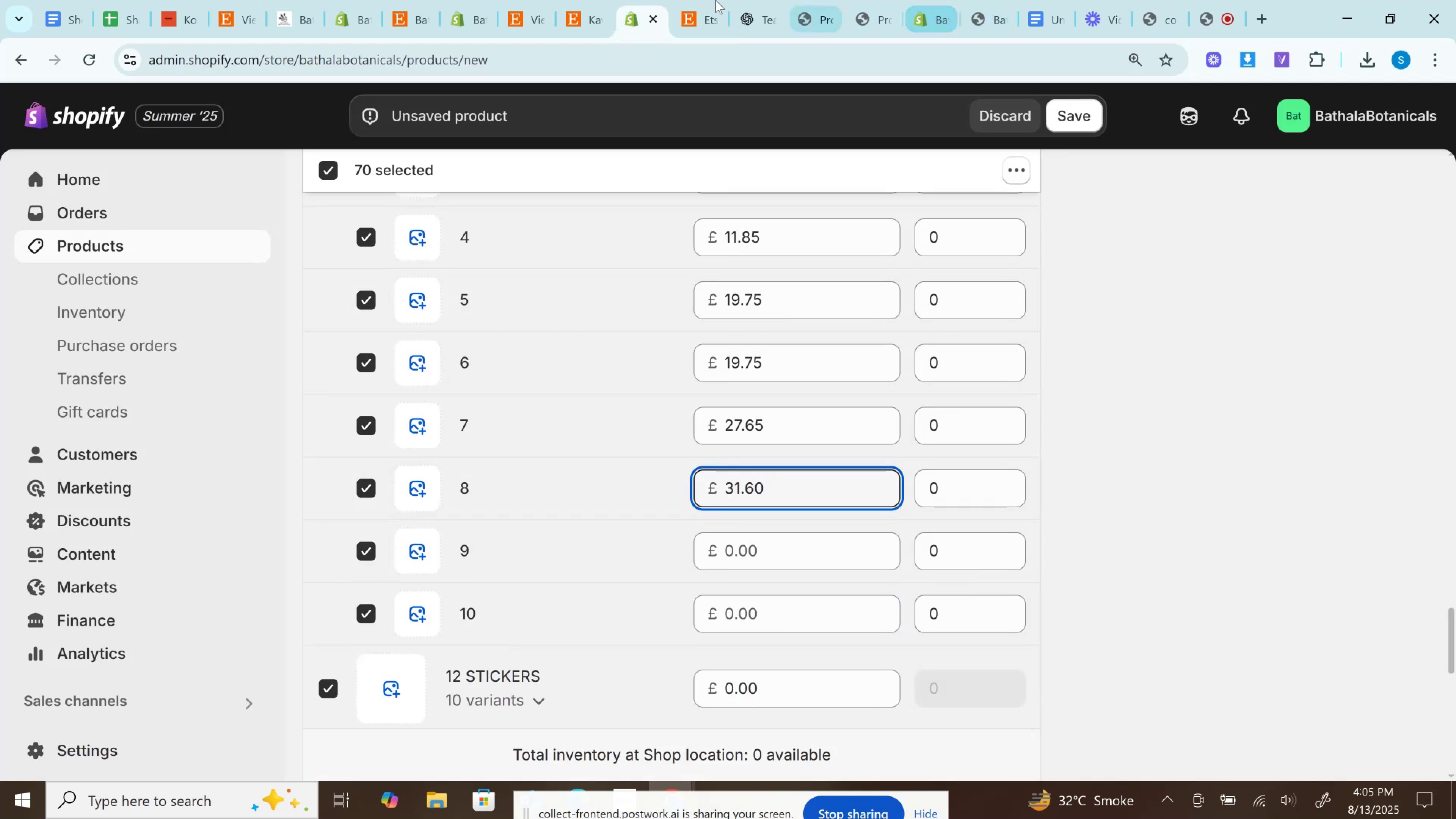 
left_click([582, 0])
 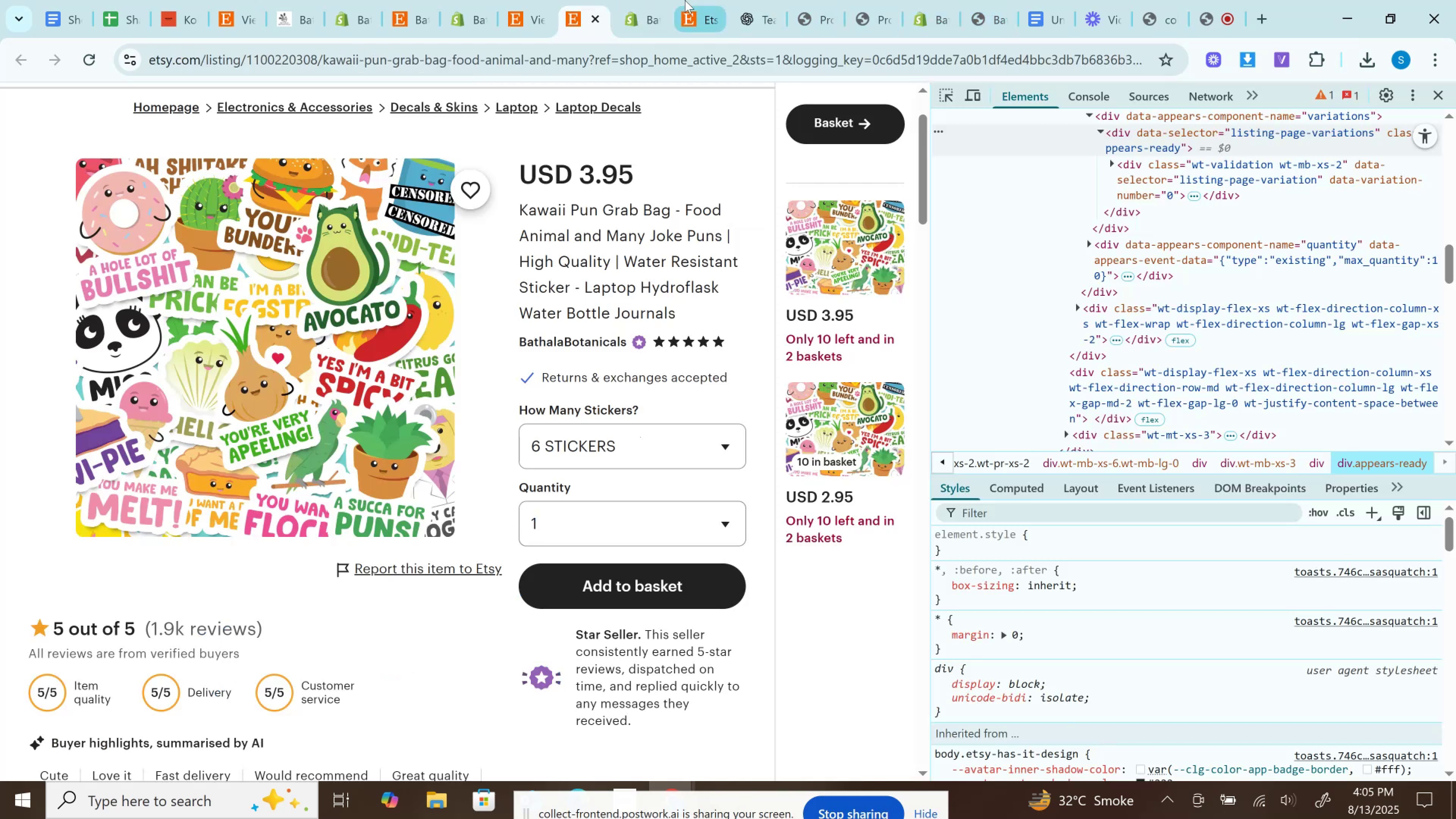 
left_click([685, 0])
 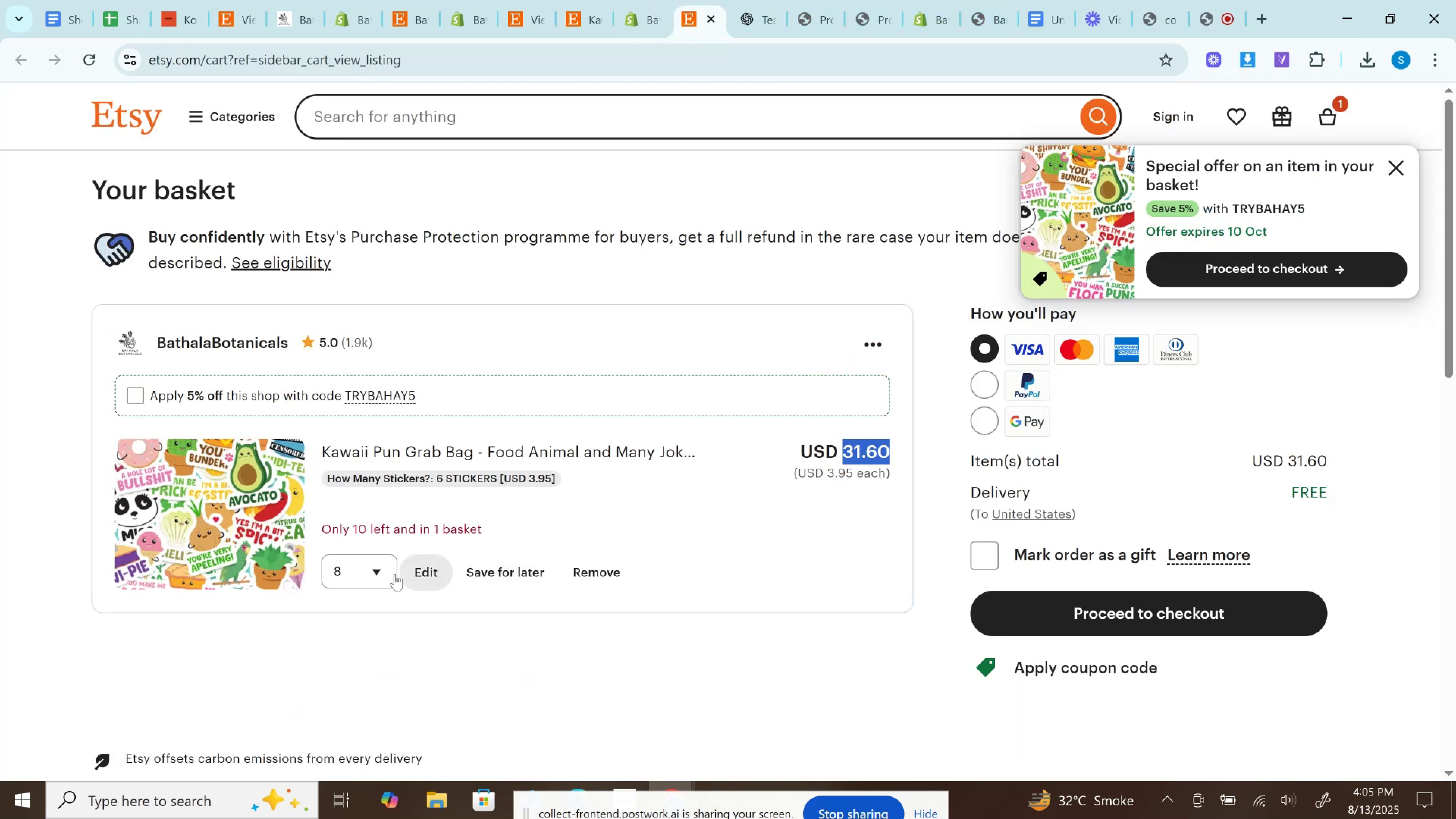 
left_click([375, 574])
 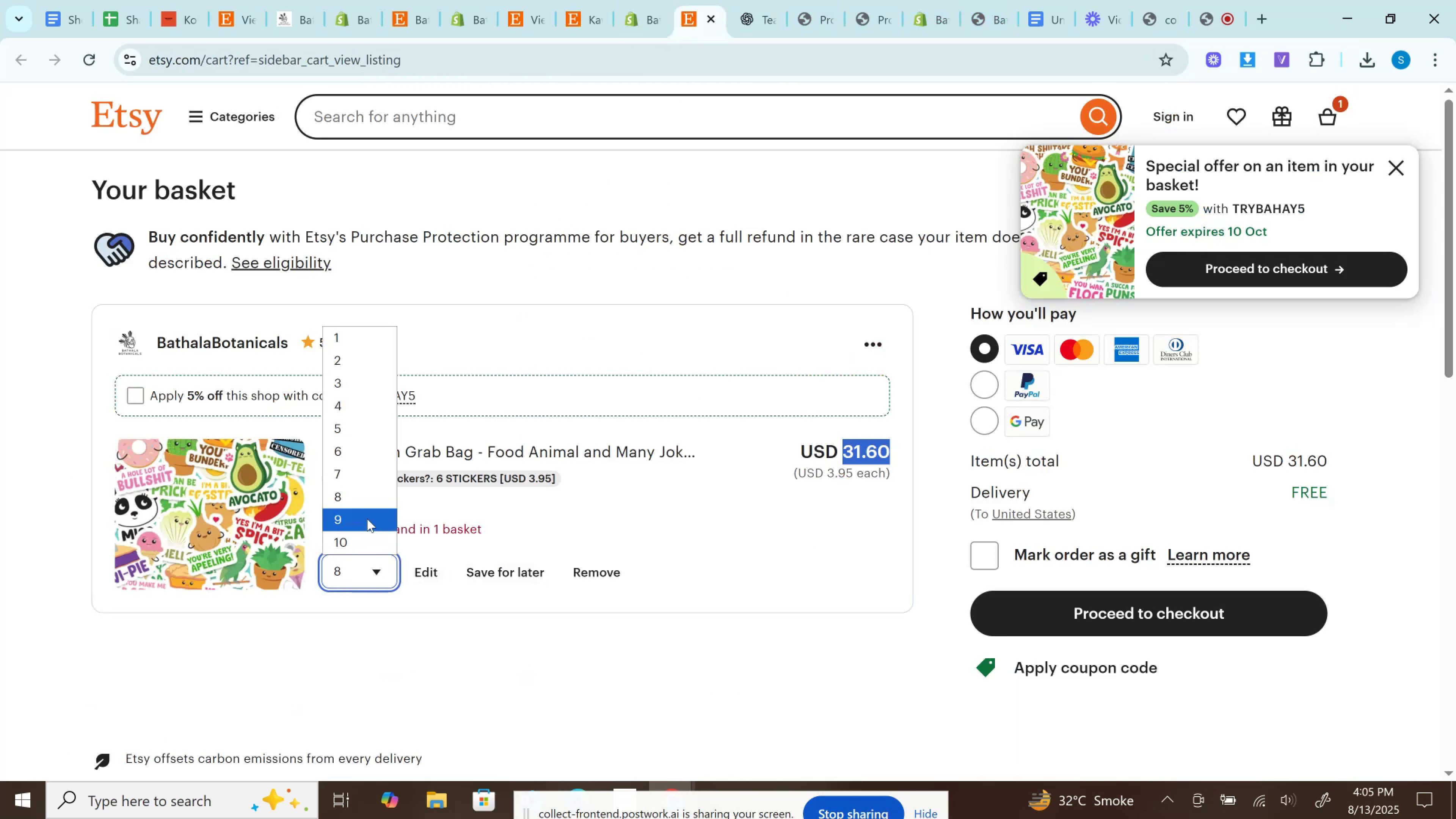 
left_click([367, 519])
 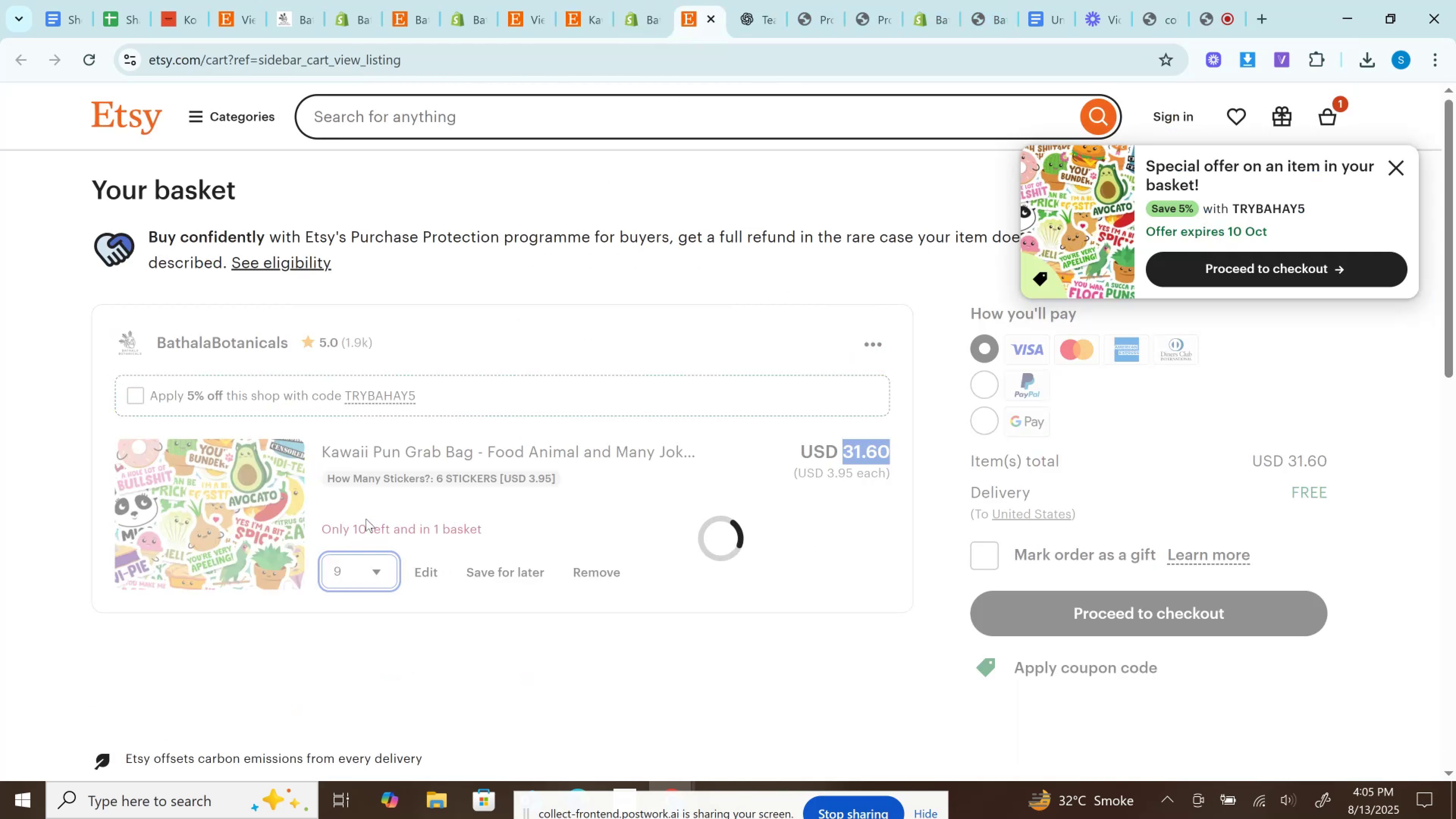 
key(Control+C)
 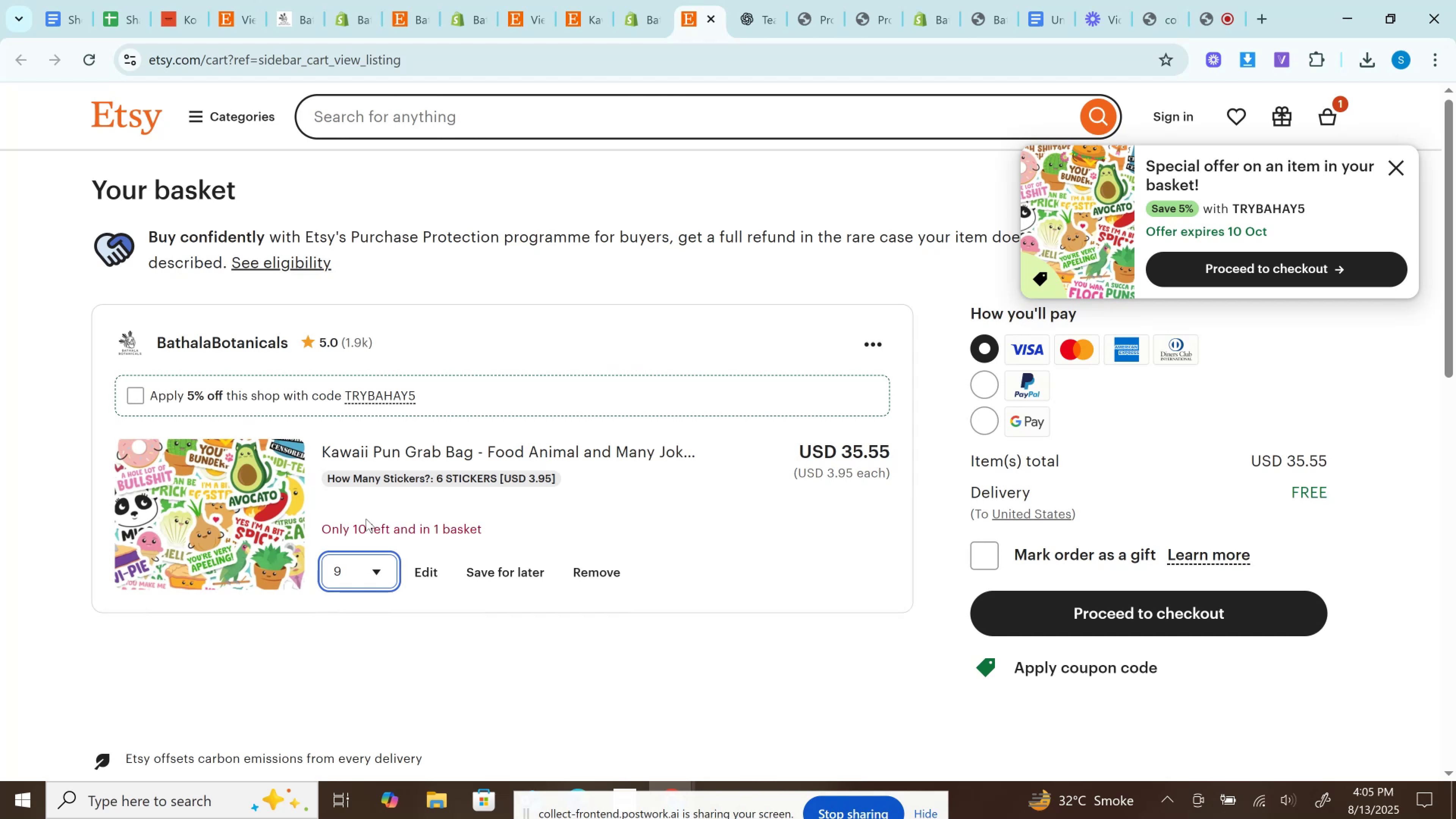 
wait(8.48)
 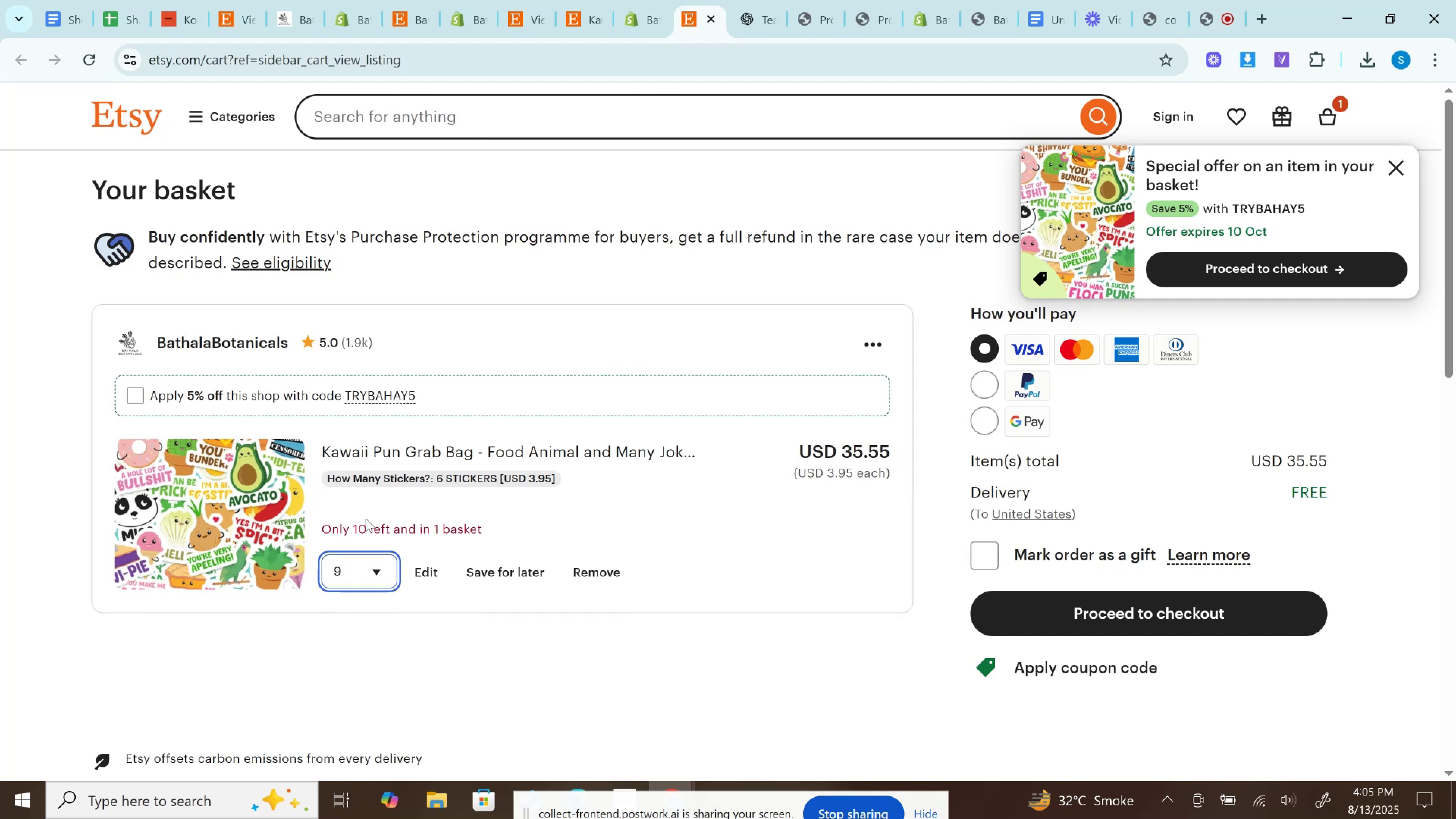 
left_click([874, 460])
 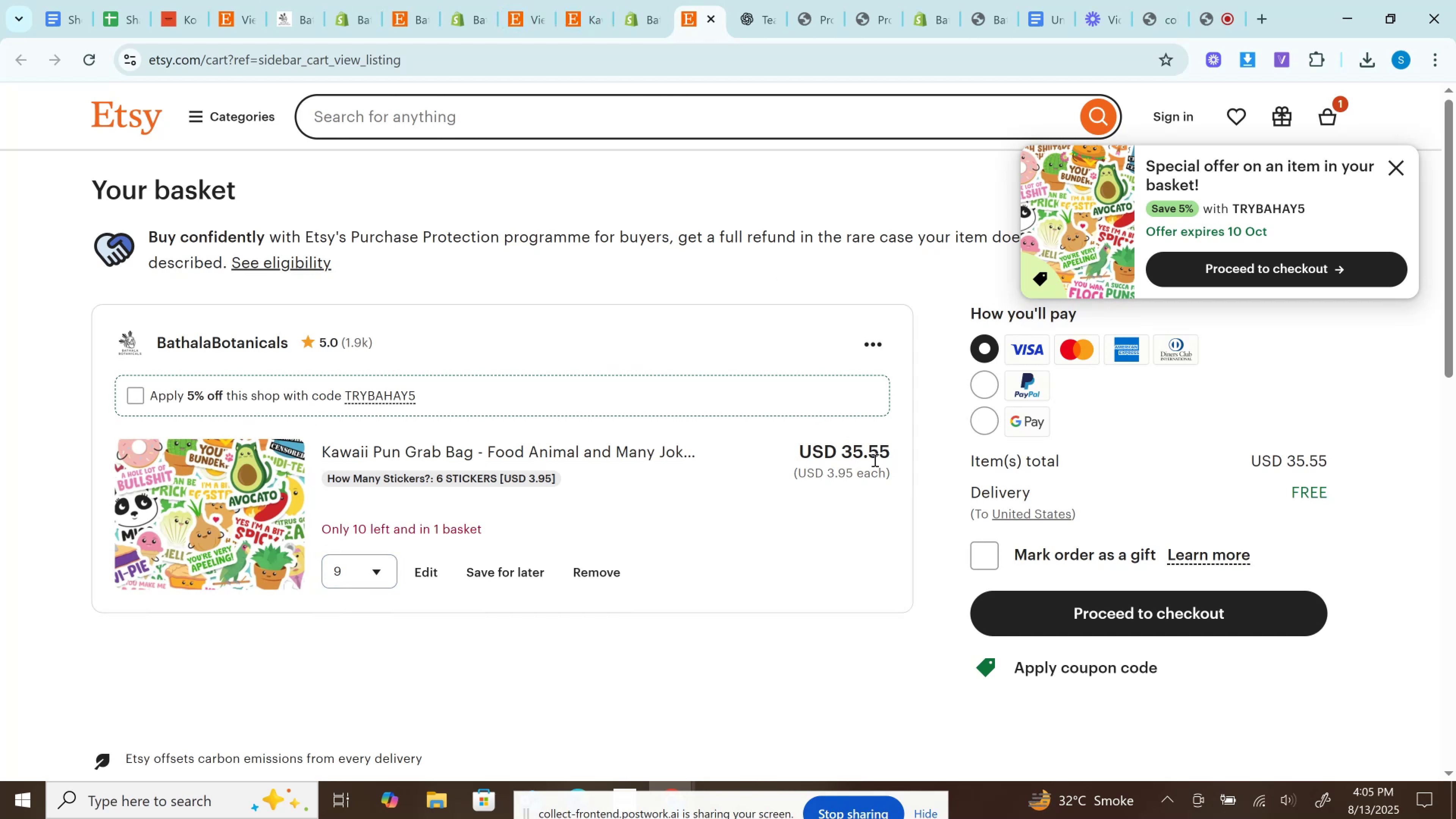 
double_click([874, 460])
 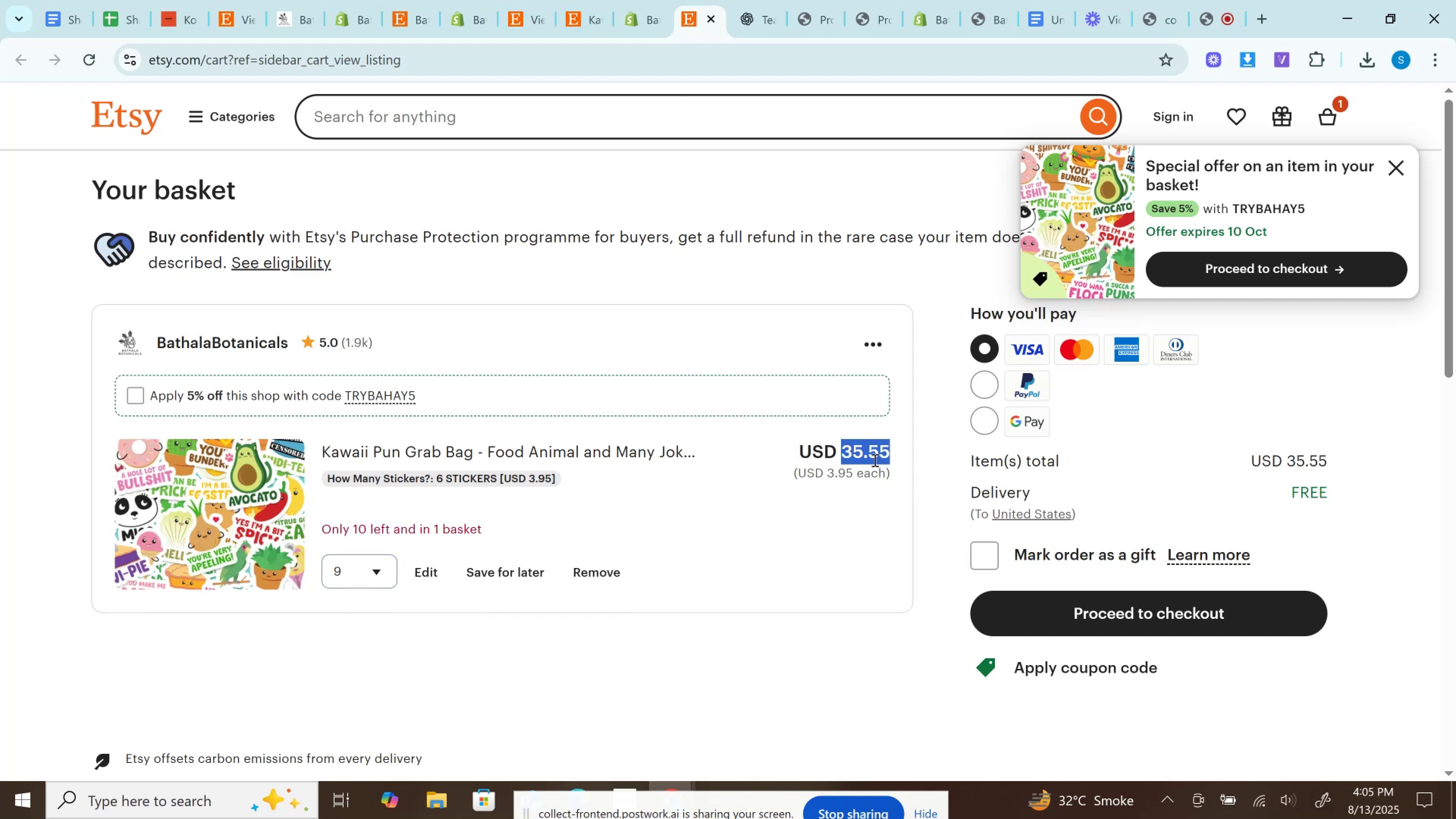 
key(Control+C)
 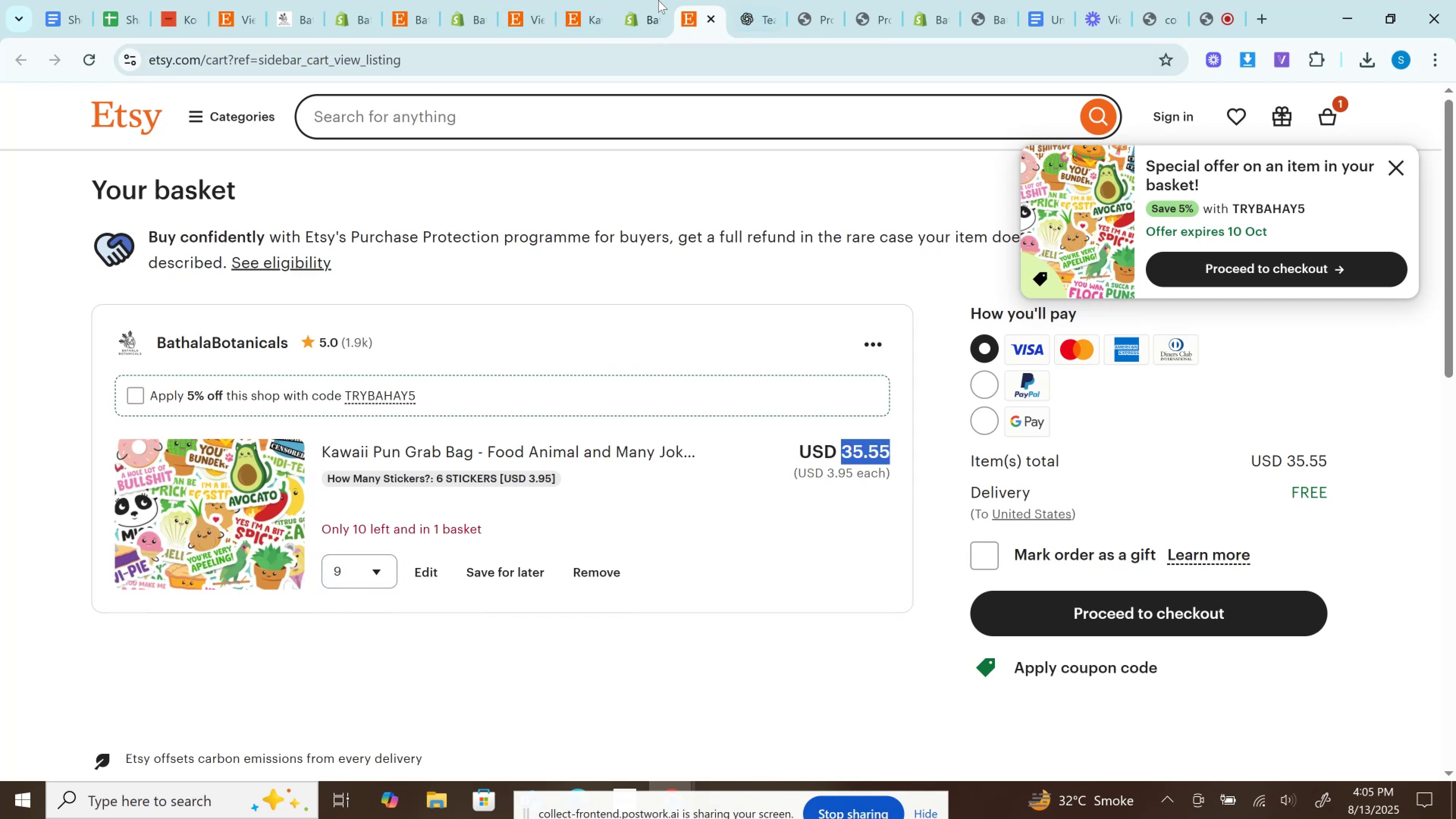 
left_click([652, 0])
 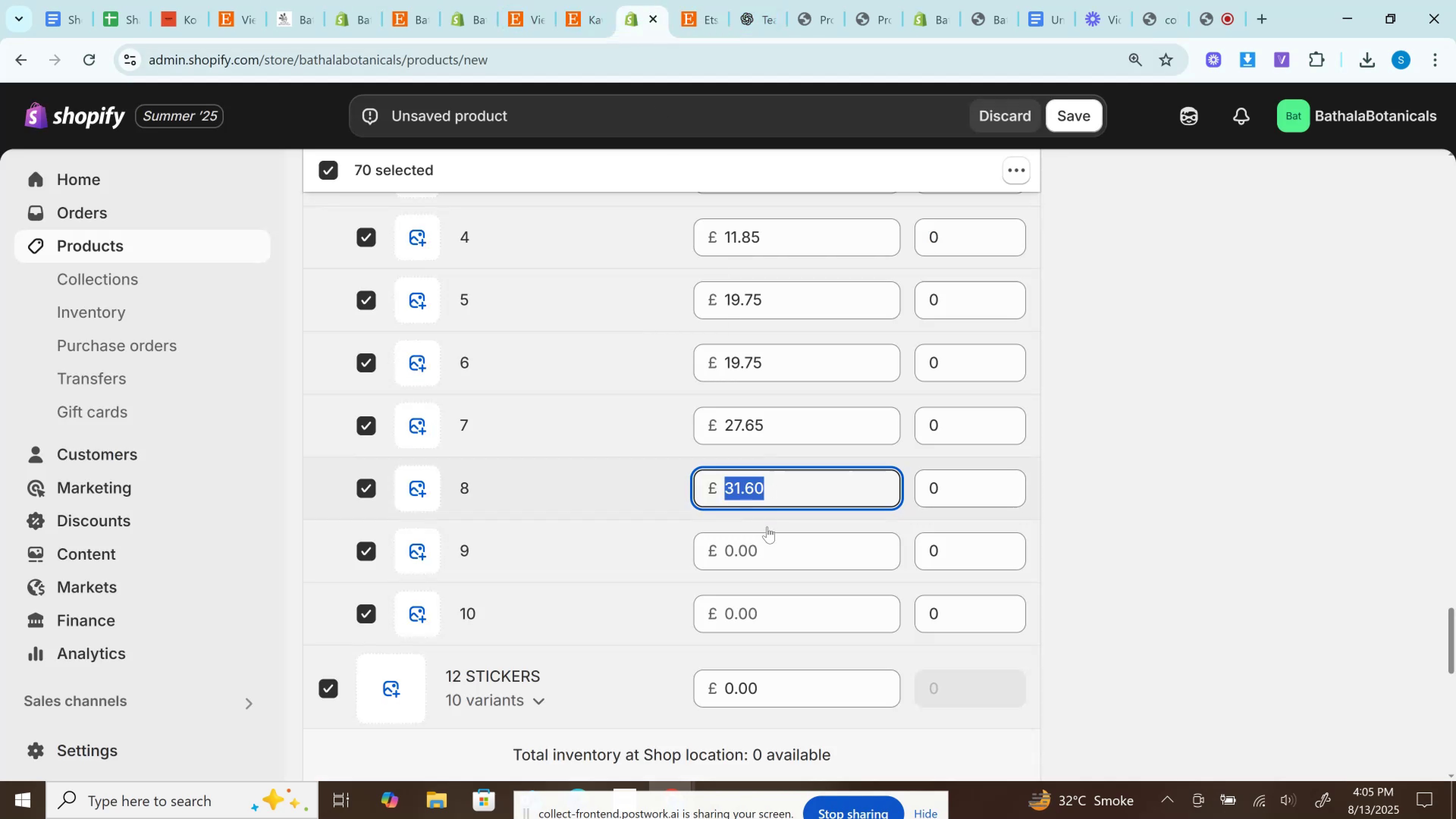 
left_click_drag(start_coordinate=[766, 533], to_coordinate=[767, 548])
 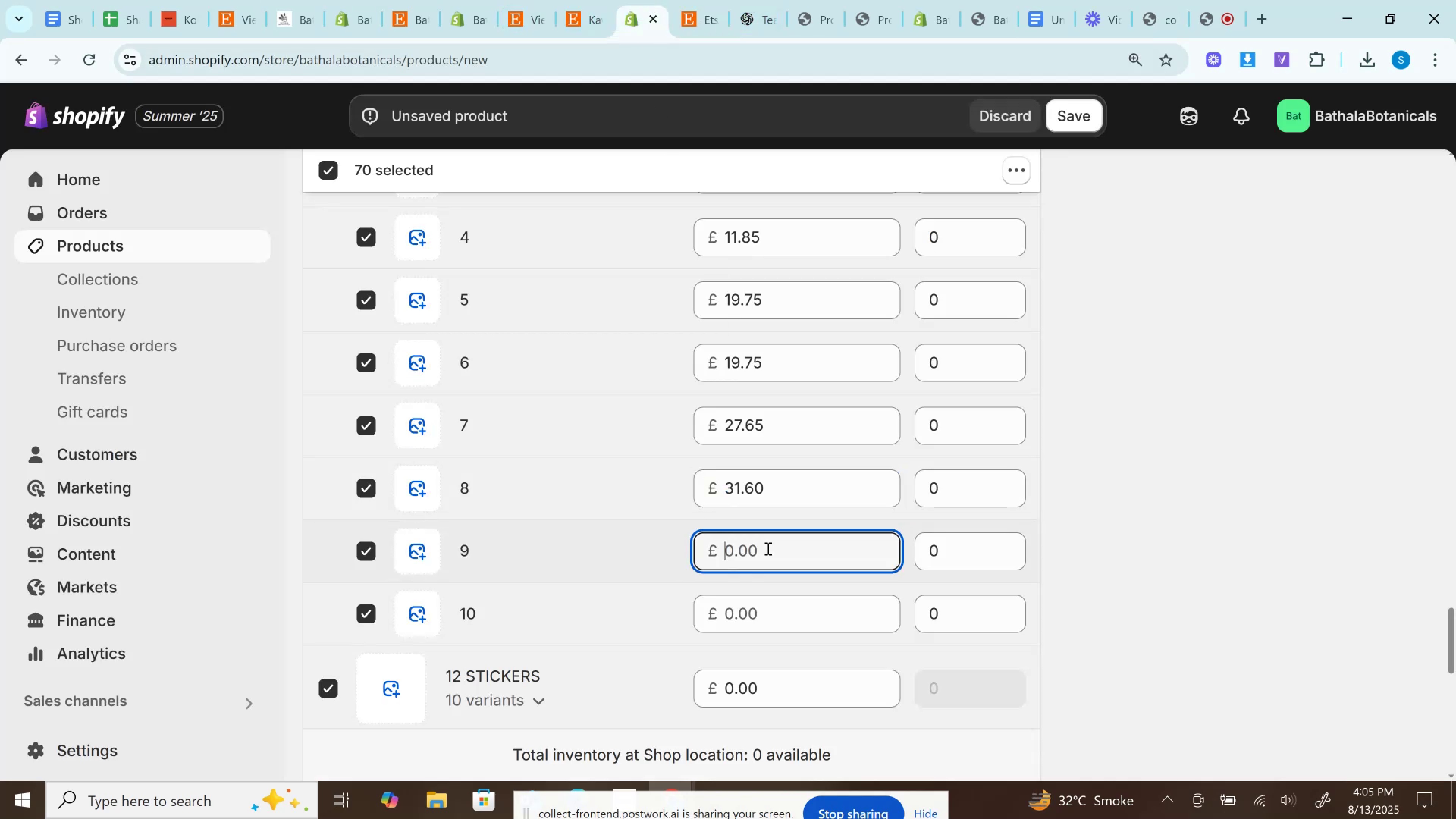 
key(Control+V)
 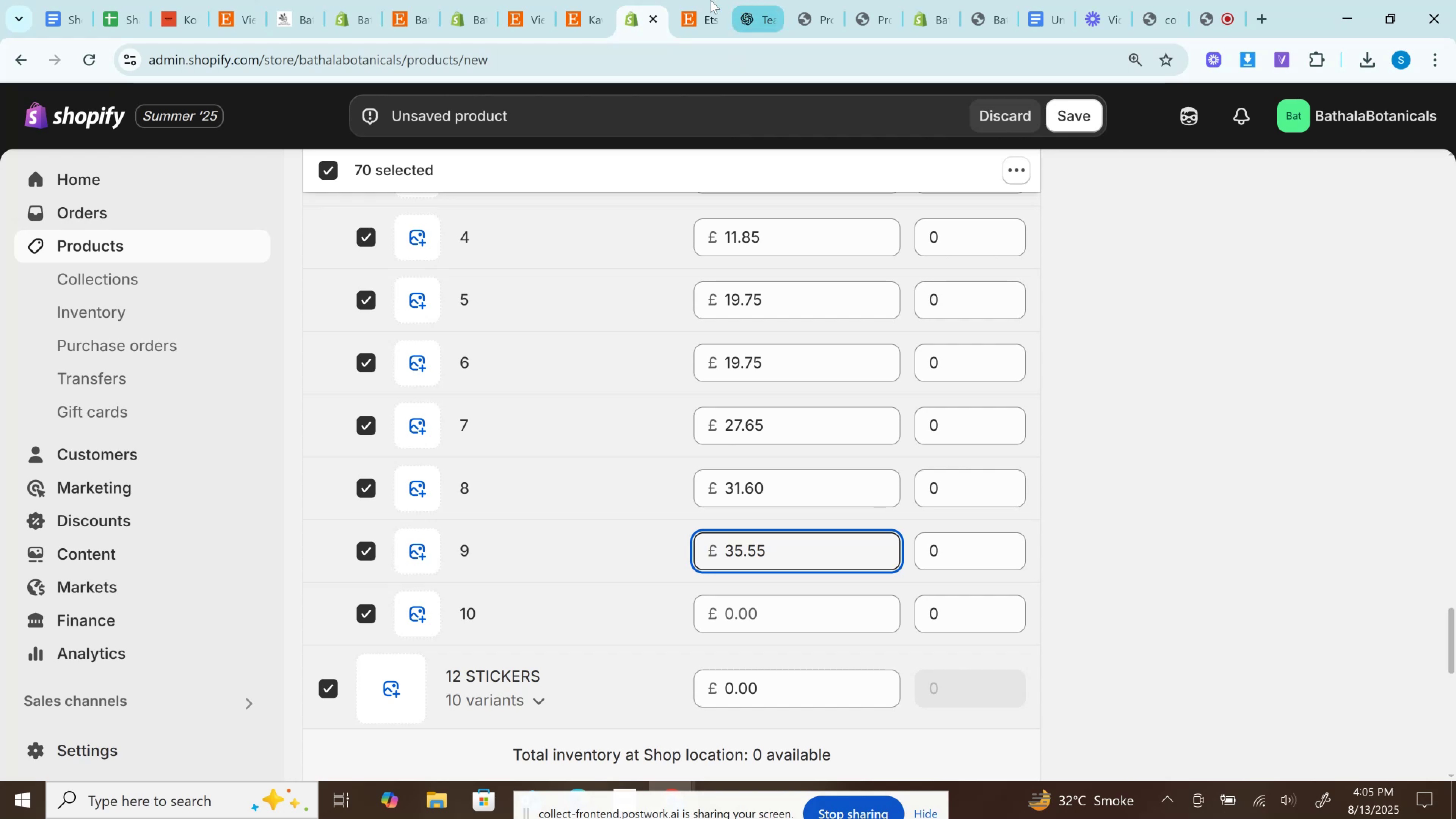 
left_click([711, 0])
 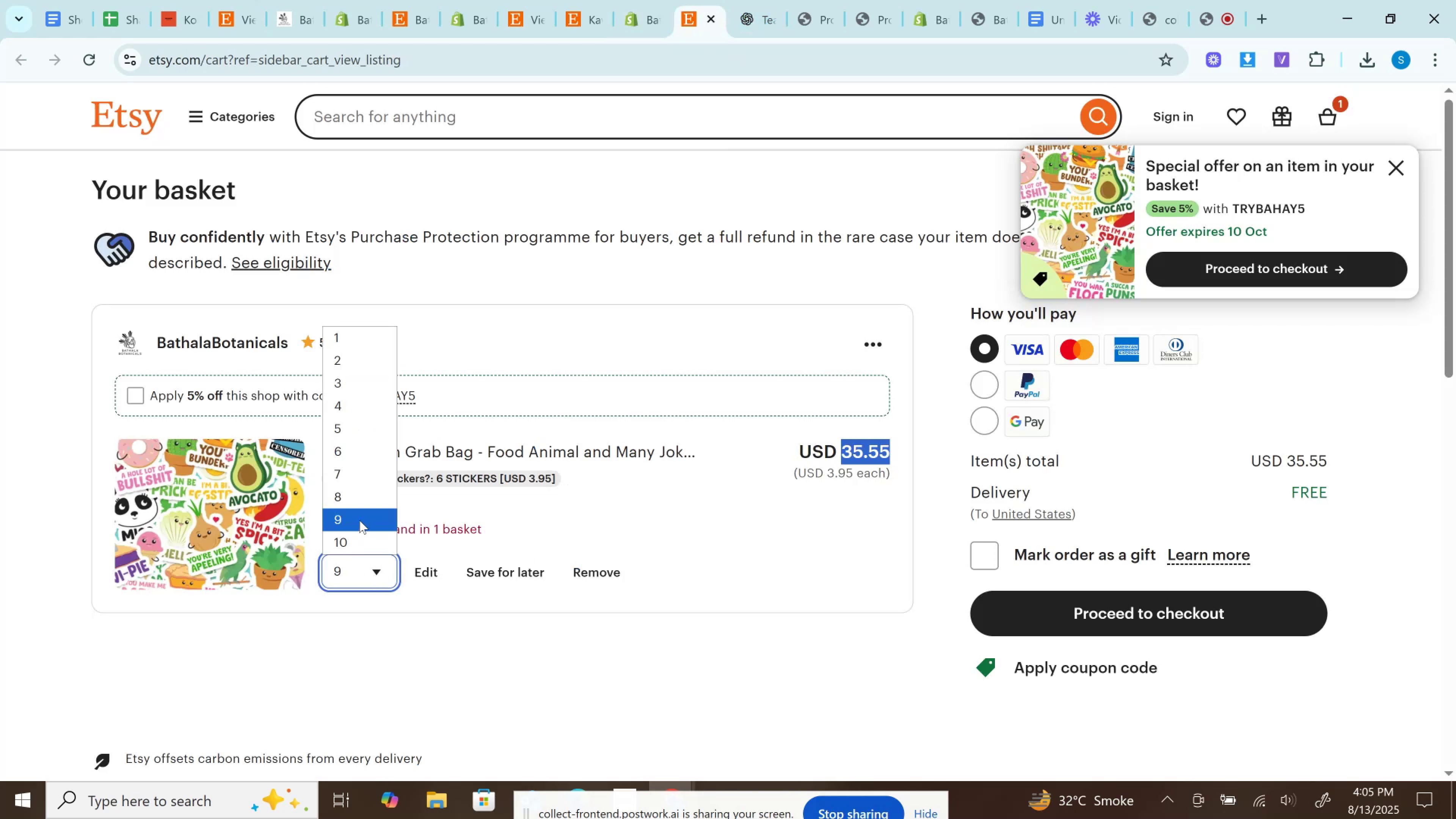 
left_click([359, 542])
 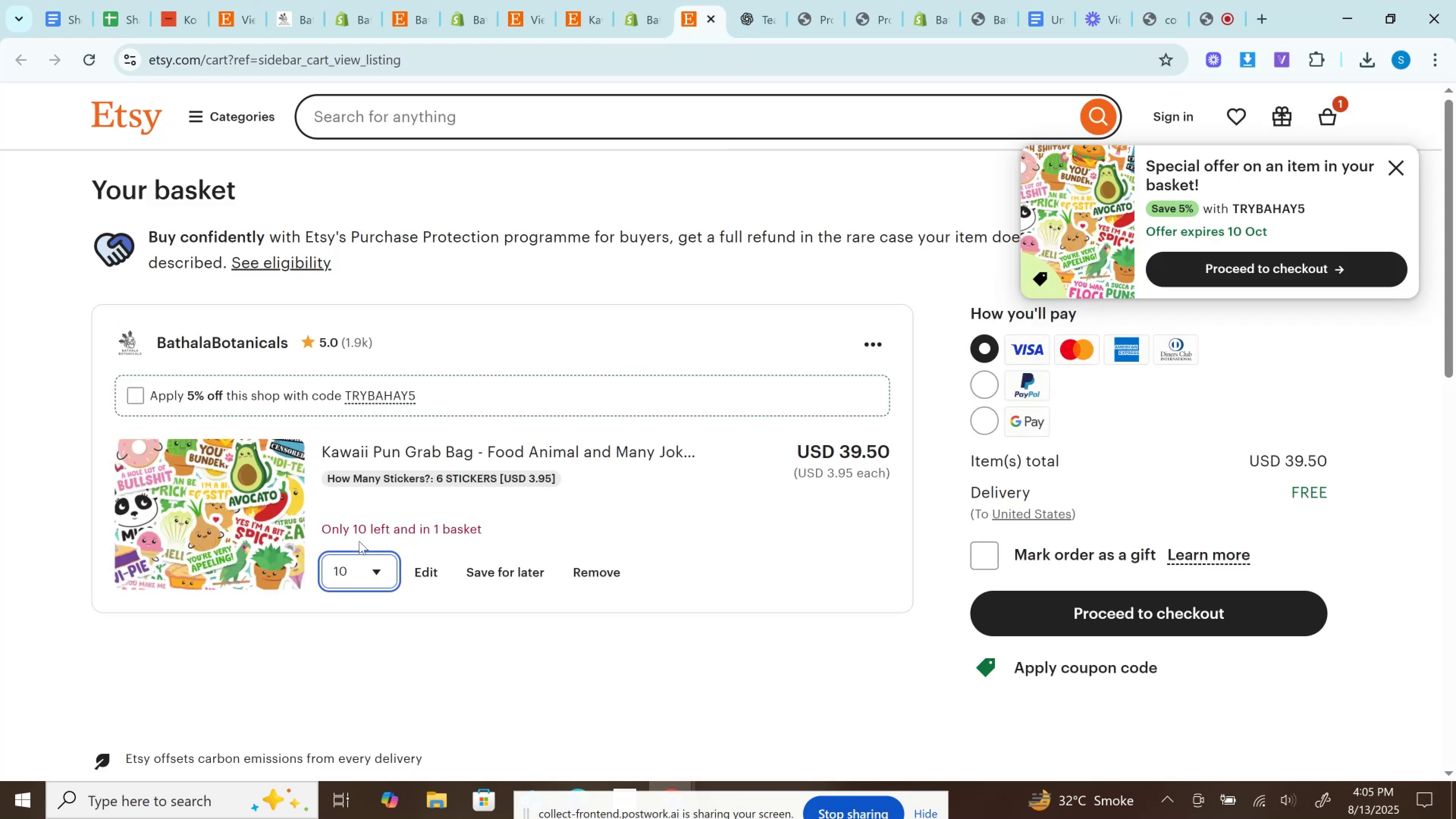 
wait(7.3)
 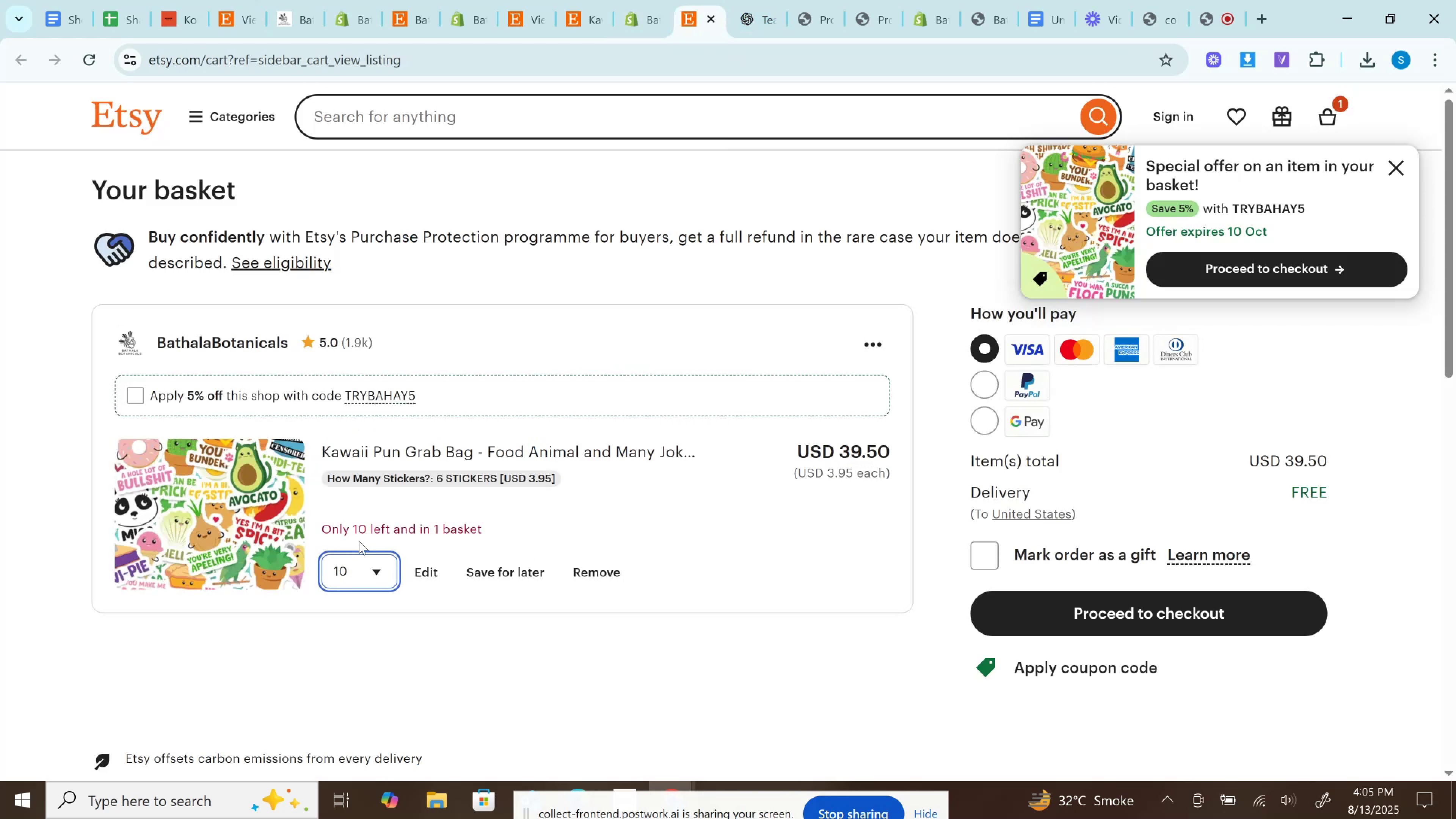 
left_click([855, 445])
 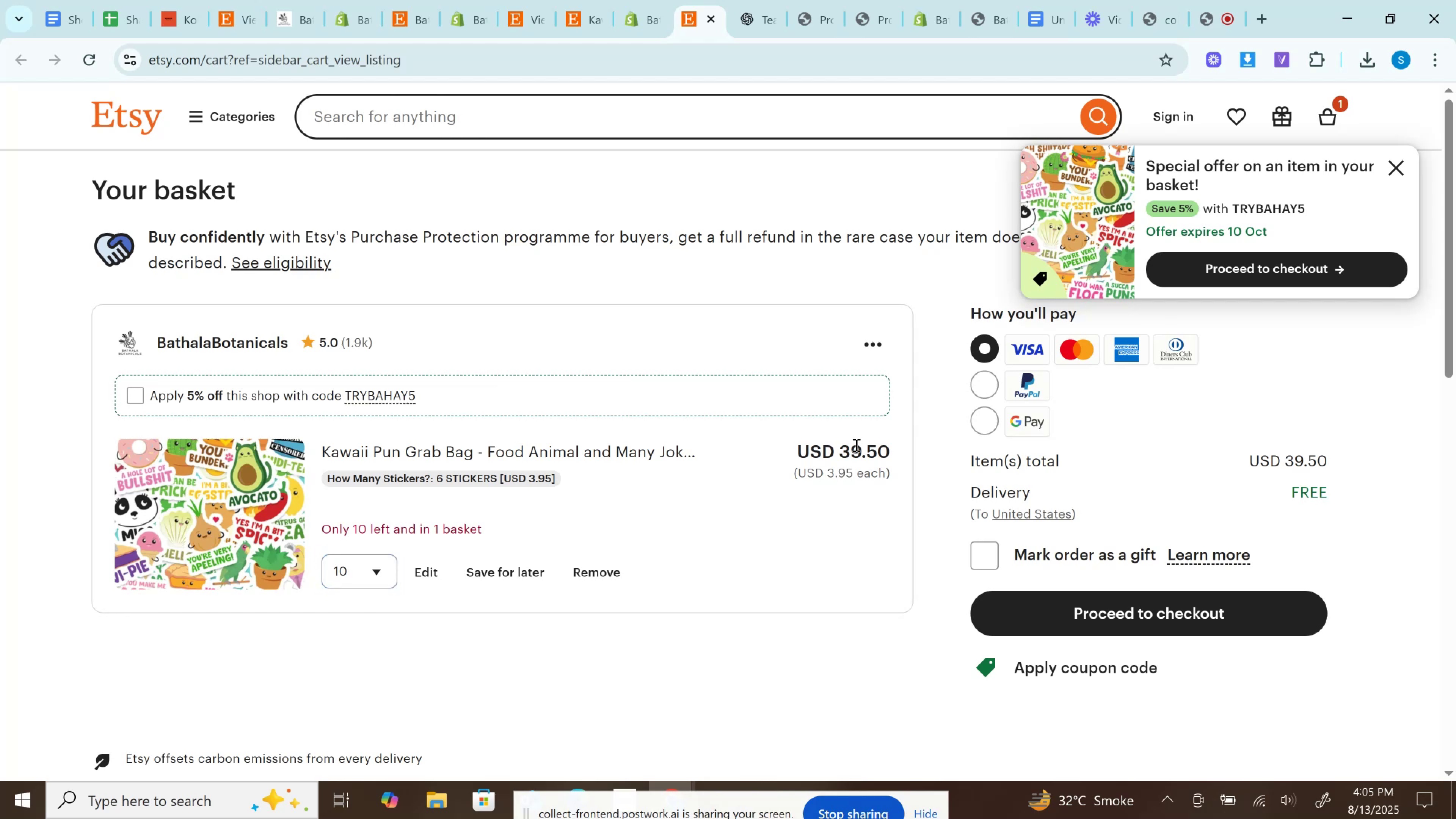 
double_click([855, 445])
 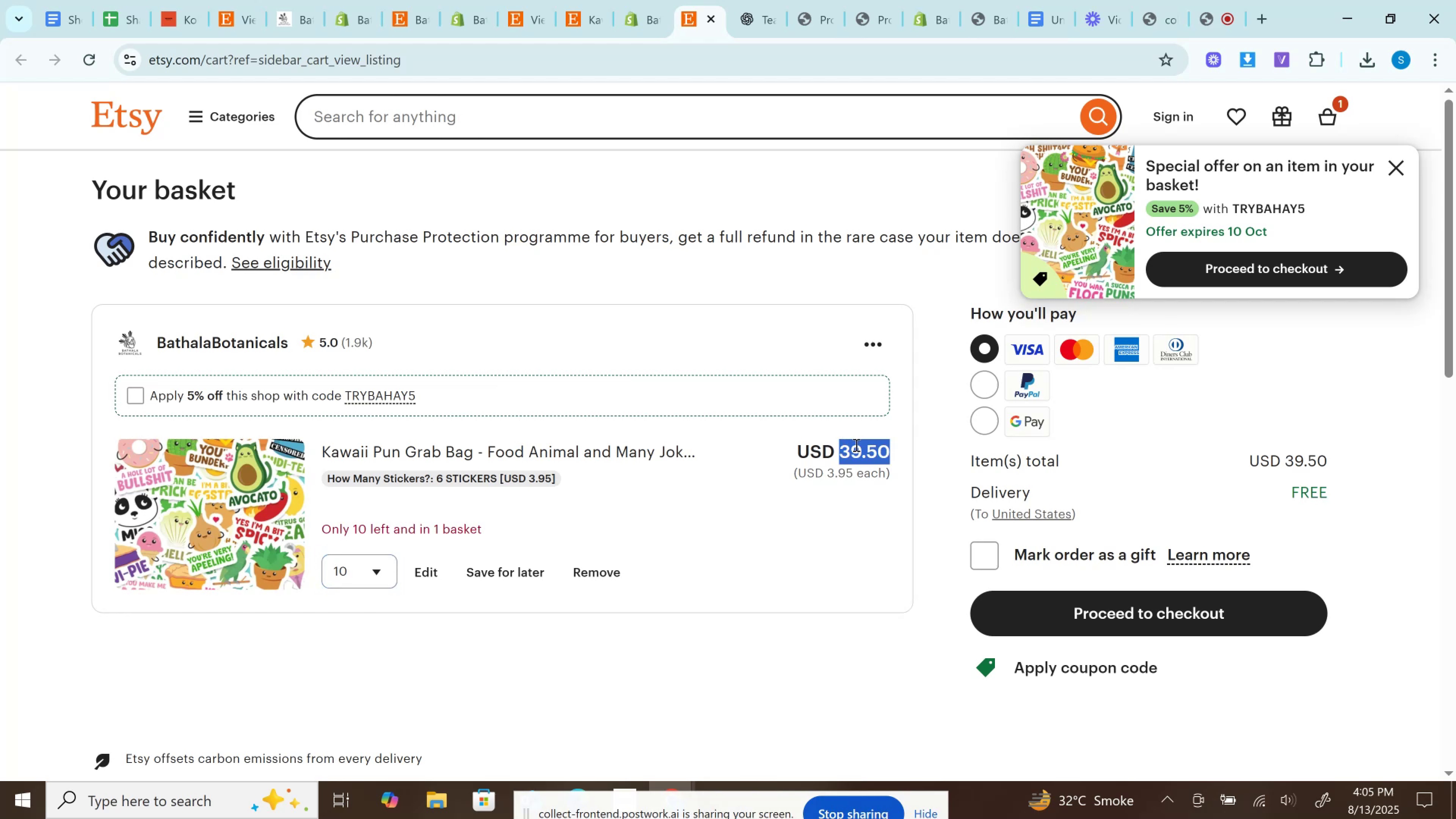 
key(Control+C)
 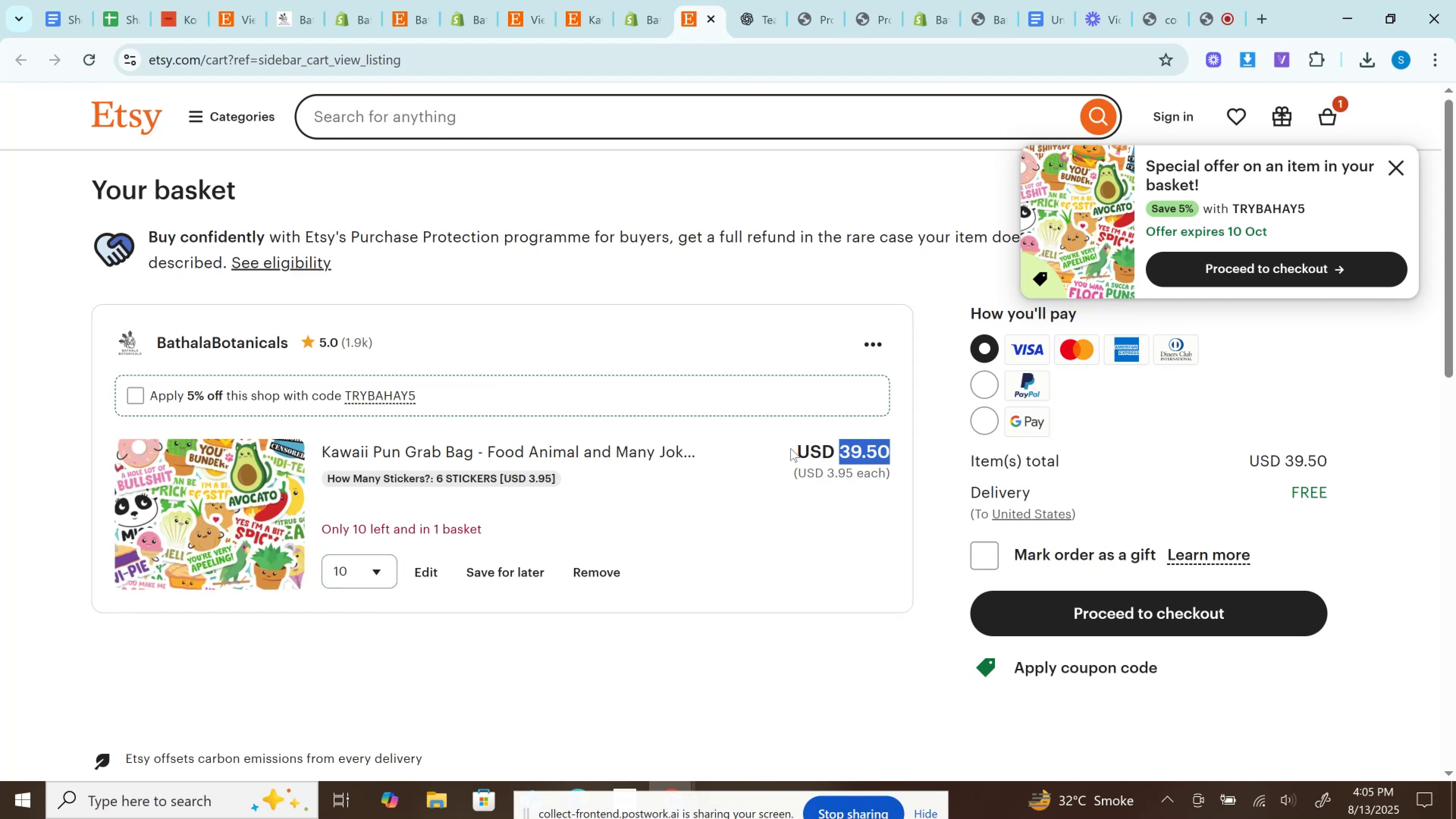 
wait(7.83)
 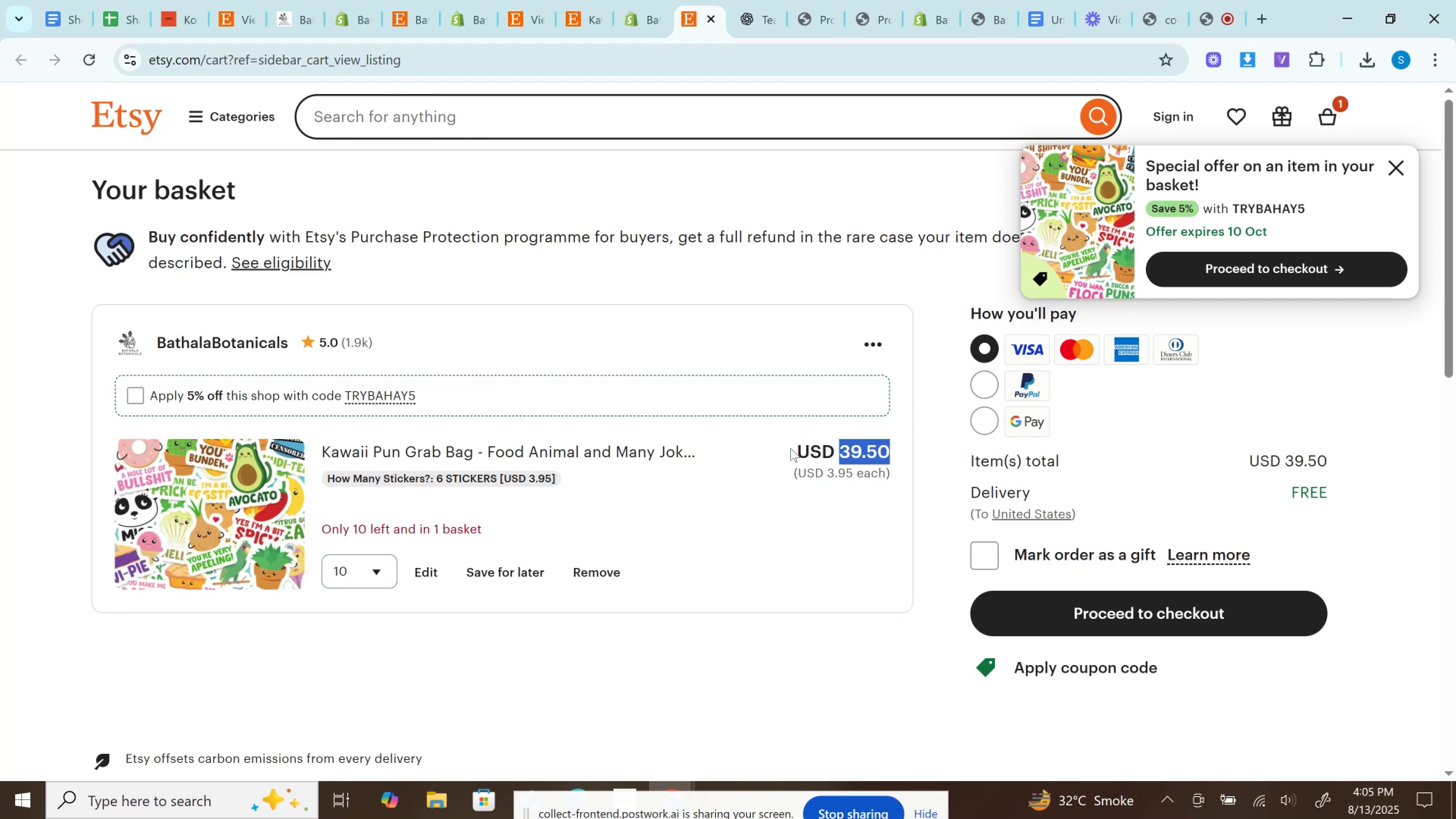 
left_click([657, 0])
 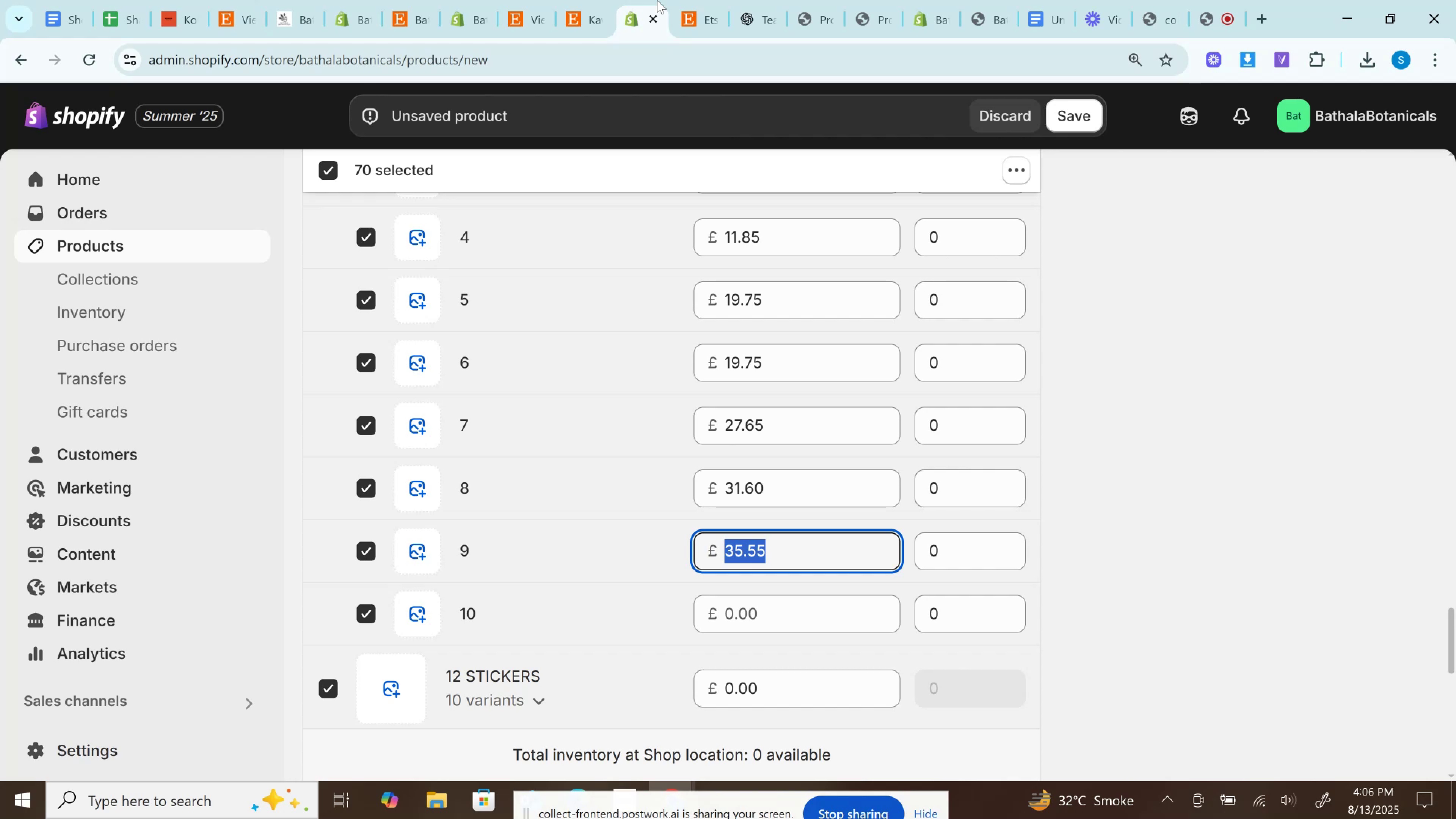 
wait(5.66)
 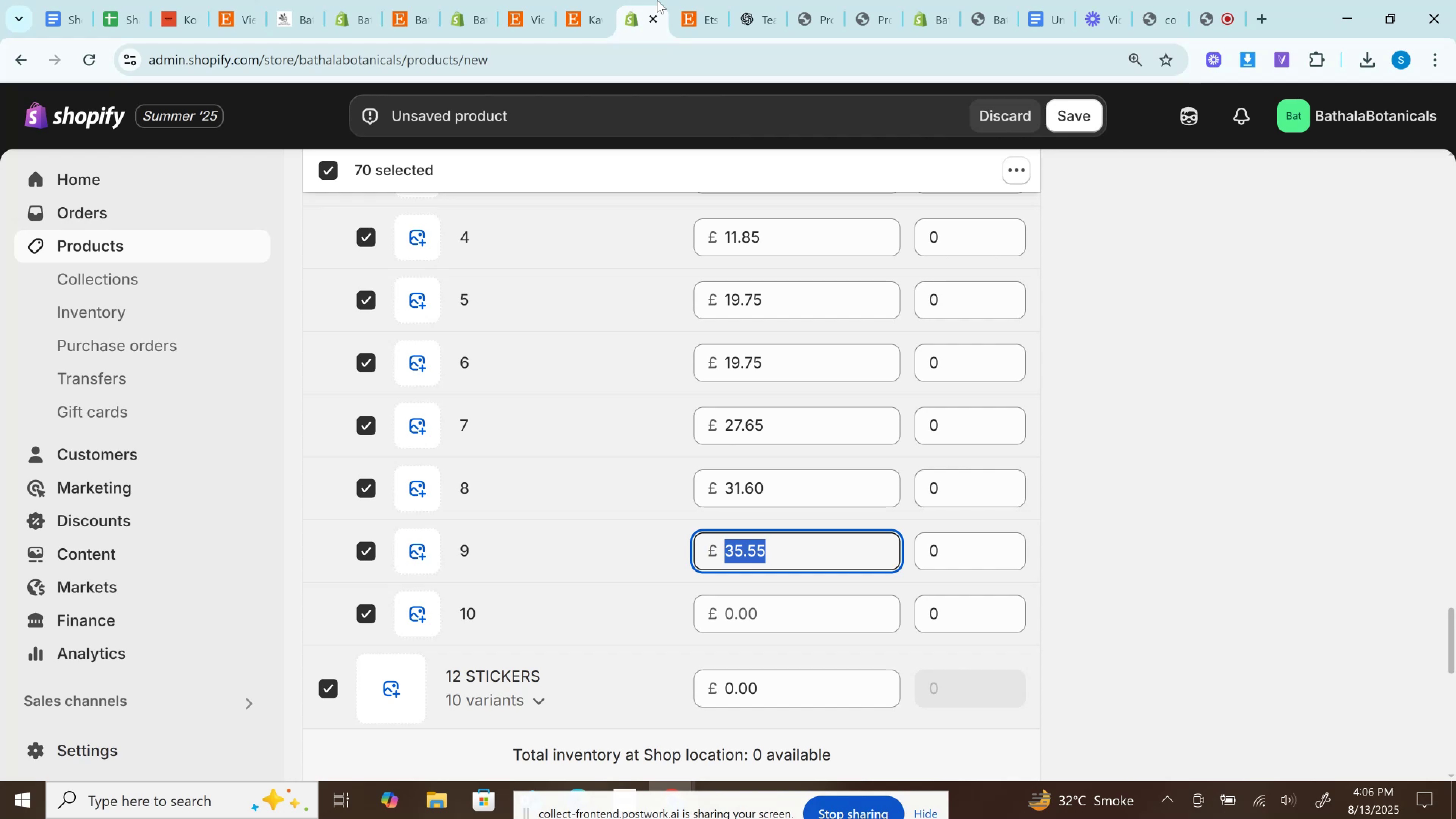 
left_click([731, 610])
 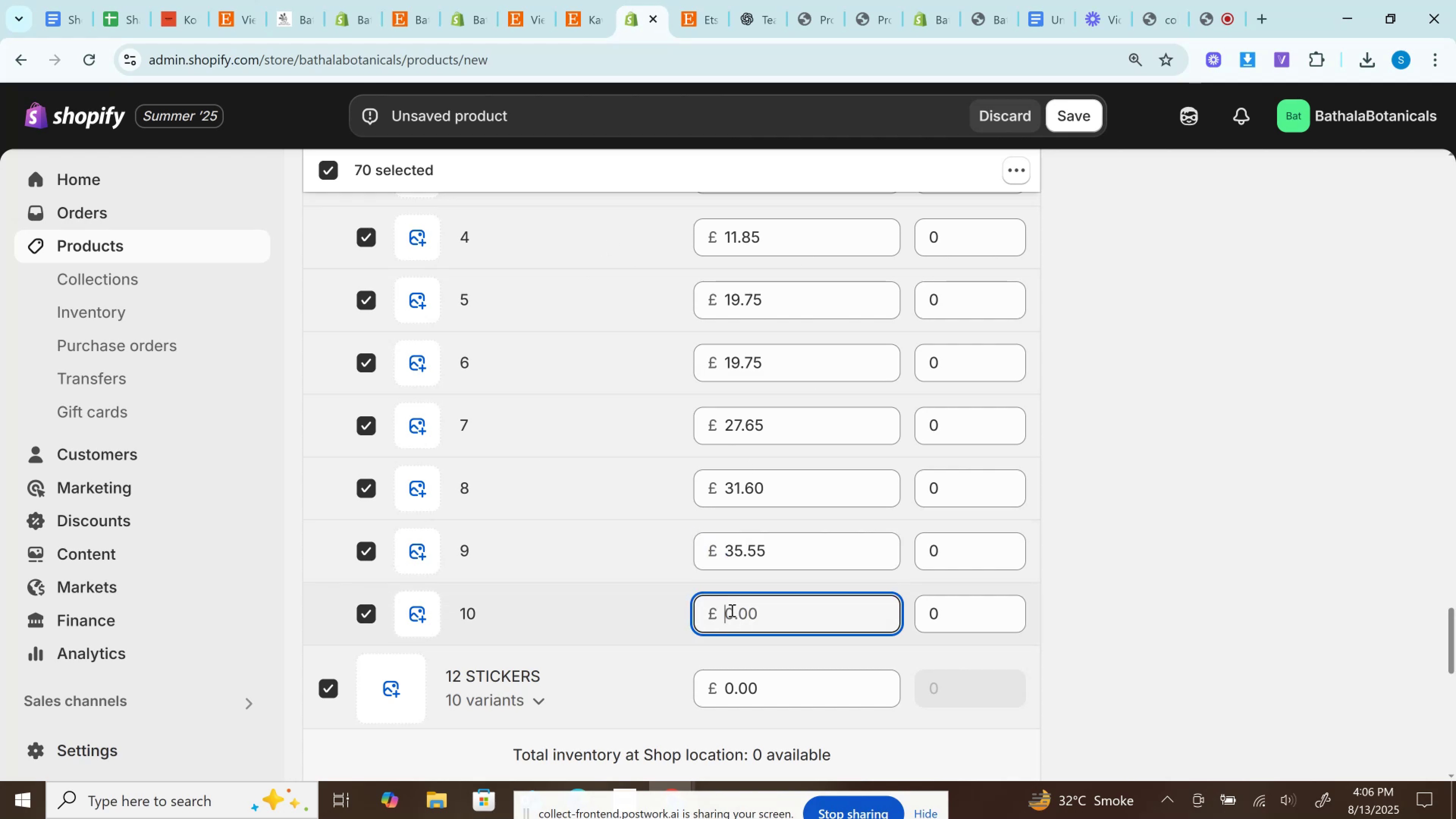 
key(Control+V)
 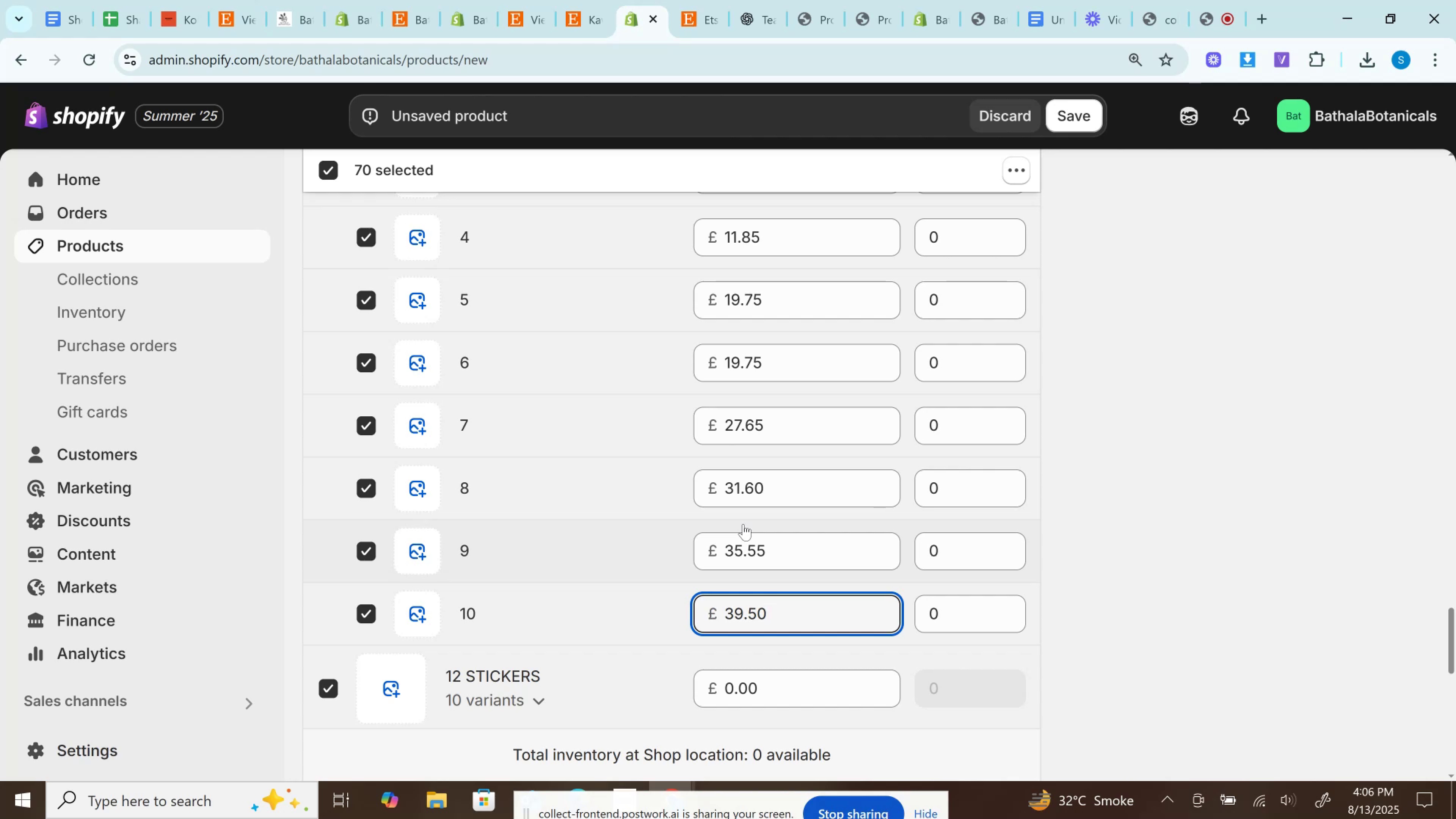 
wait(31.6)
 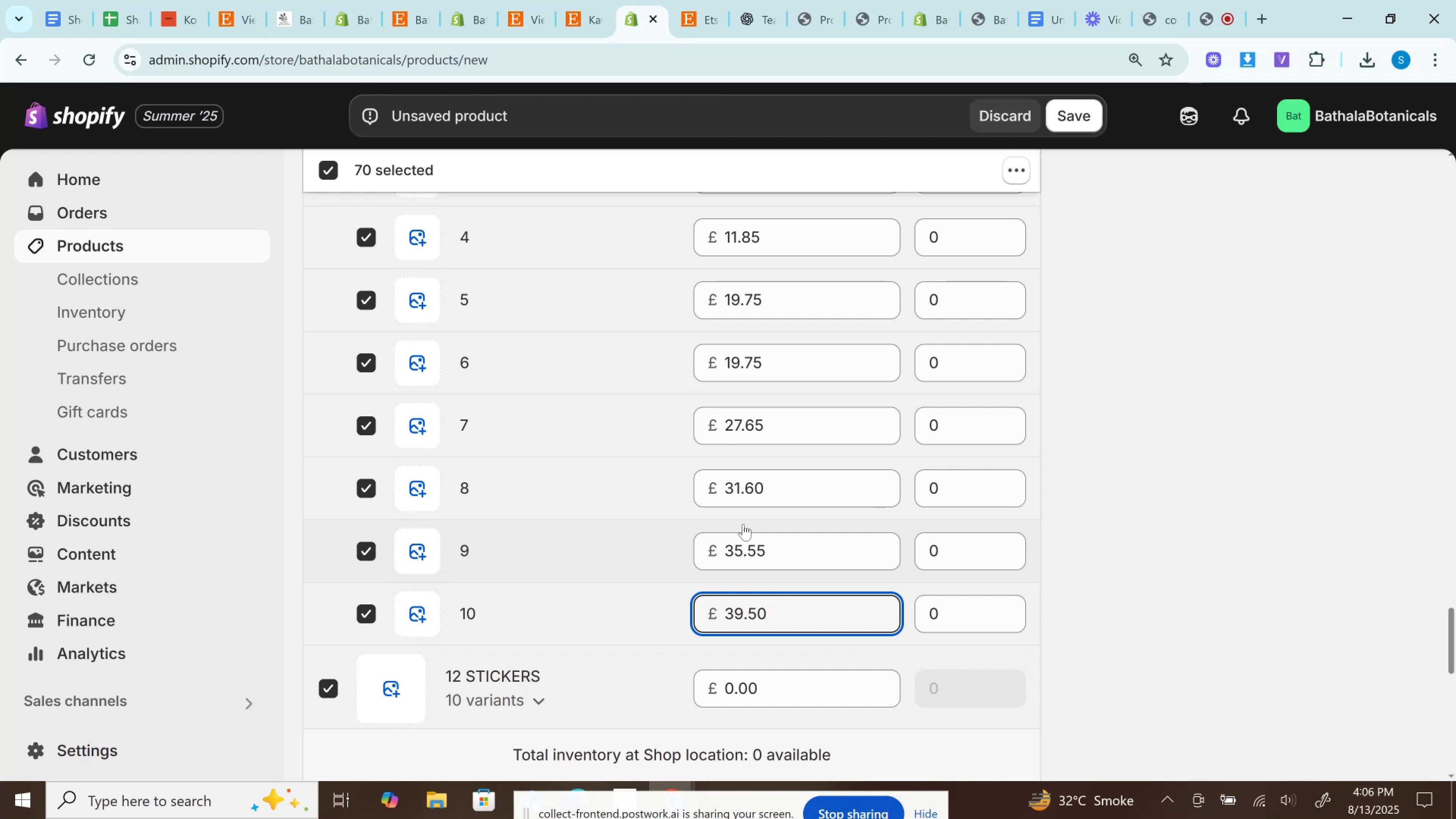 
scroll: coordinate [635, 477], scroll_direction: down, amount: 4.0
 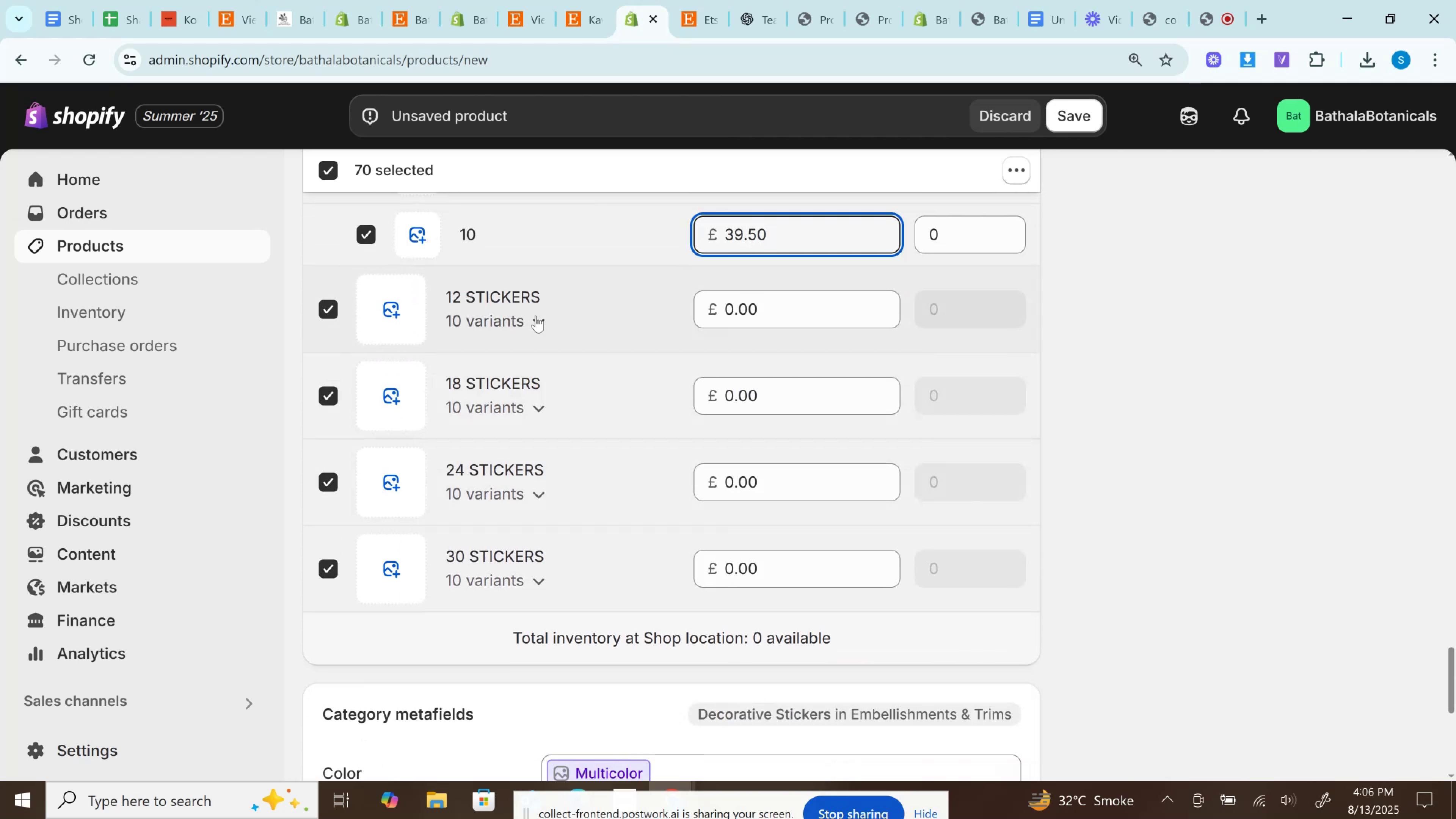 
left_click([536, 316])
 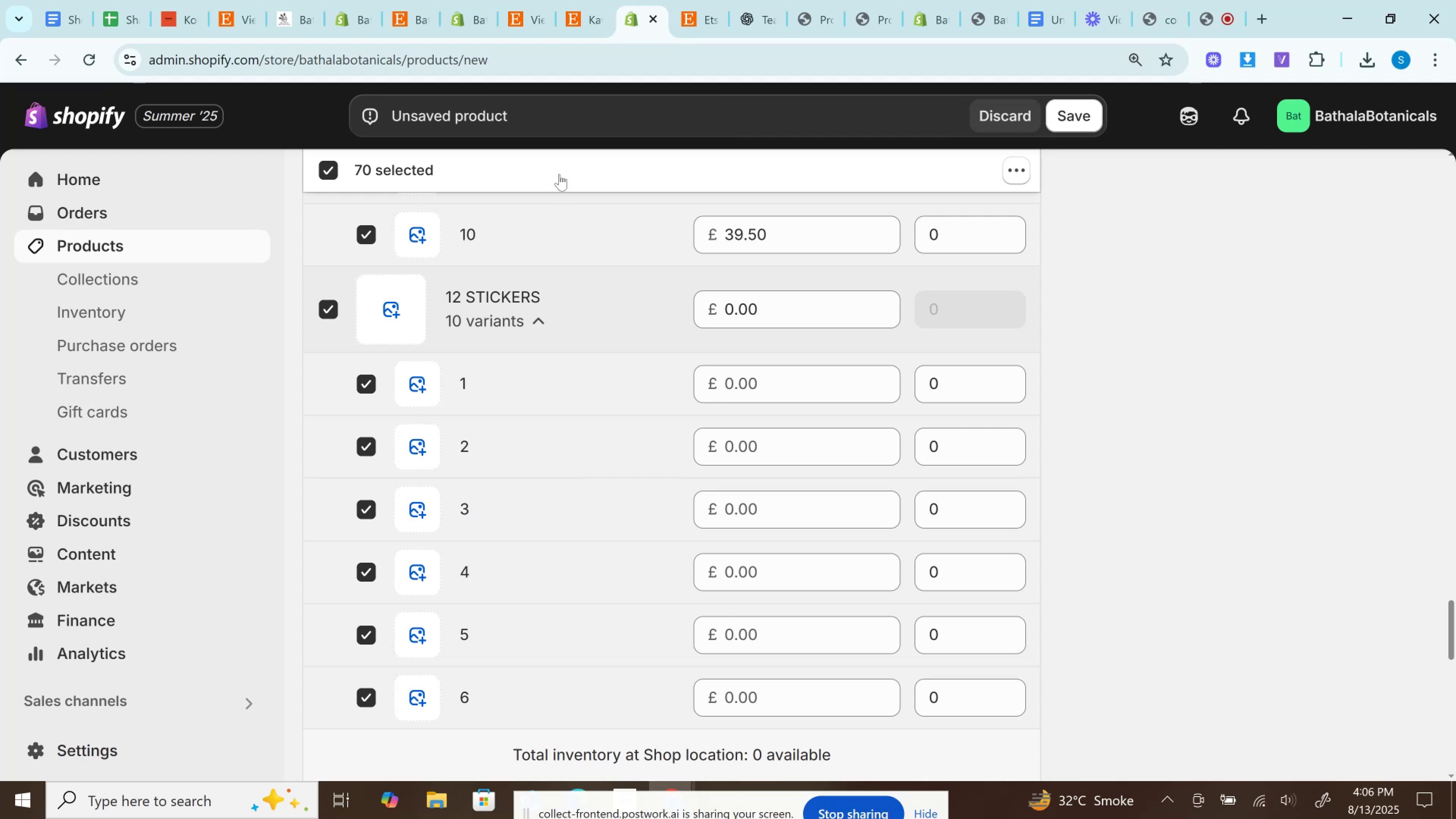 
left_click([573, 0])
 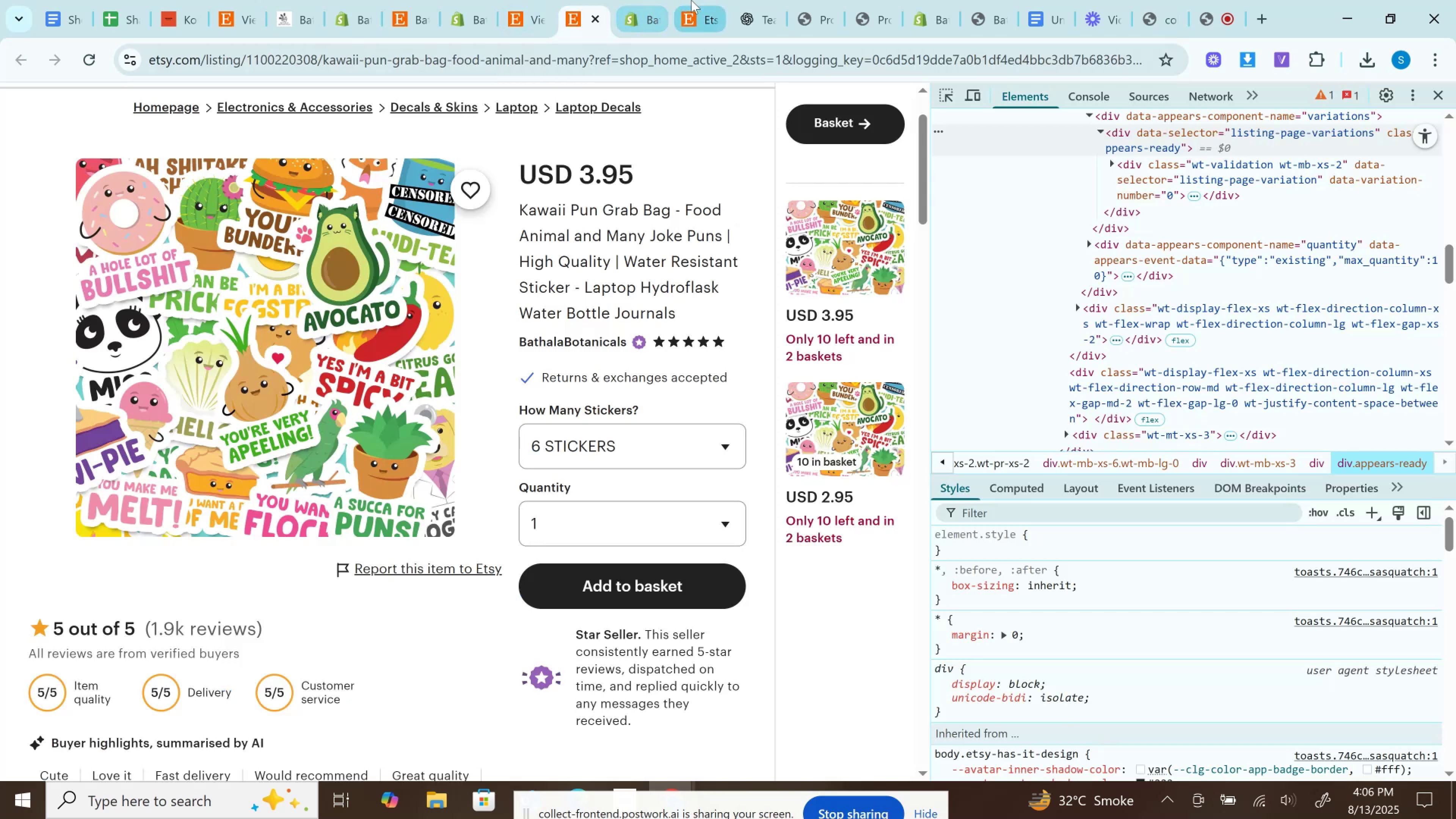 
left_click([691, 0])
 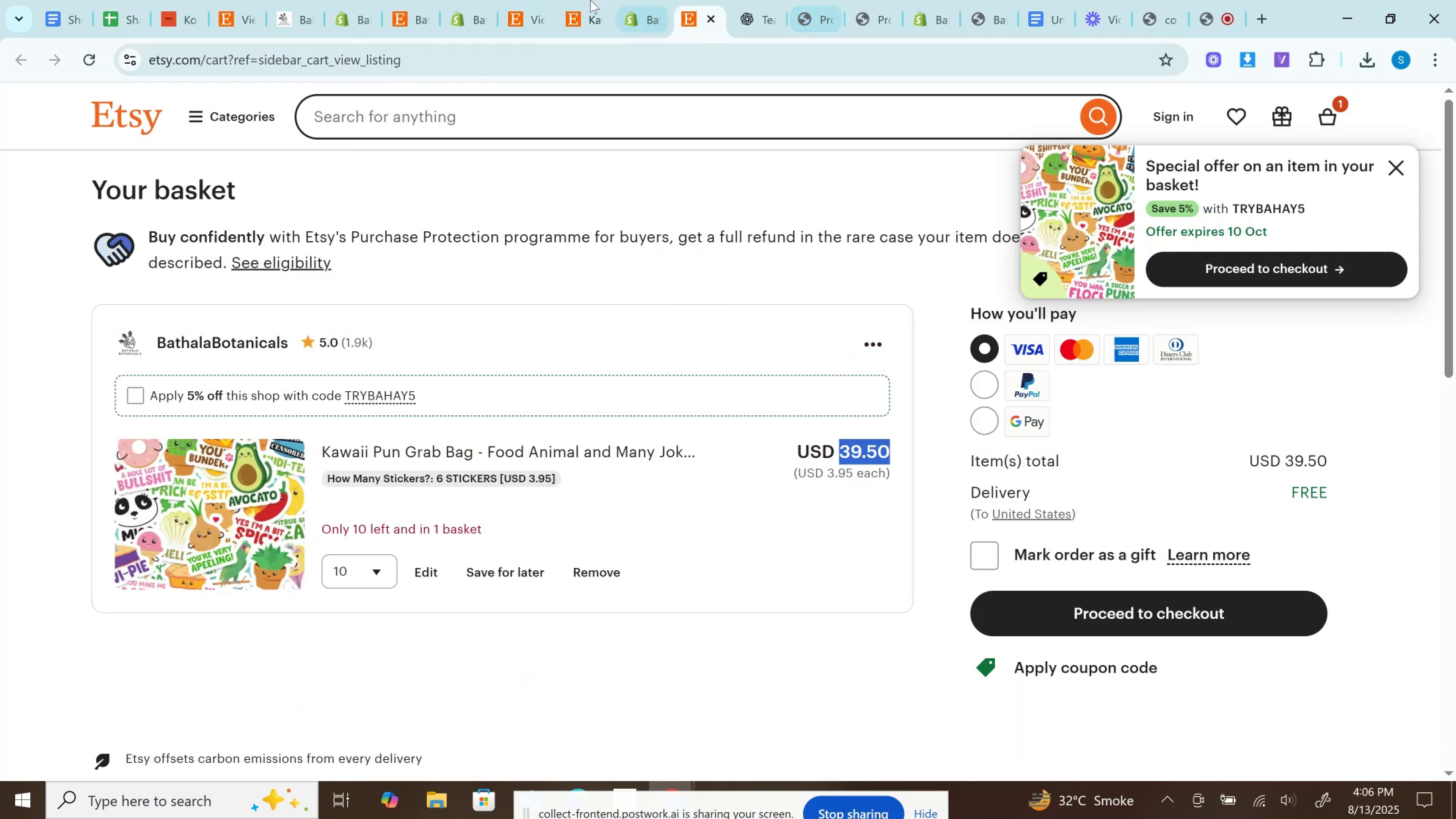 
left_click([576, 0])
 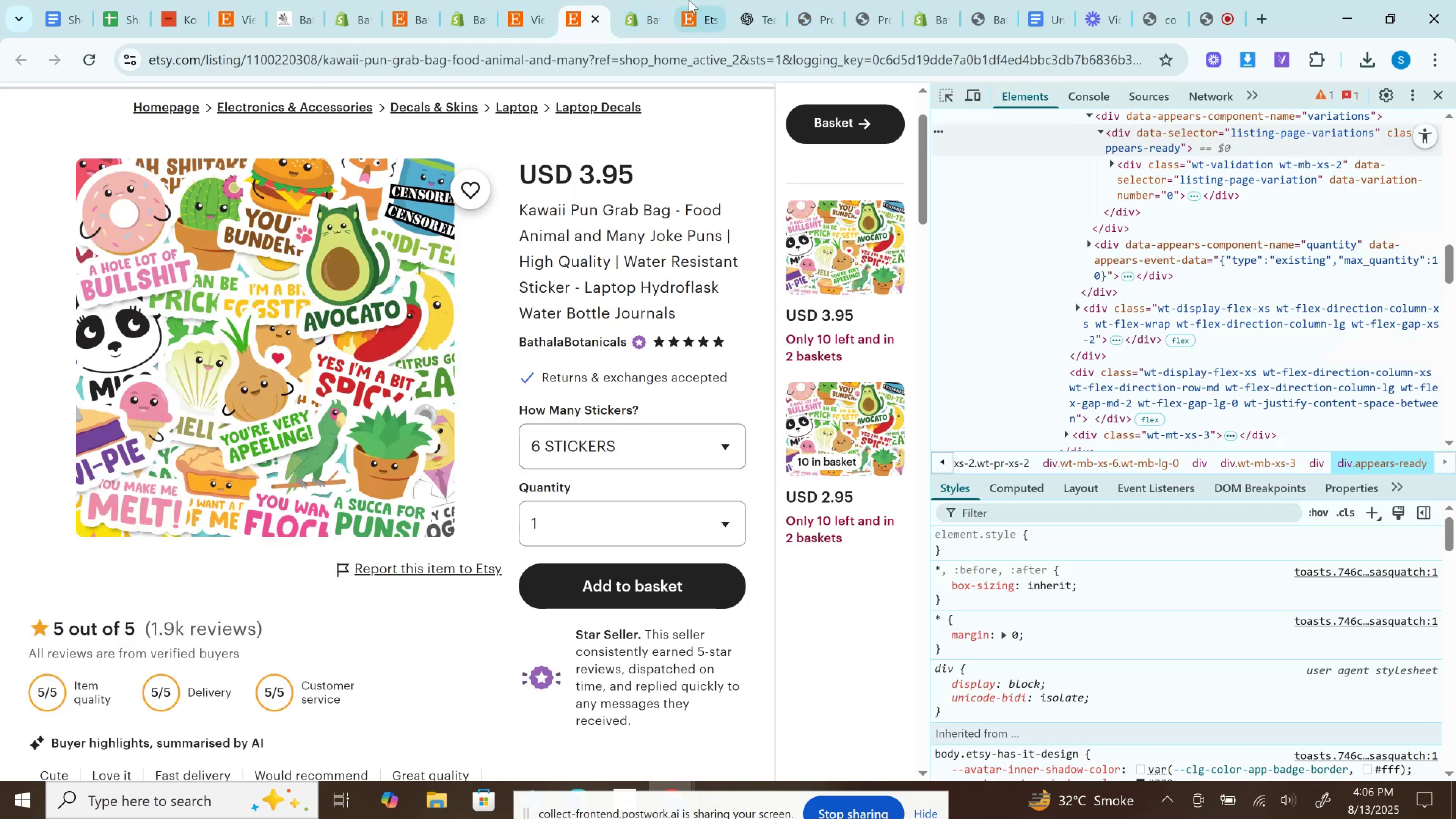 
left_click([704, 0])
 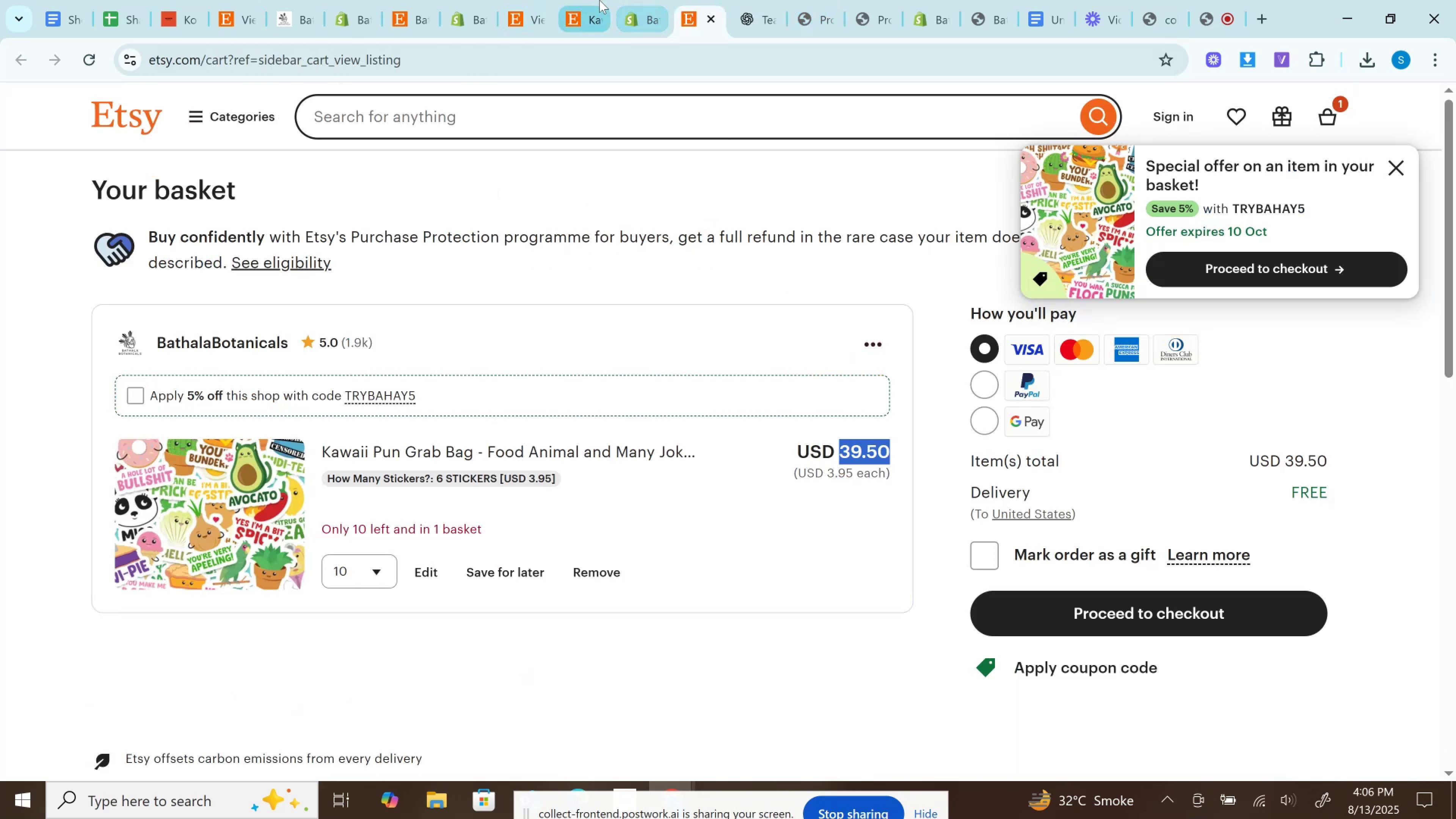 
left_click([598, 0])
 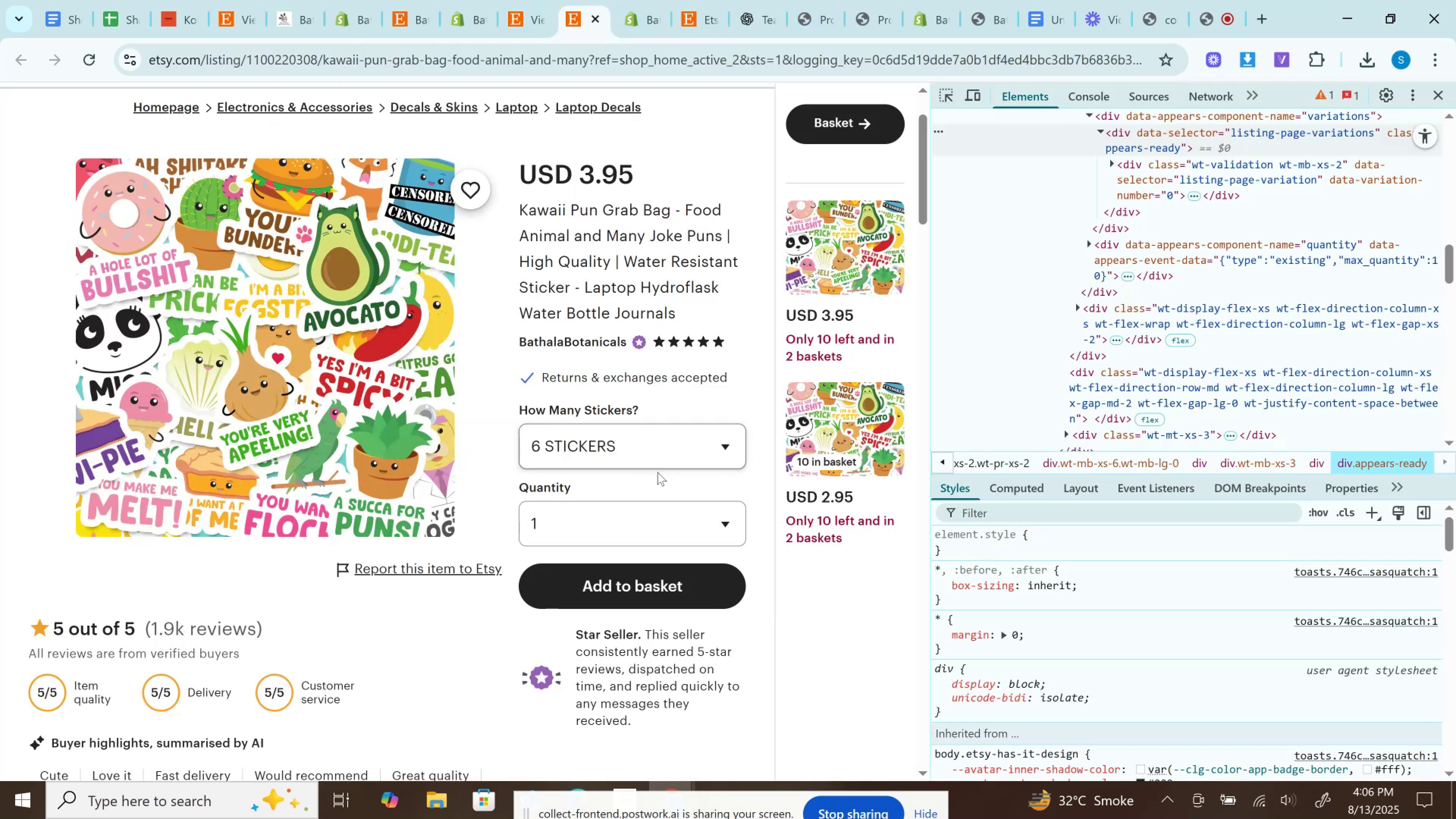 
left_click([650, 458])
 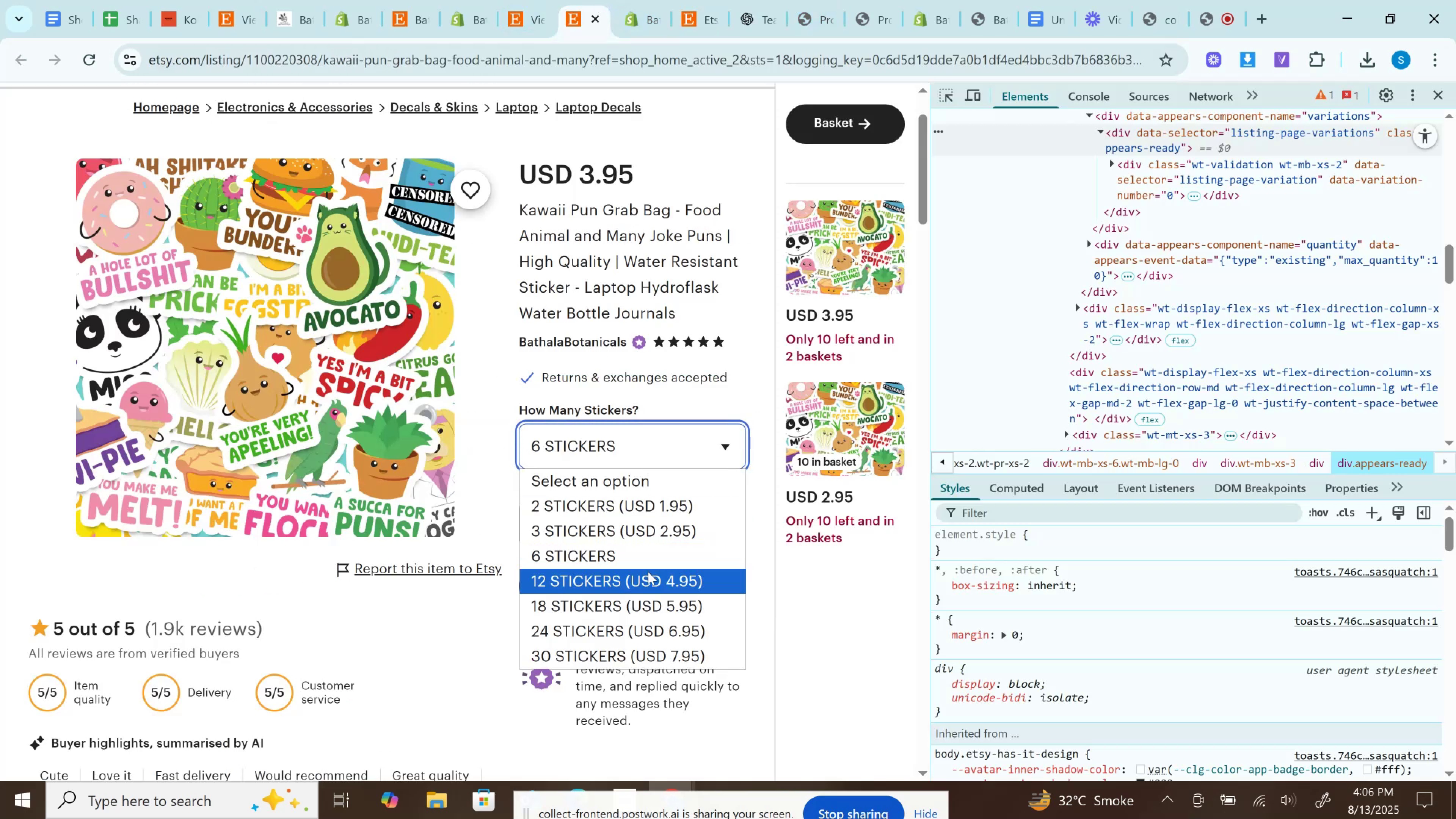 
left_click([648, 572])
 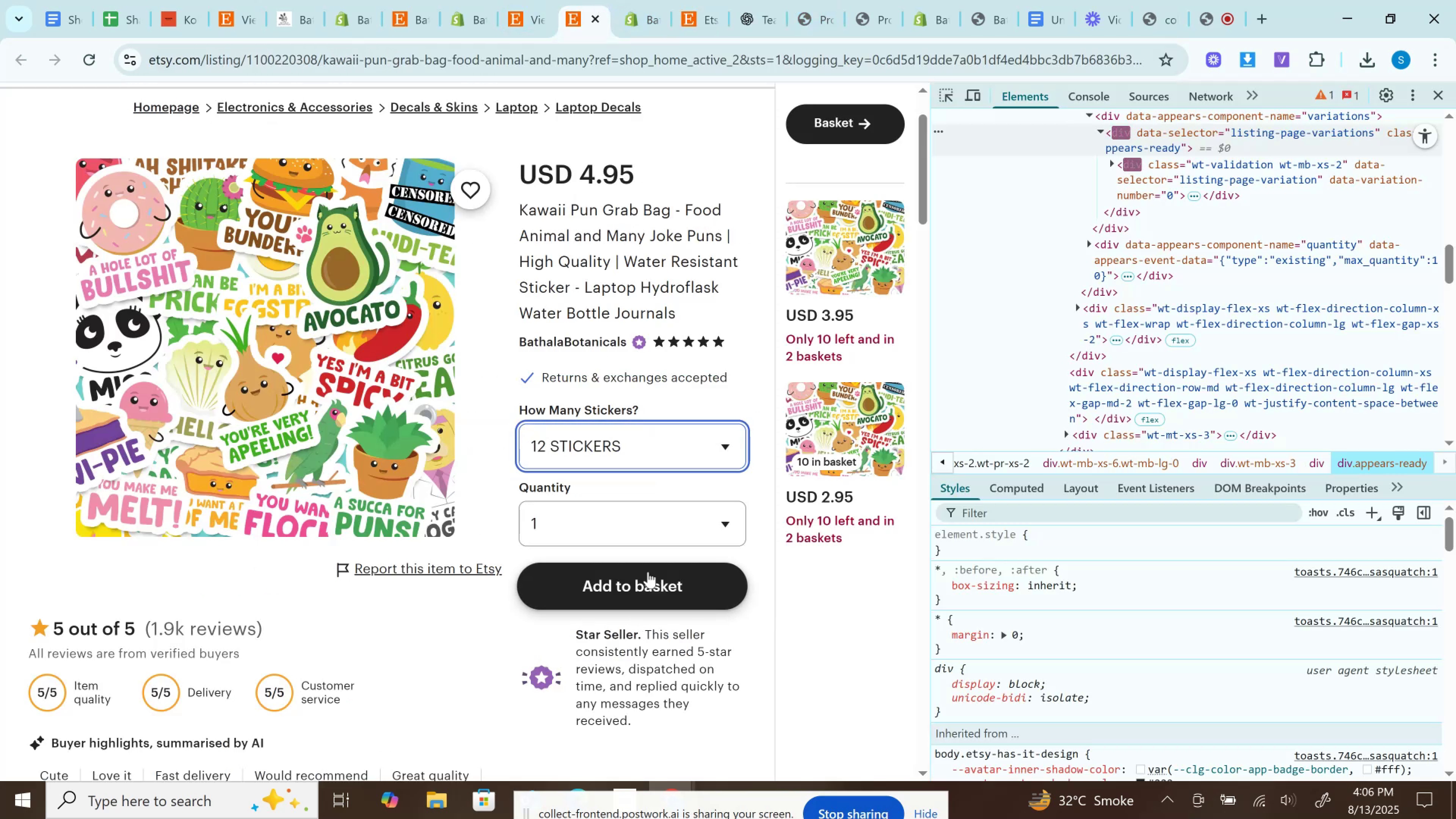 
left_click([648, 572])
 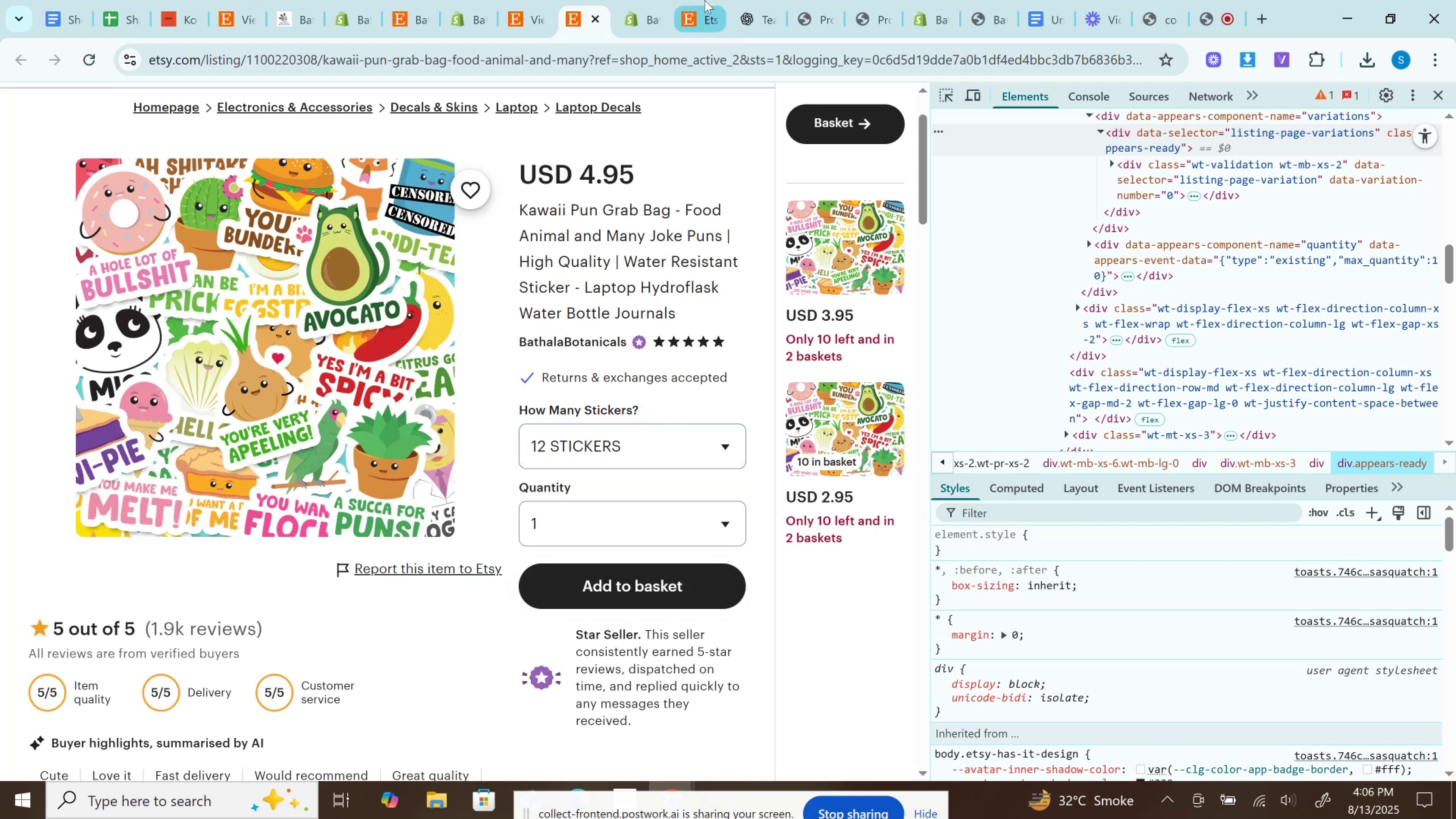 
left_click([704, 0])
 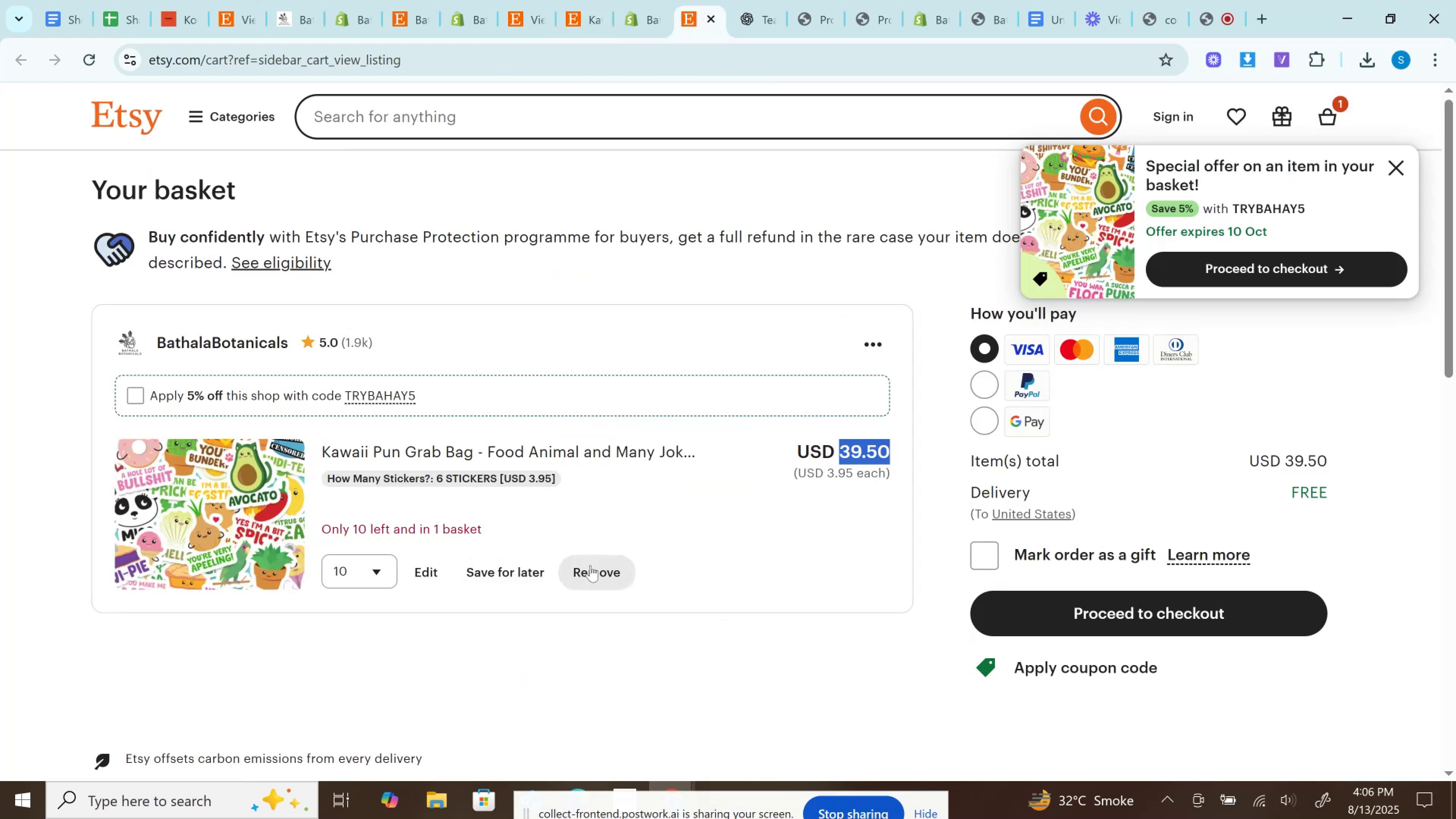 
left_click([590, 565])
 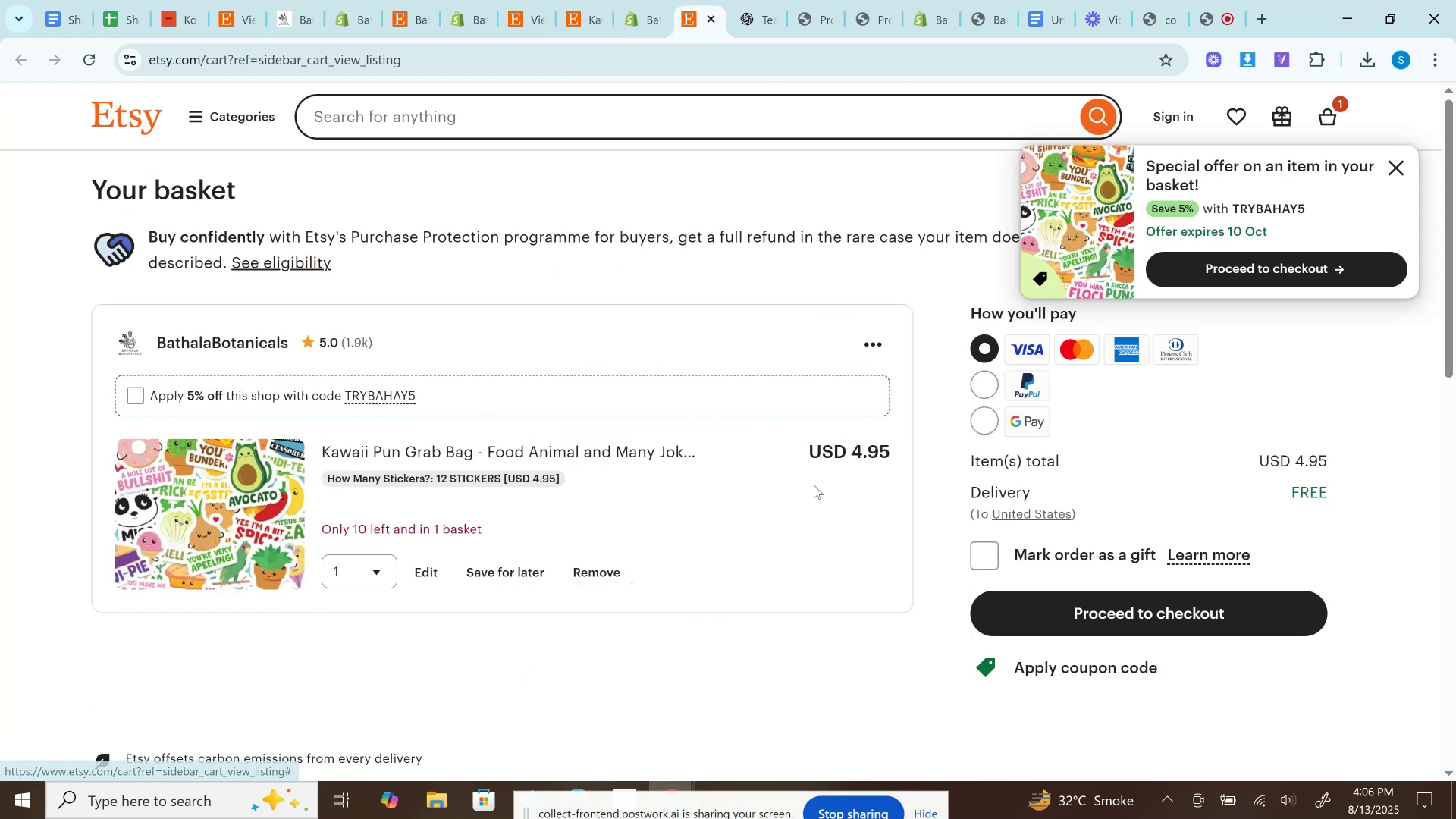 
left_click([860, 450])
 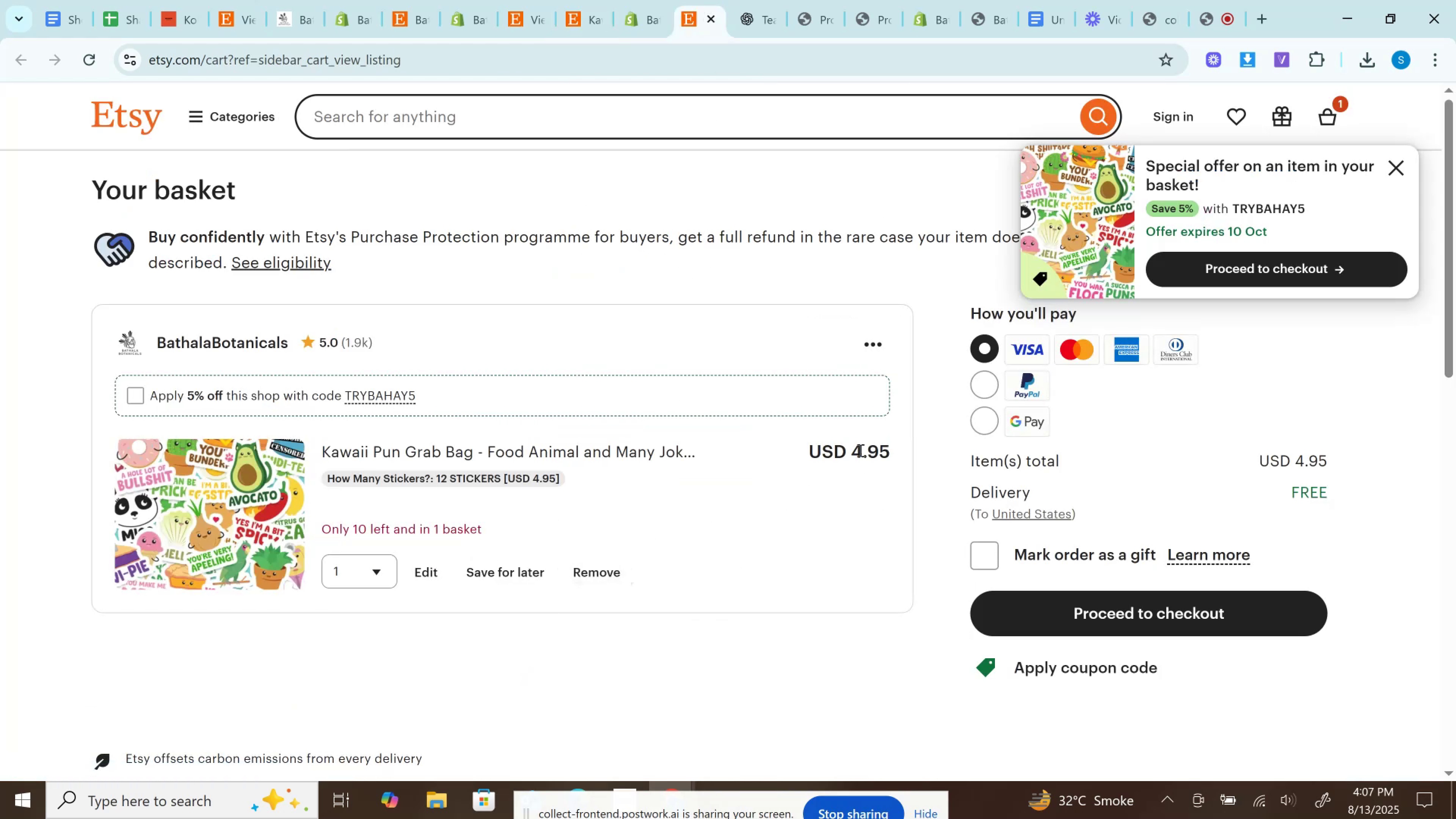 
key(Control+C)
 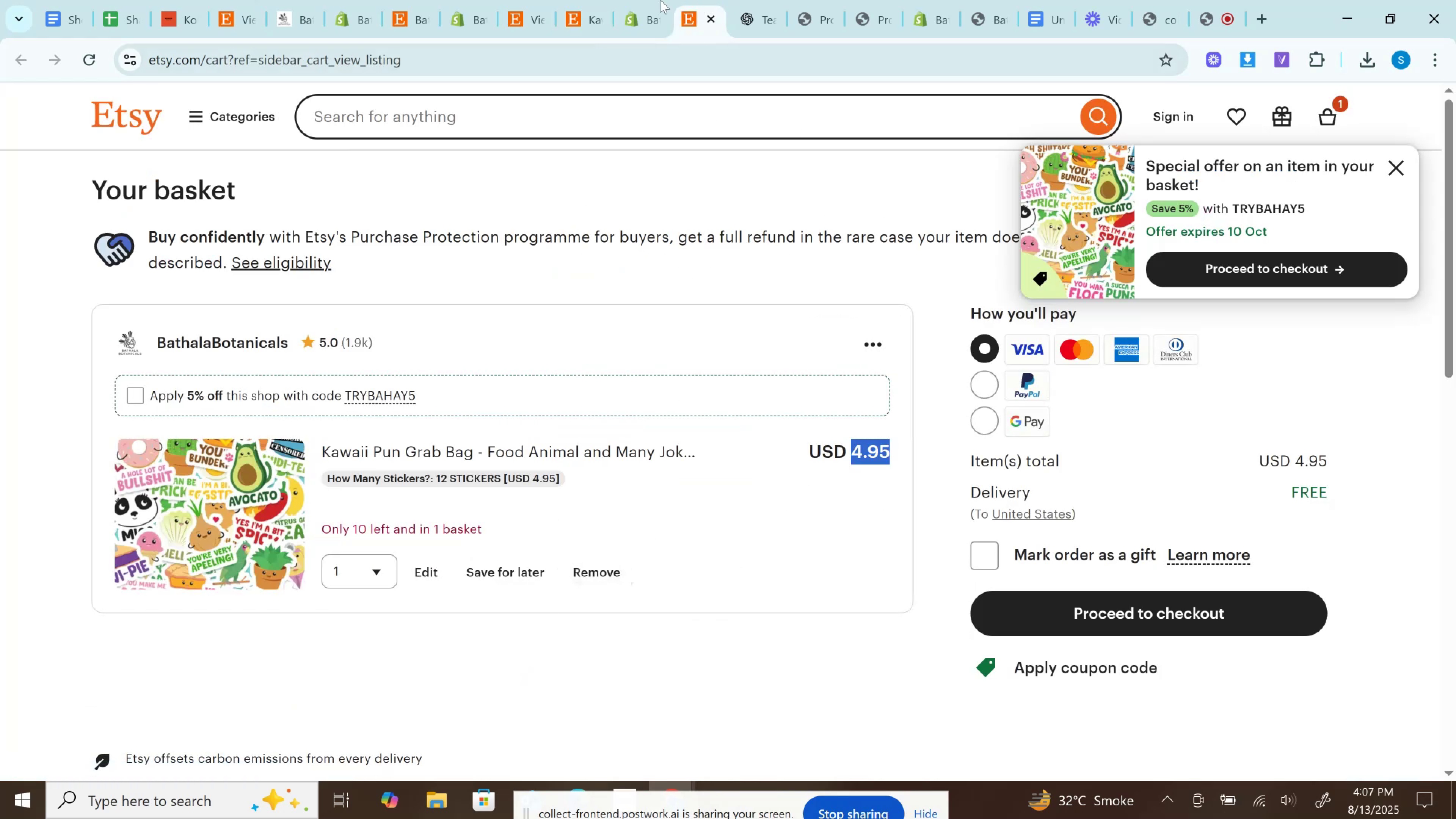 
left_click([633, 0])
 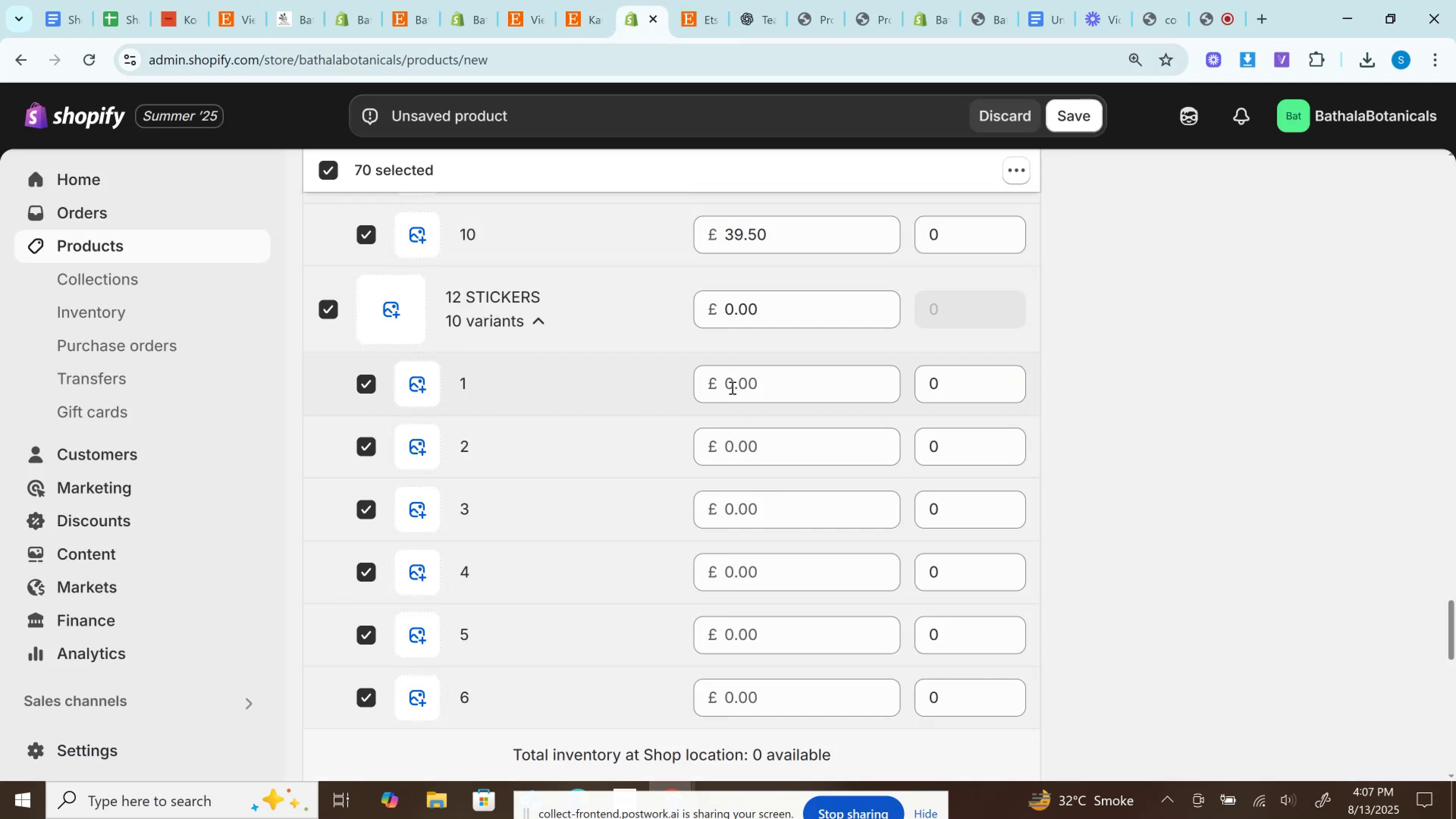 
left_click([739, 388])
 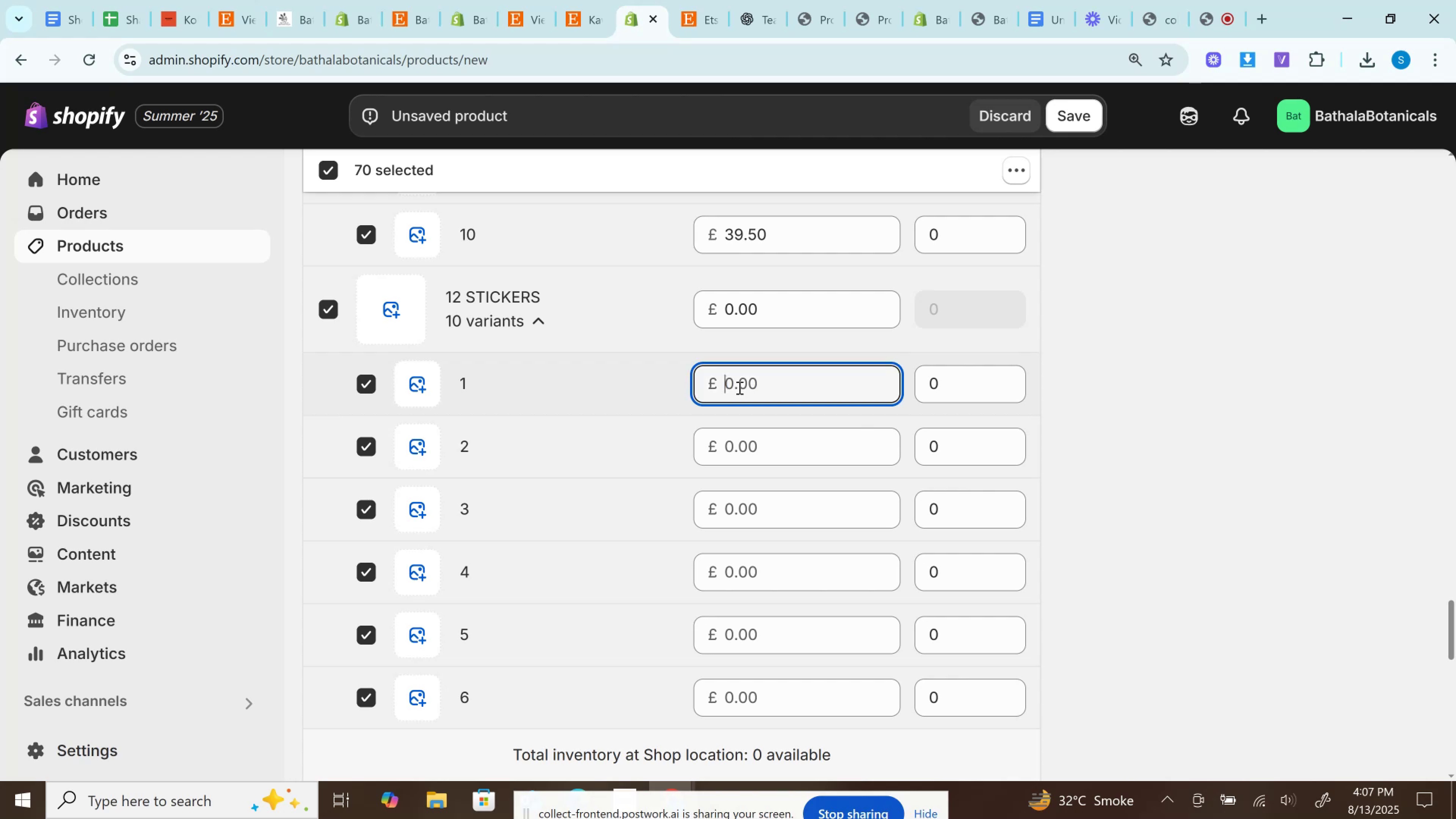 
key(Control+V)
 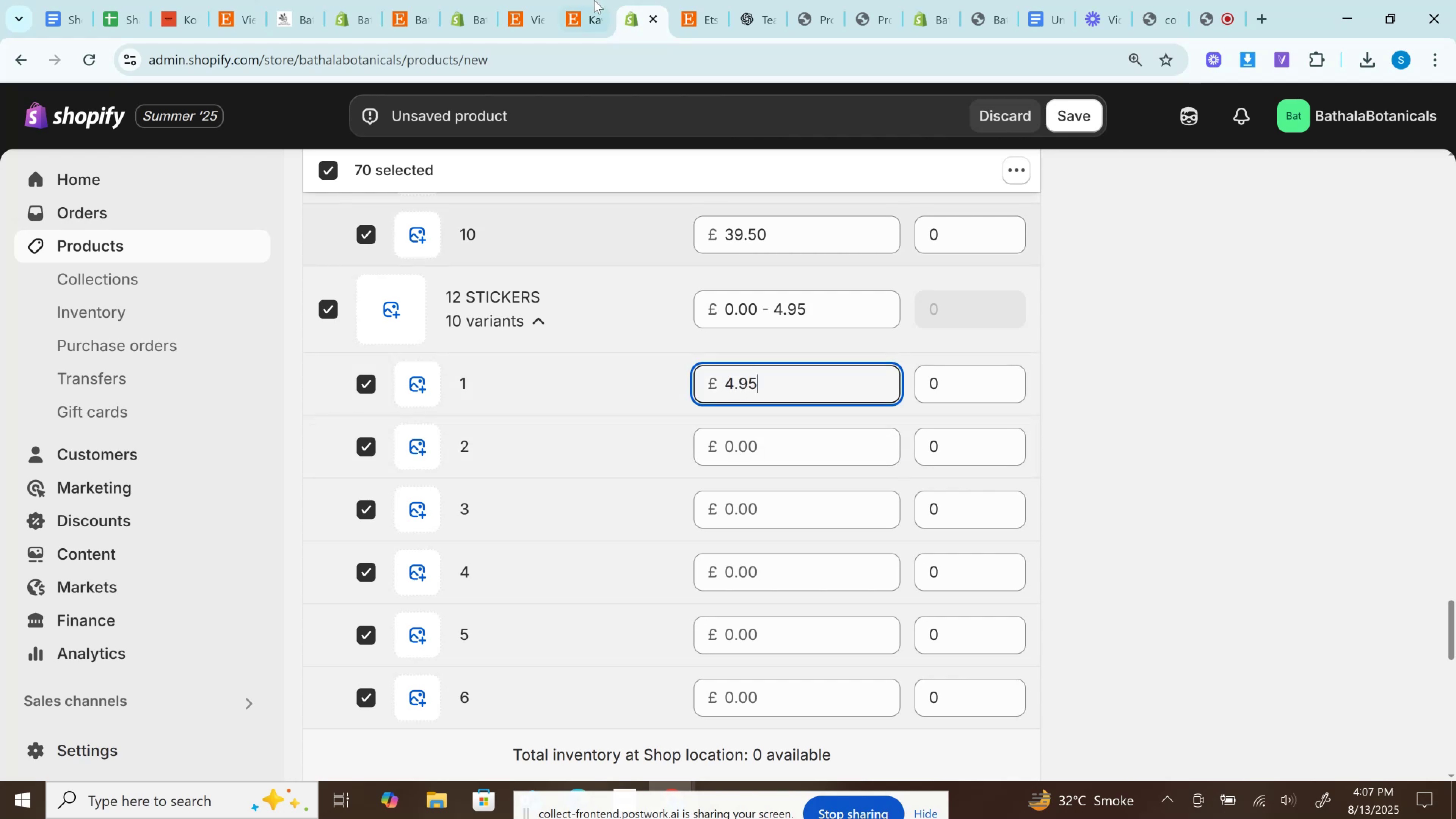 
left_click([582, 0])
 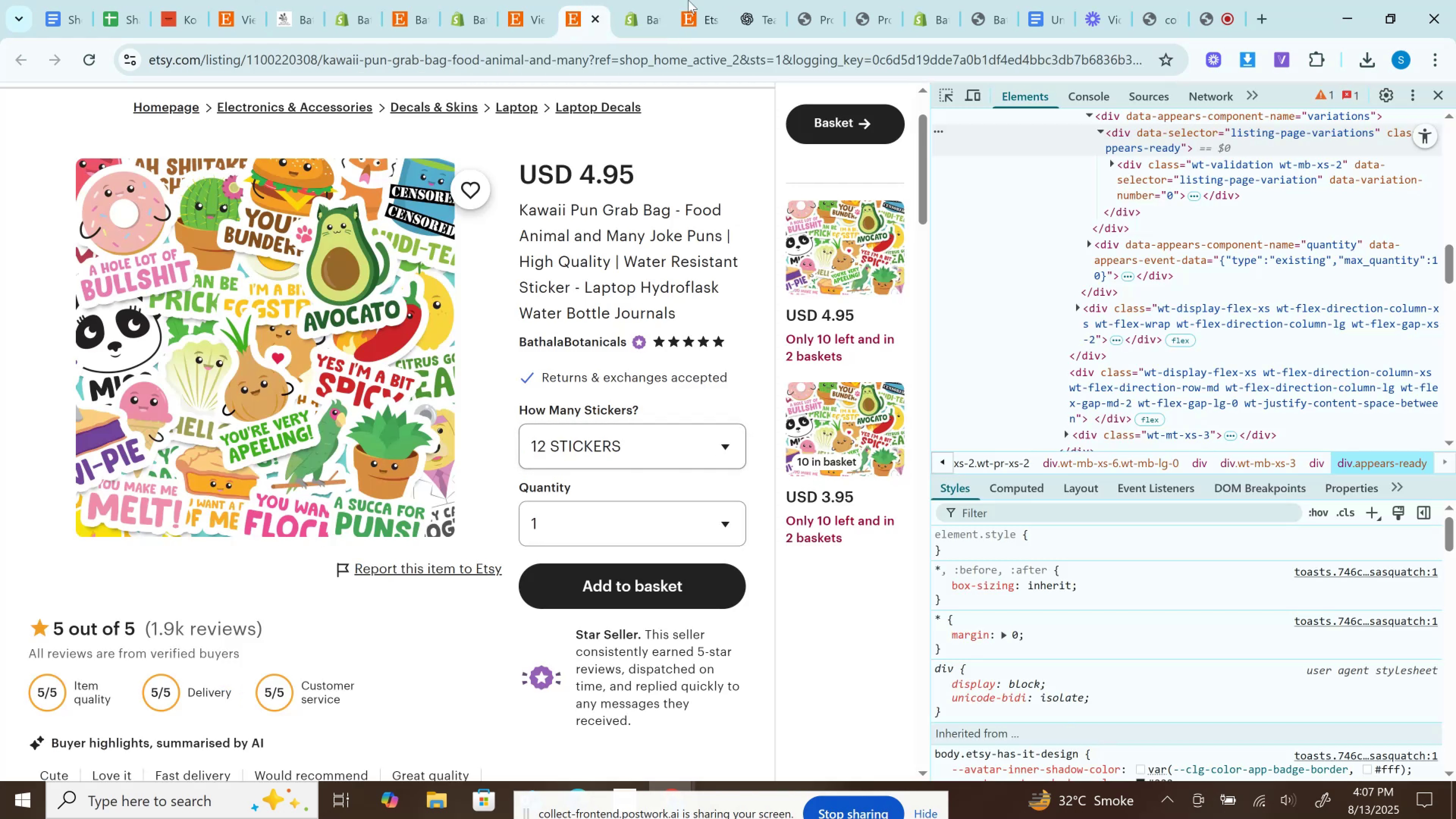 
left_click([687, 0])
 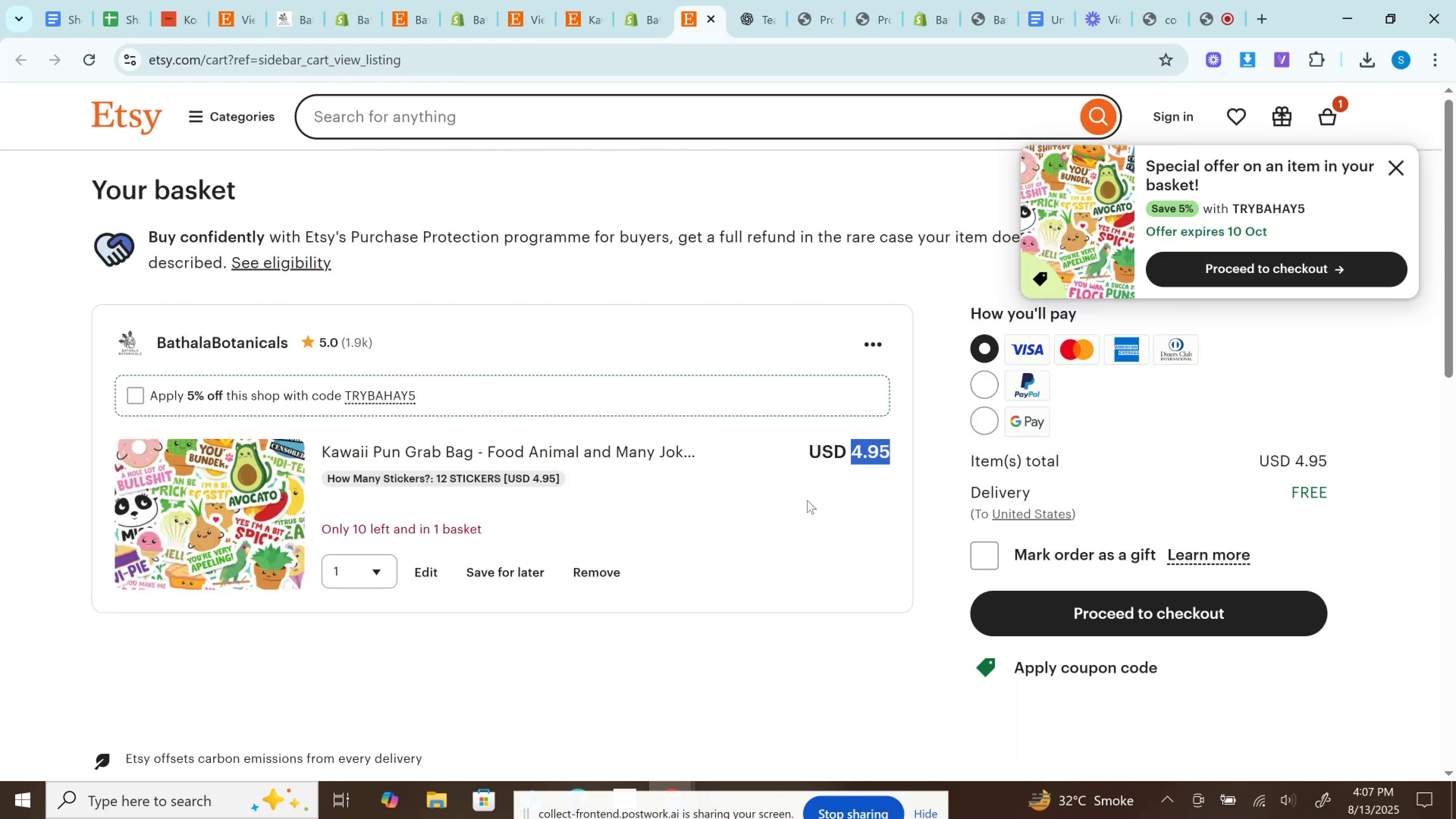 
left_click([335, 567])
 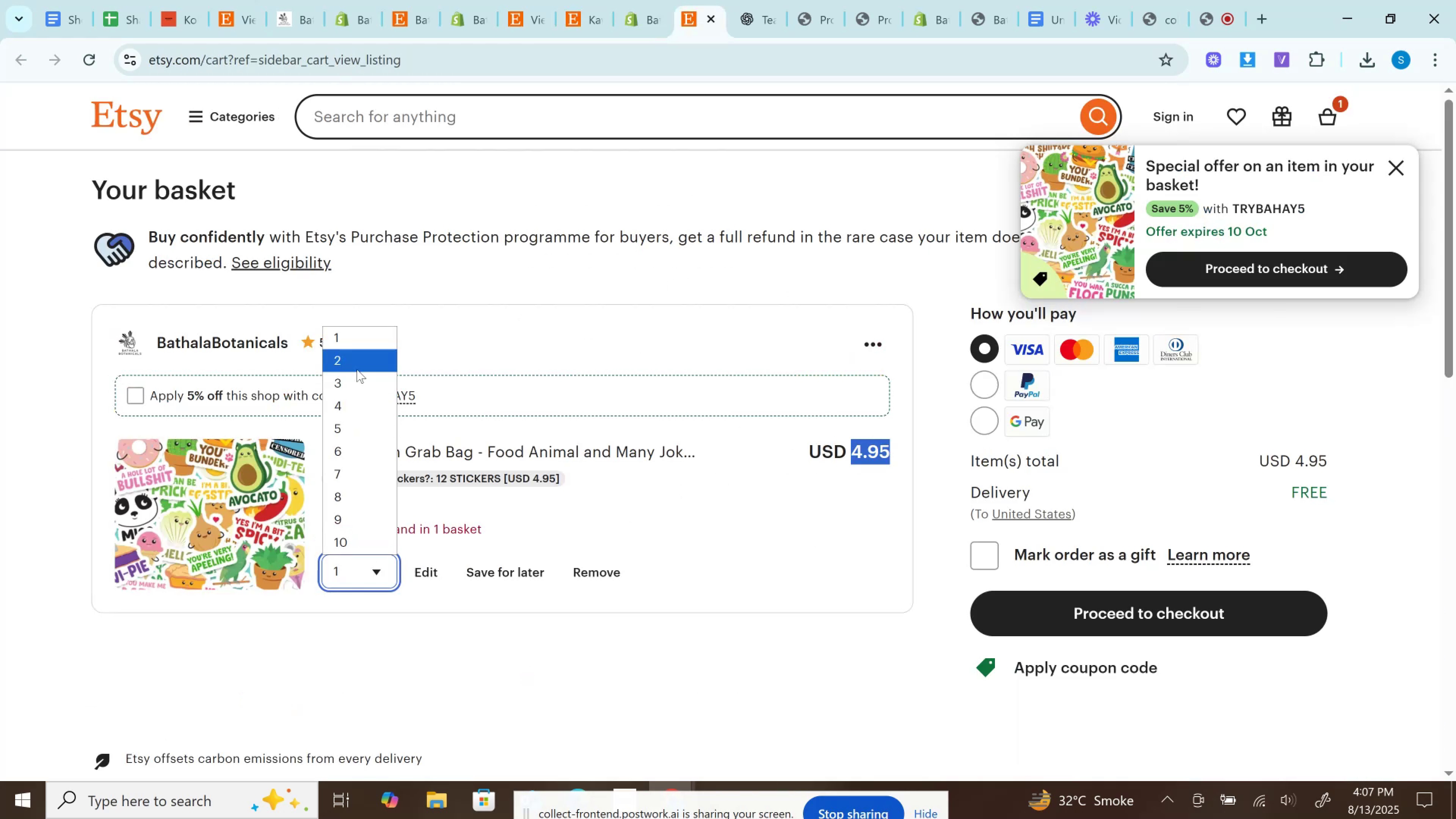 
left_click([357, 369])
 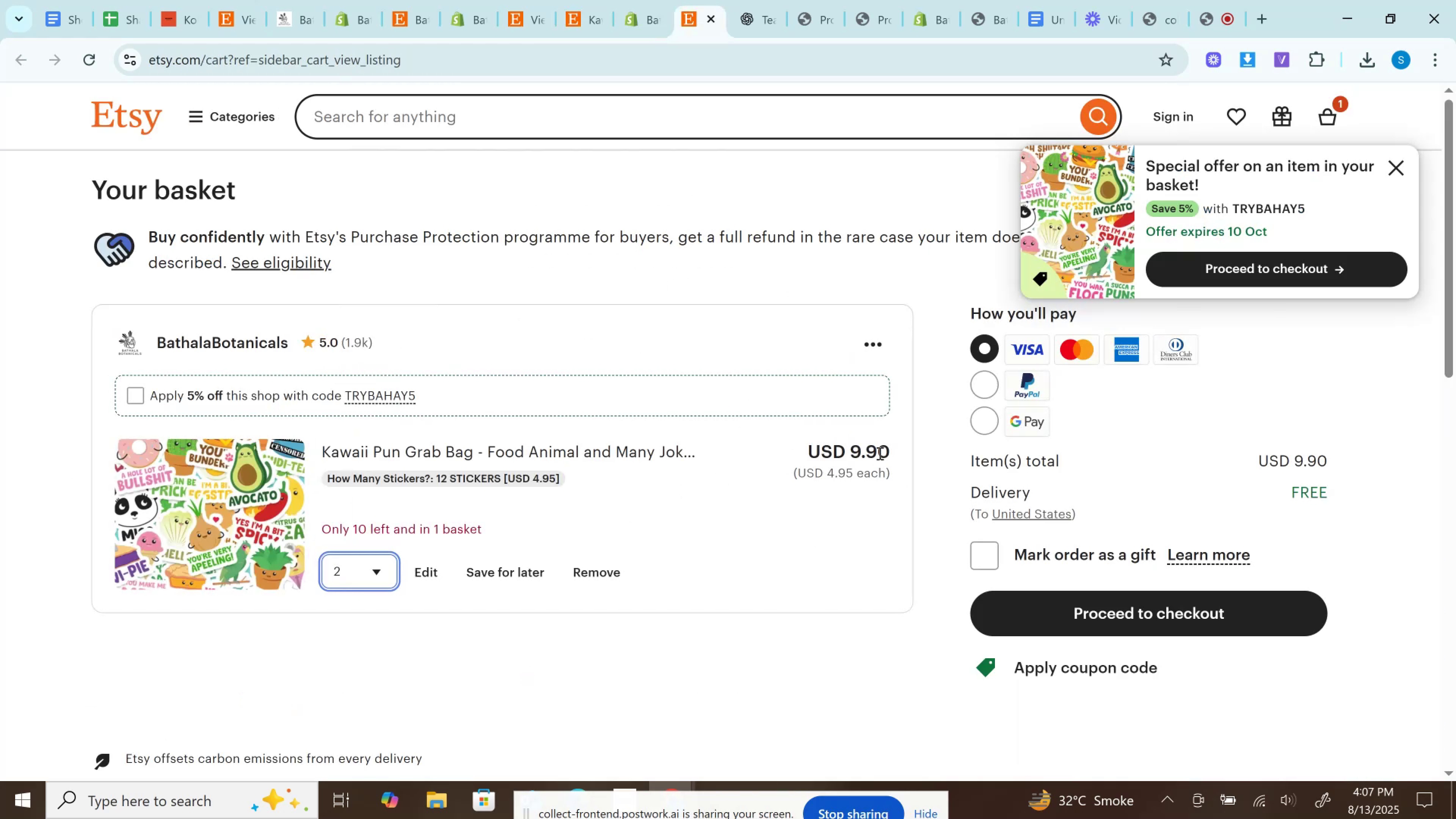 
left_click([866, 450])
 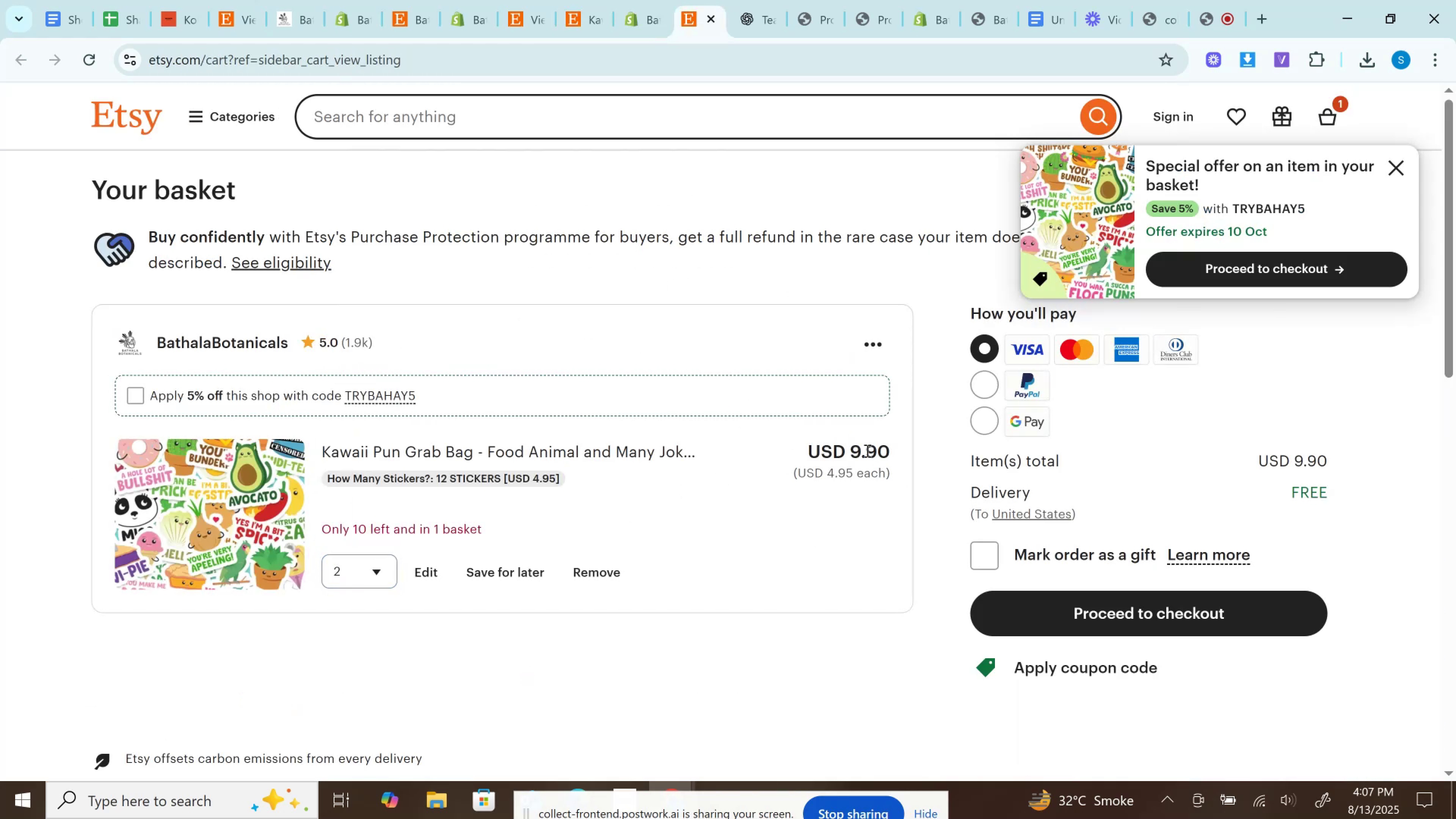 
double_click([866, 450])
 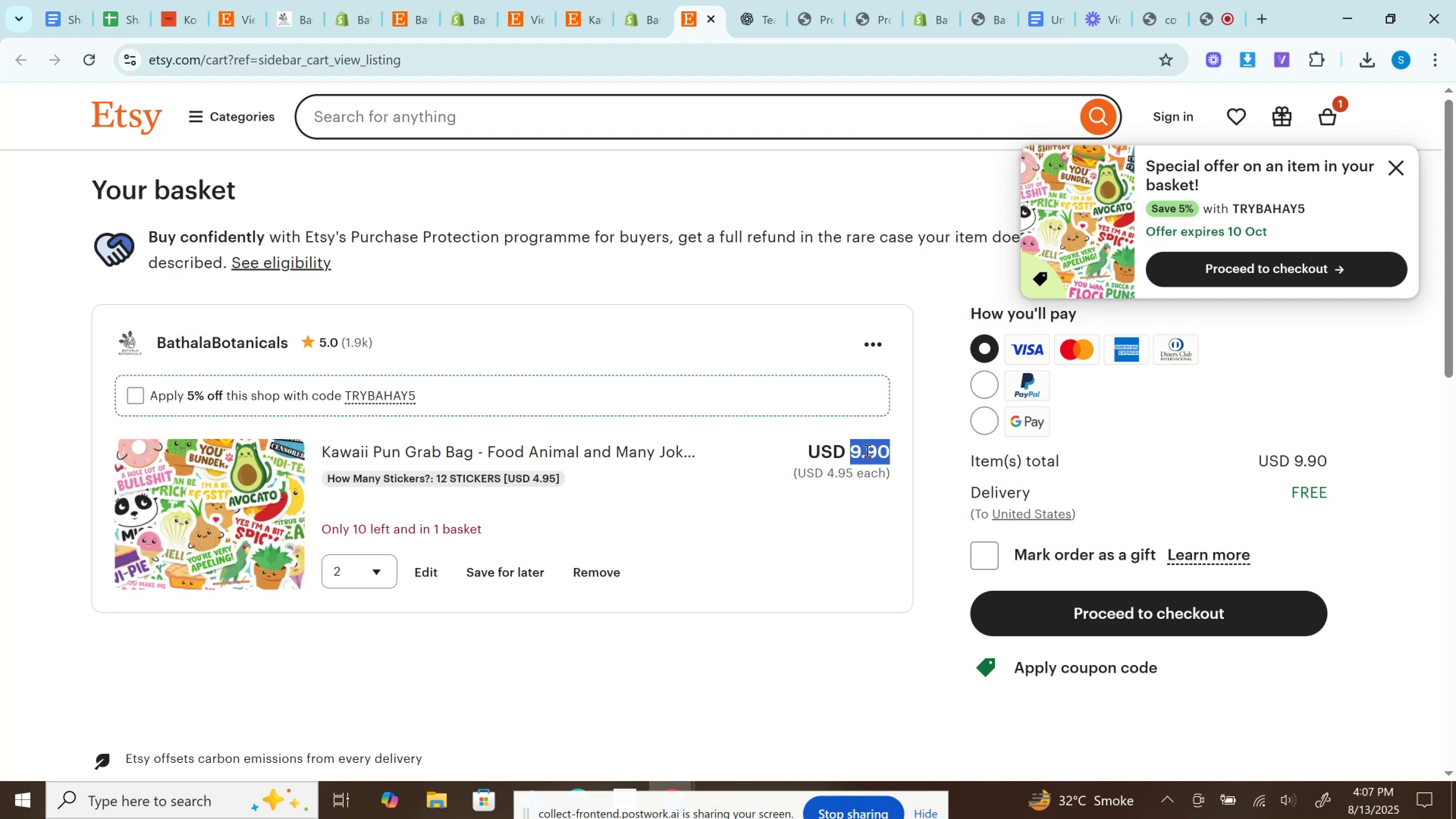 
key(Control+C)
 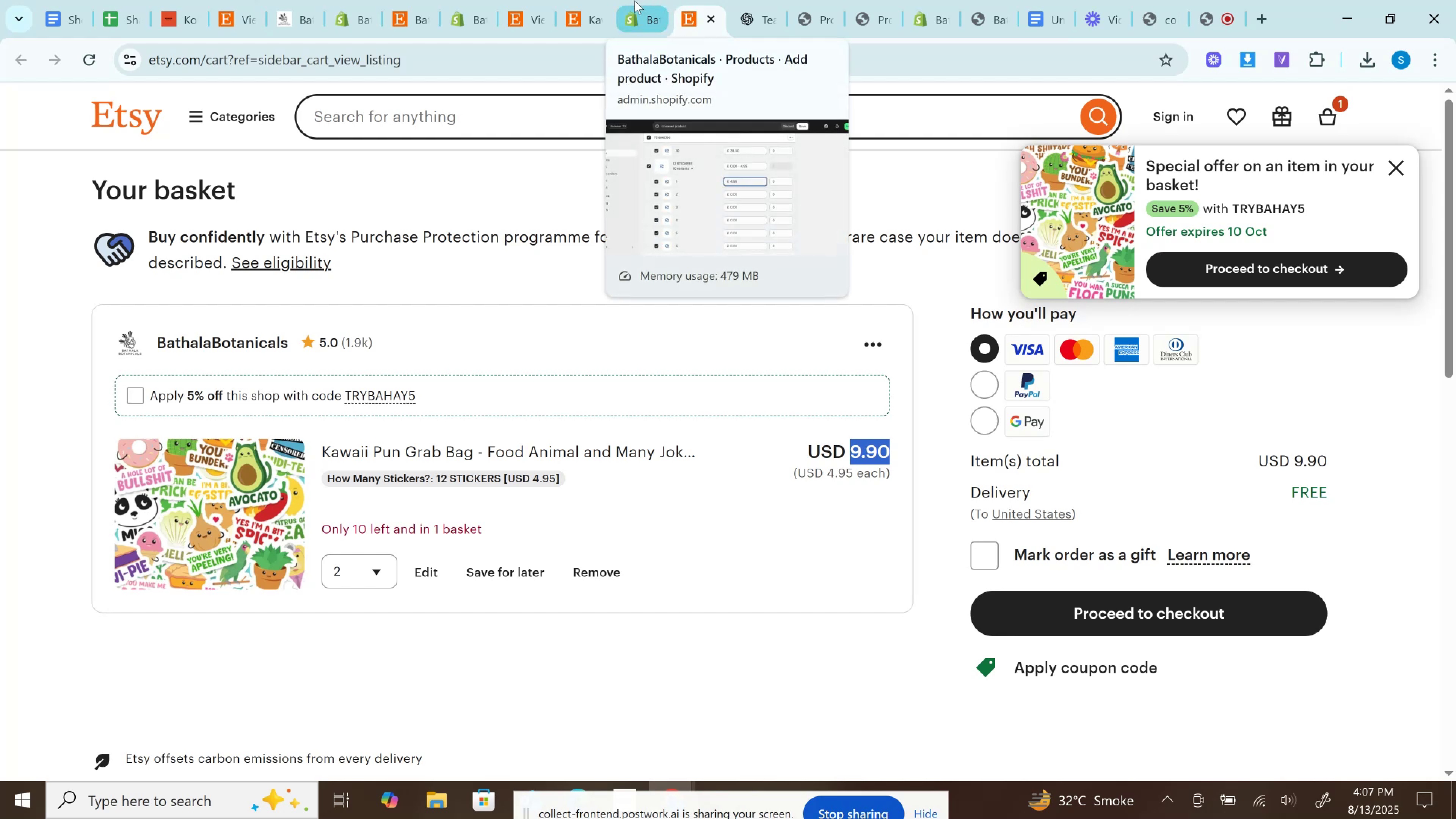 
left_click([634, 0])
 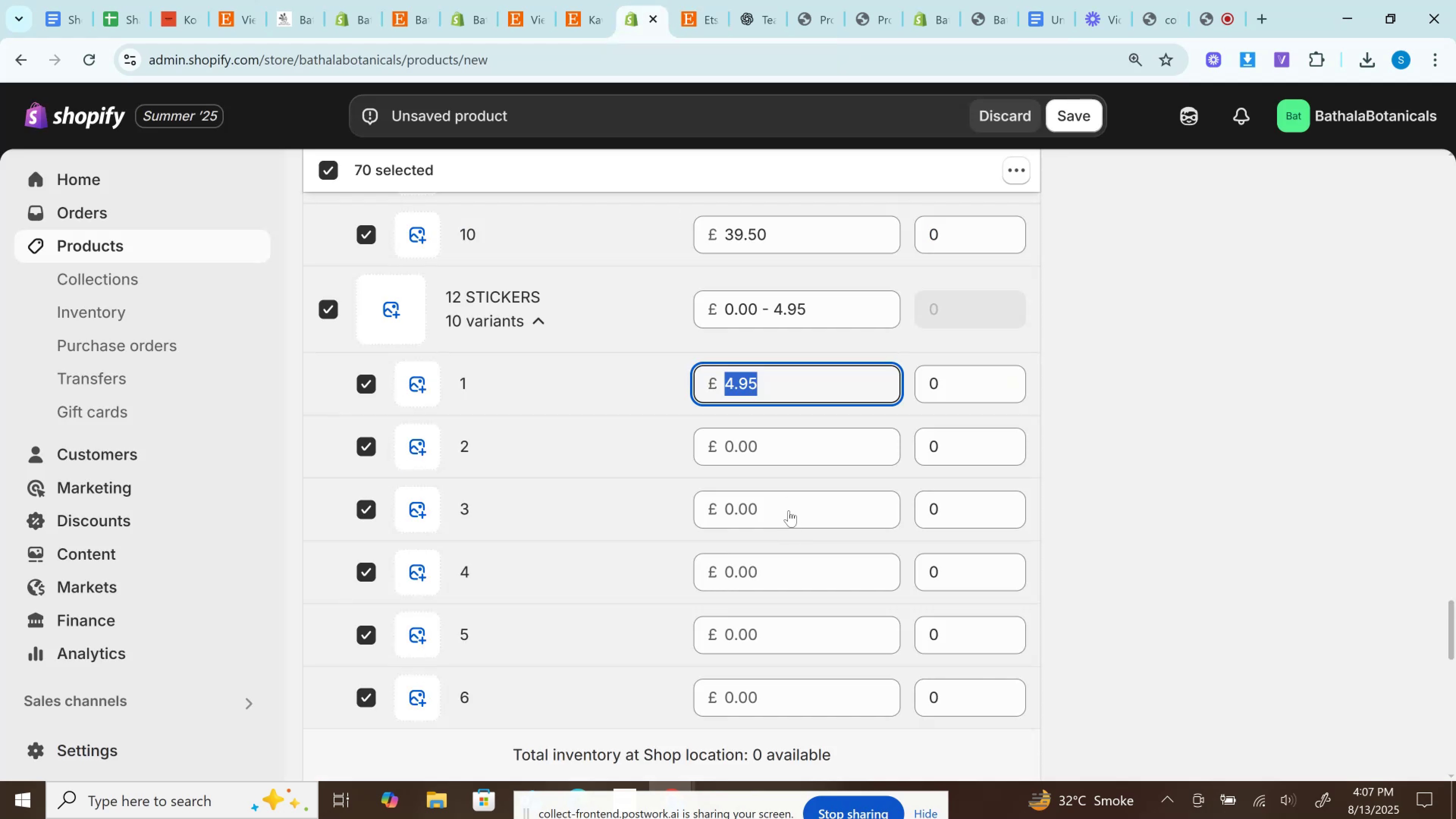 
left_click([766, 446])
 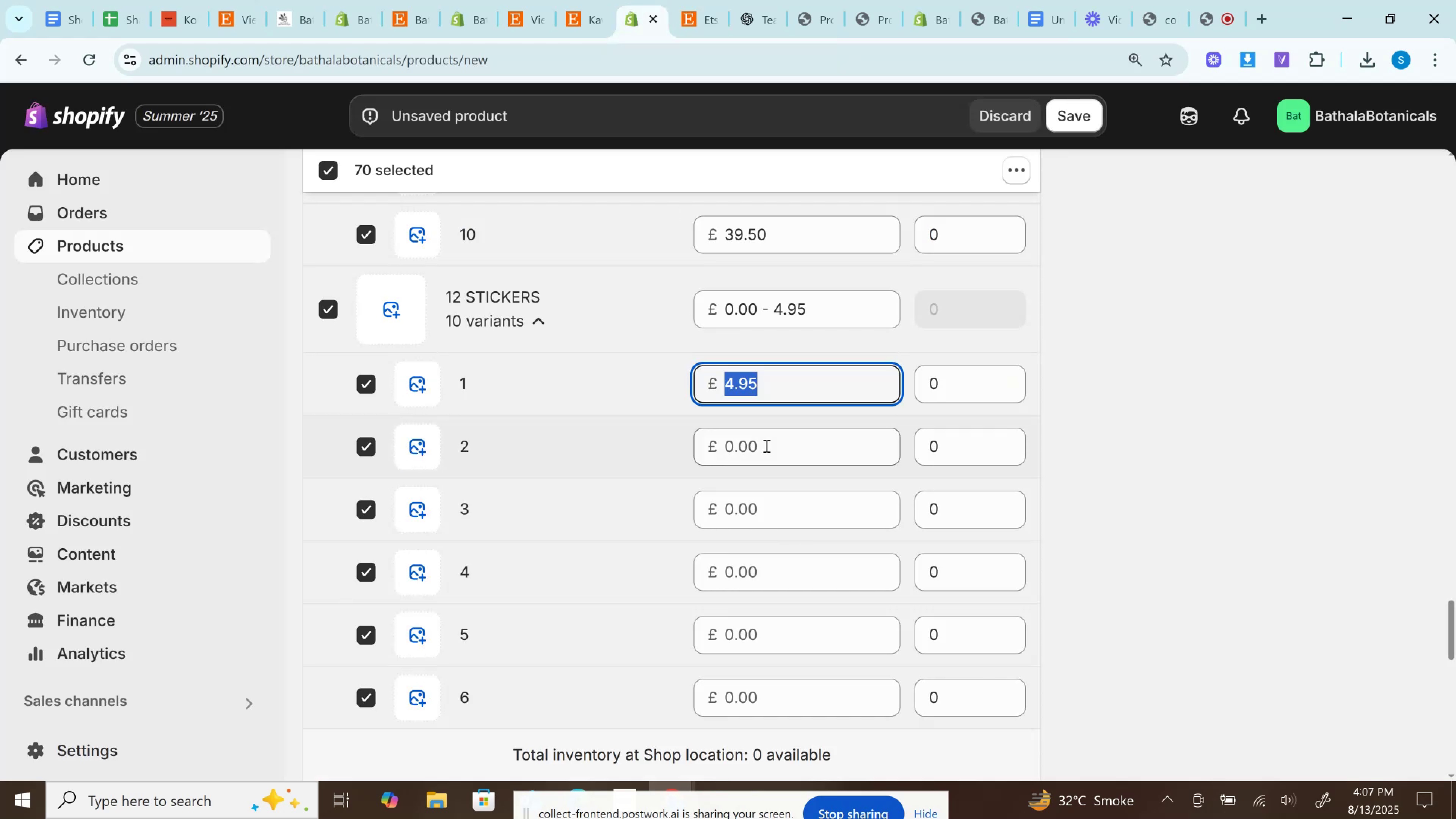 
key(Control+V)
 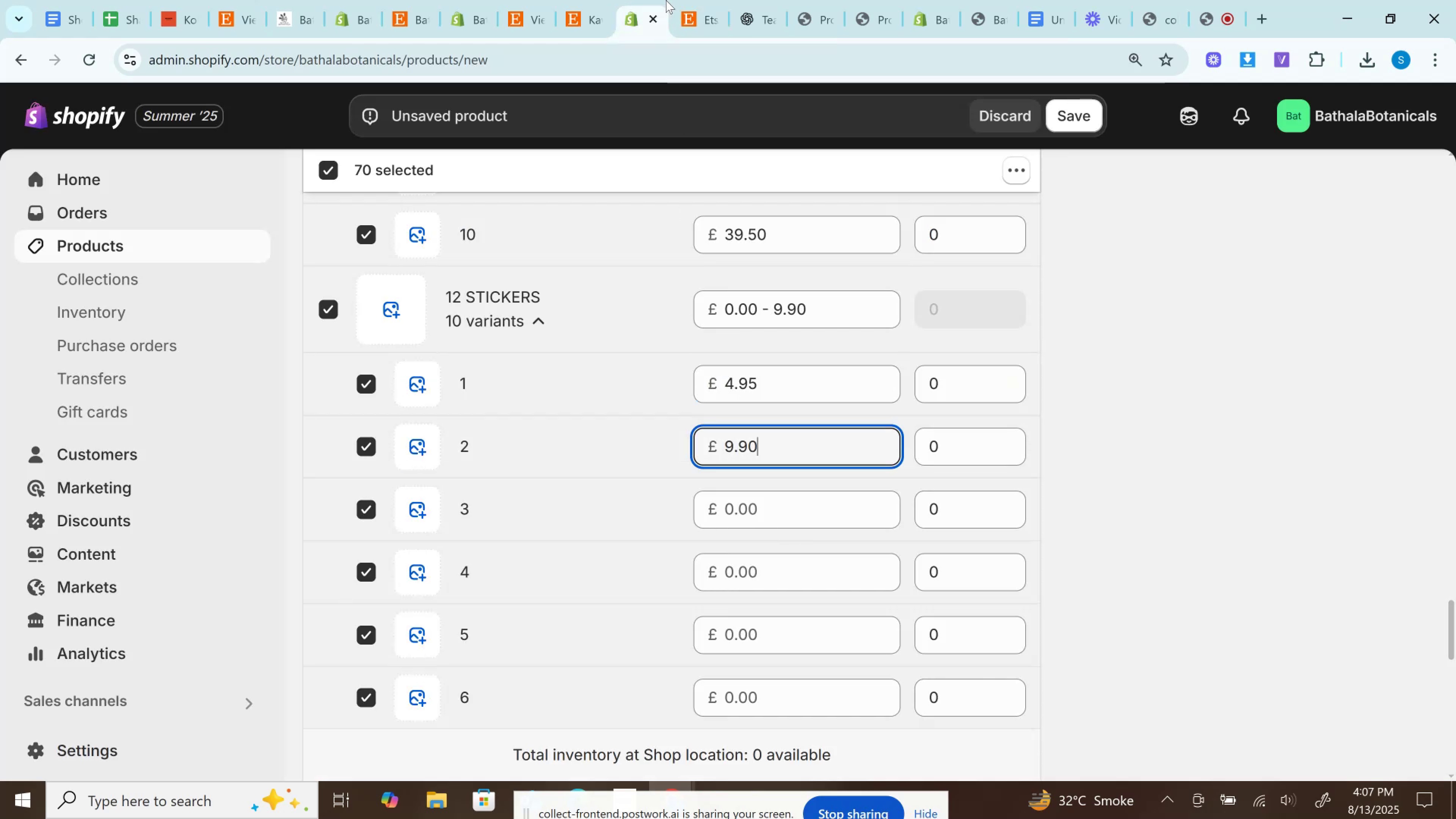 
left_click([678, 0])
 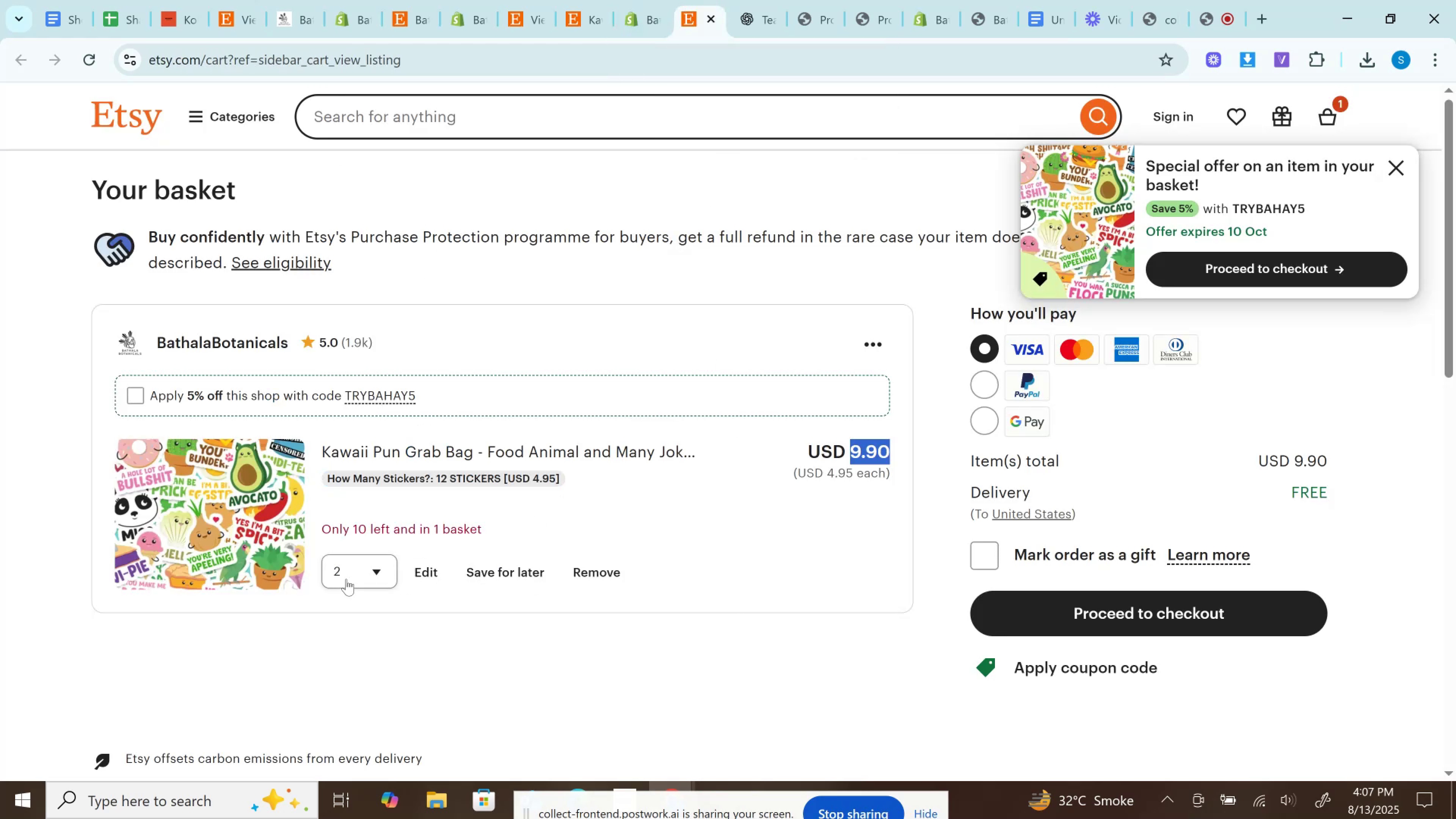 
left_click([361, 565])
 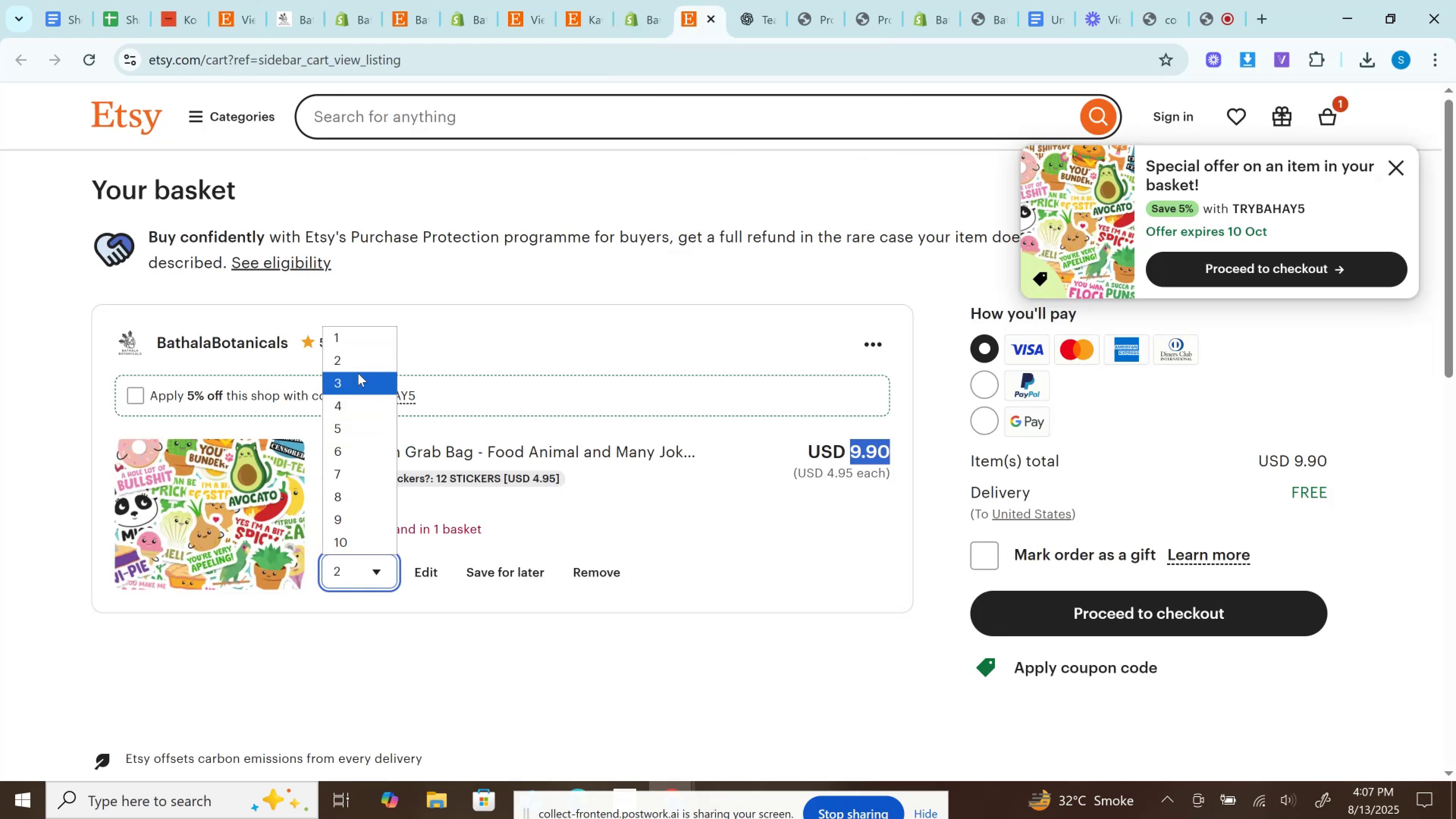 
left_click([358, 373])
 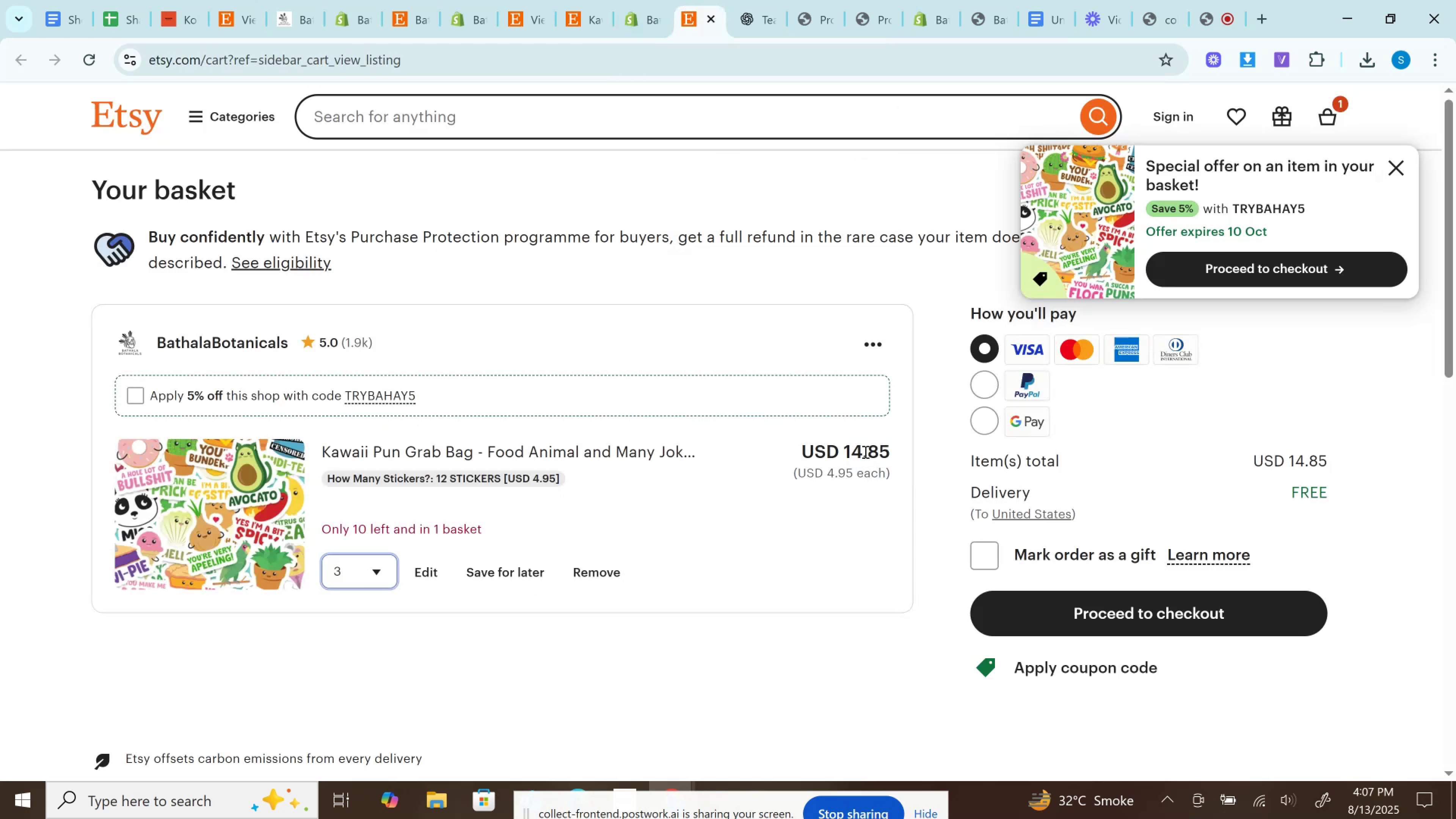 
double_click([864, 452])
 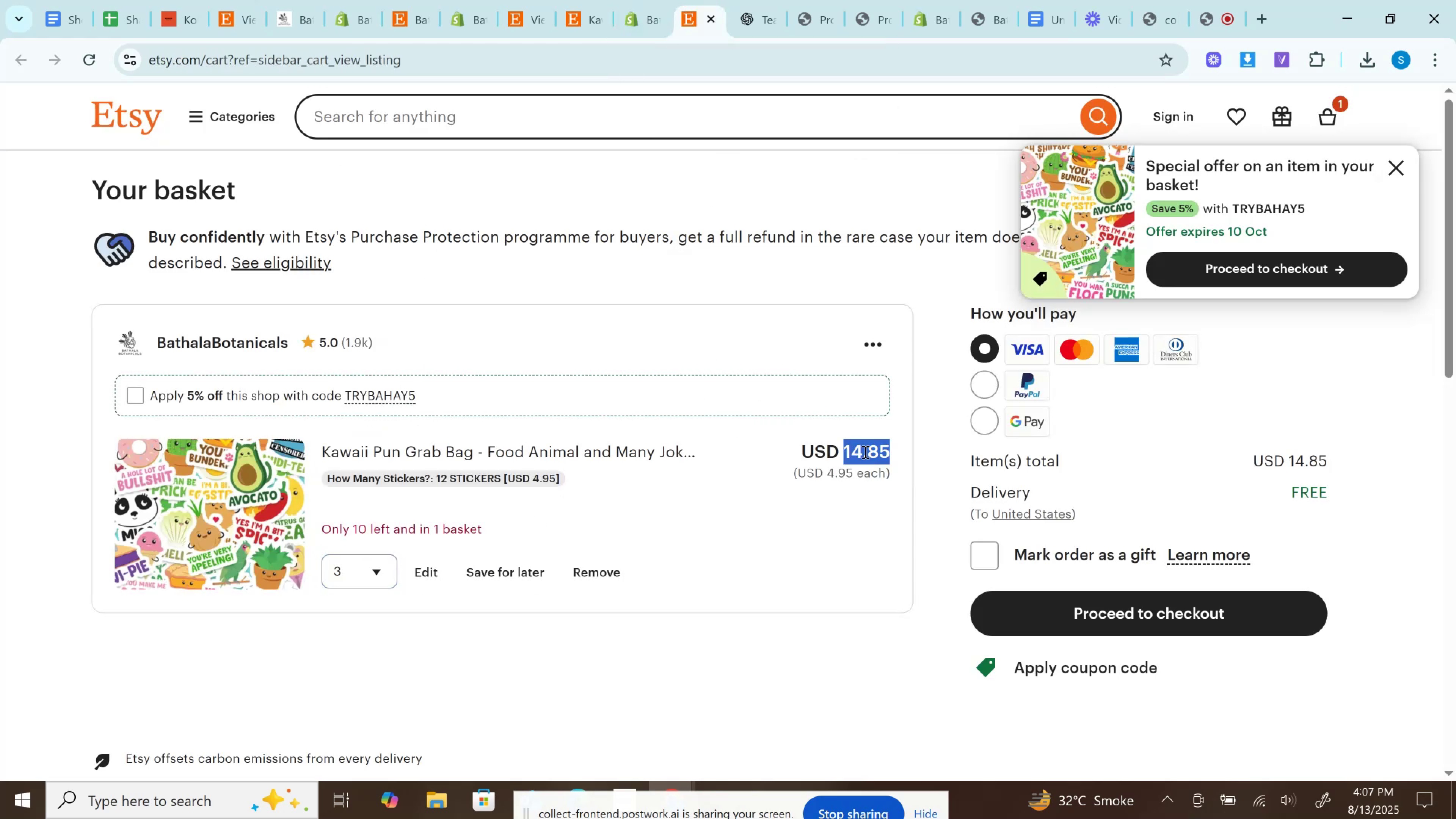 
key(Control+C)
 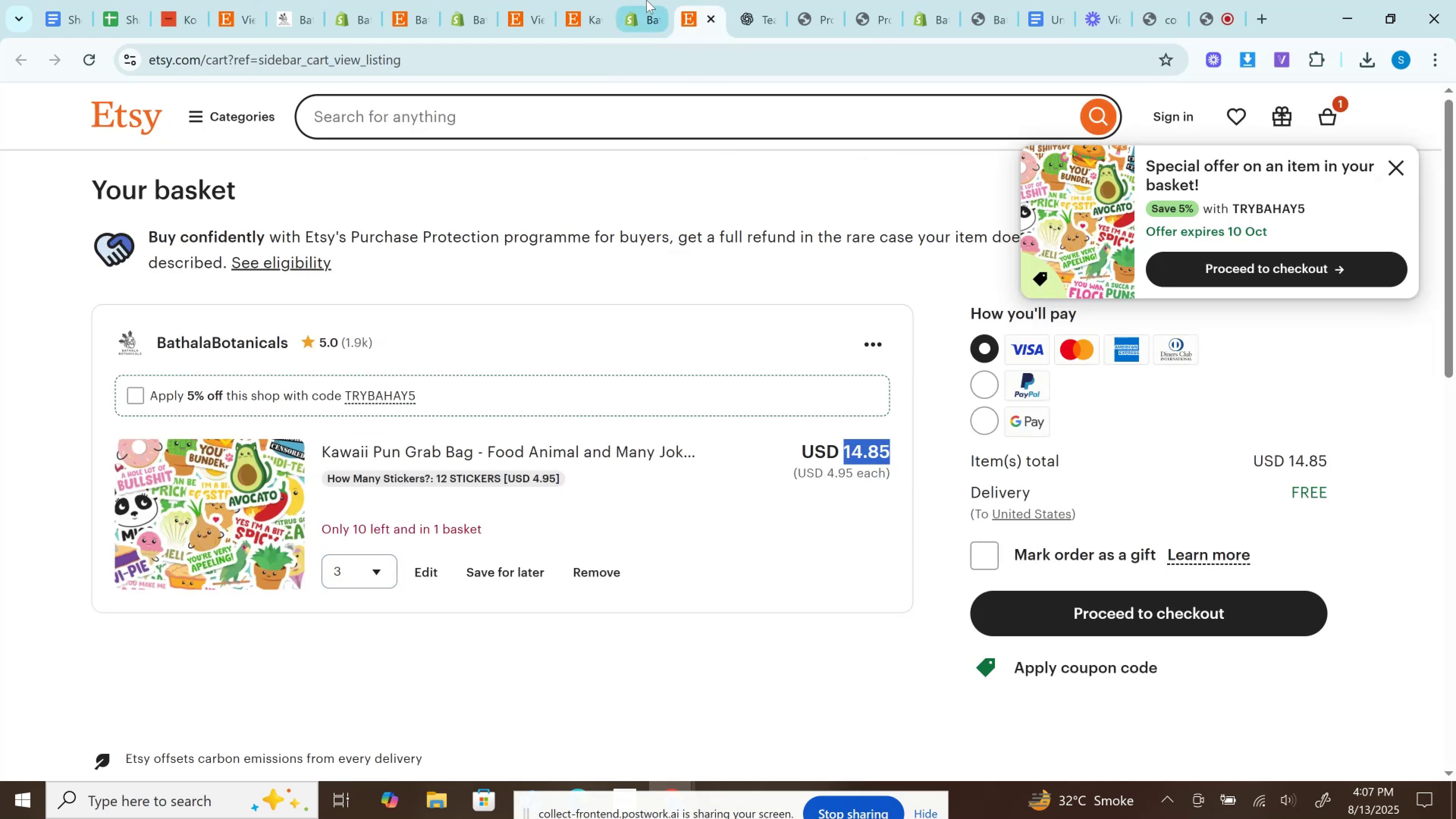 
left_click([645, 0])
 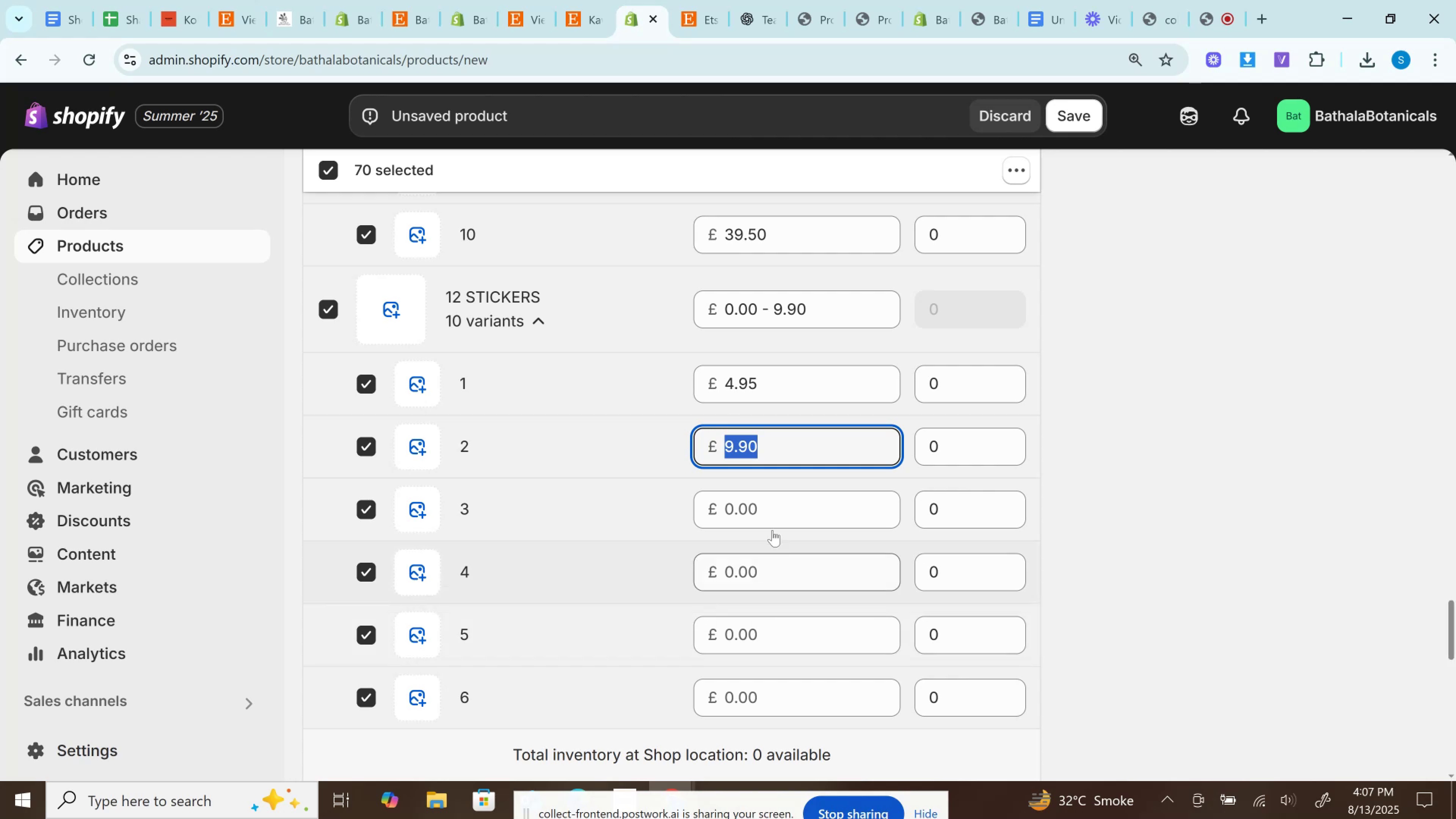 
left_click([764, 494])
 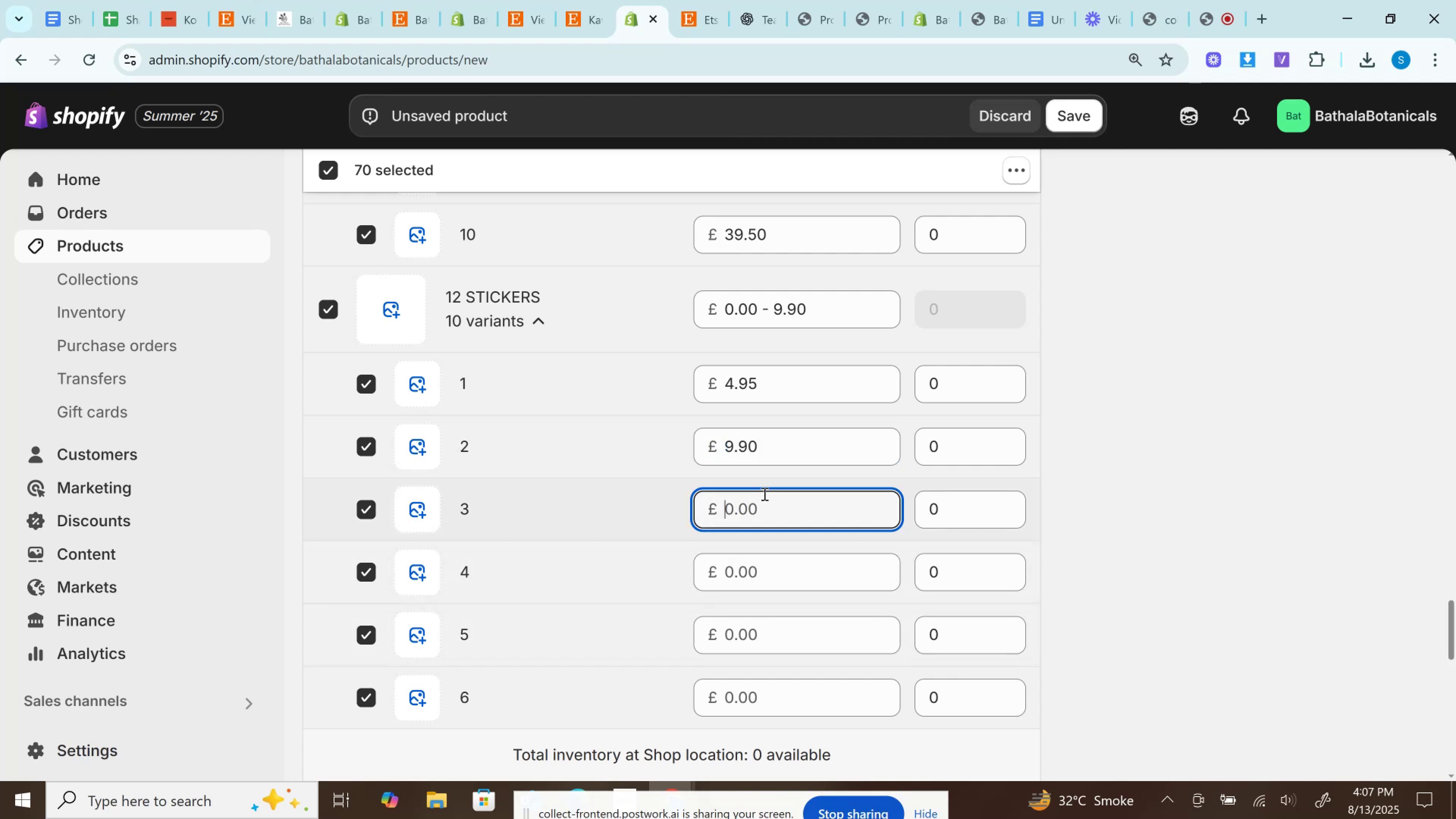 
key(Control+V)
 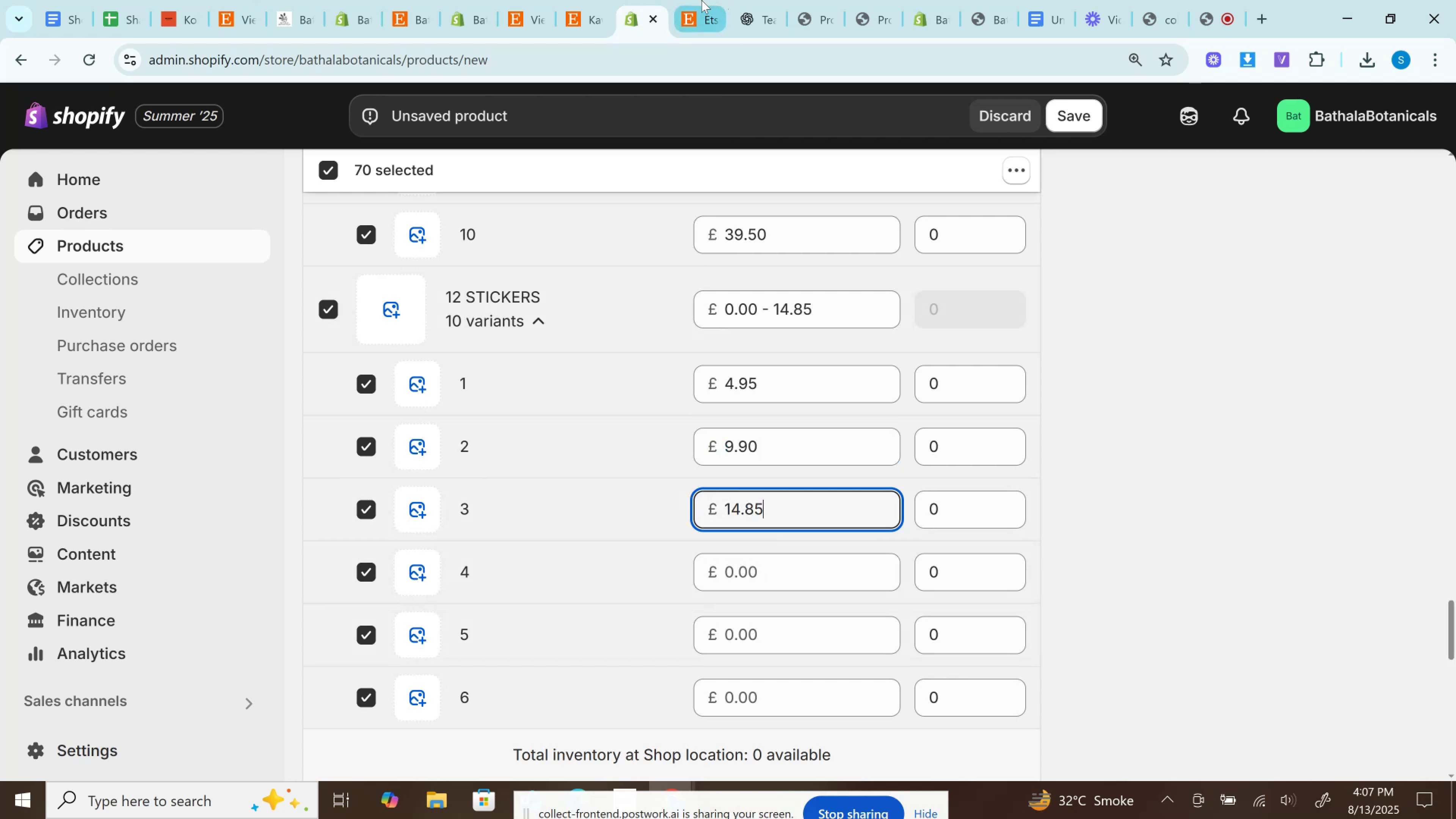 
left_click([701, 0])
 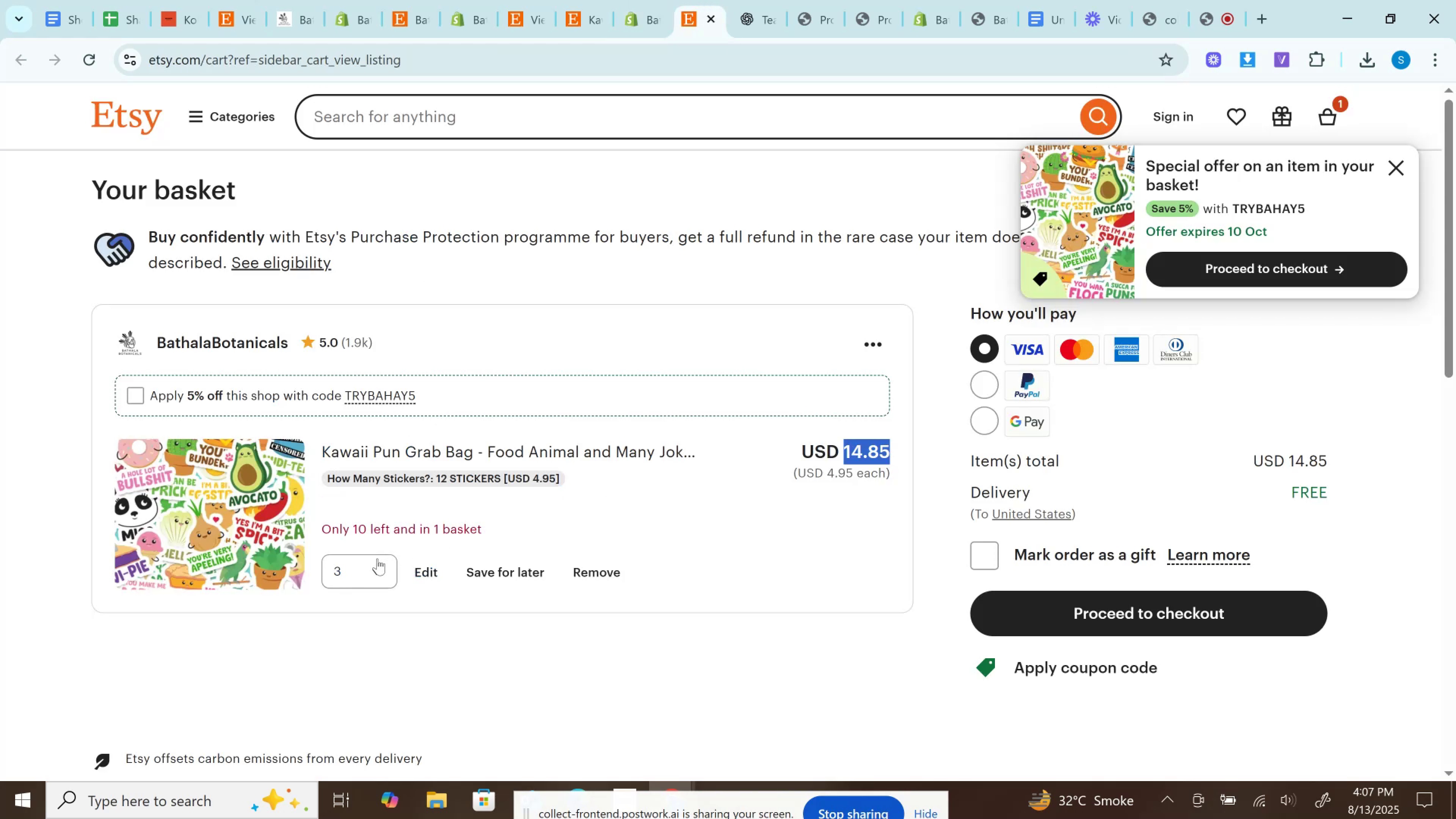 
left_click([356, 565])
 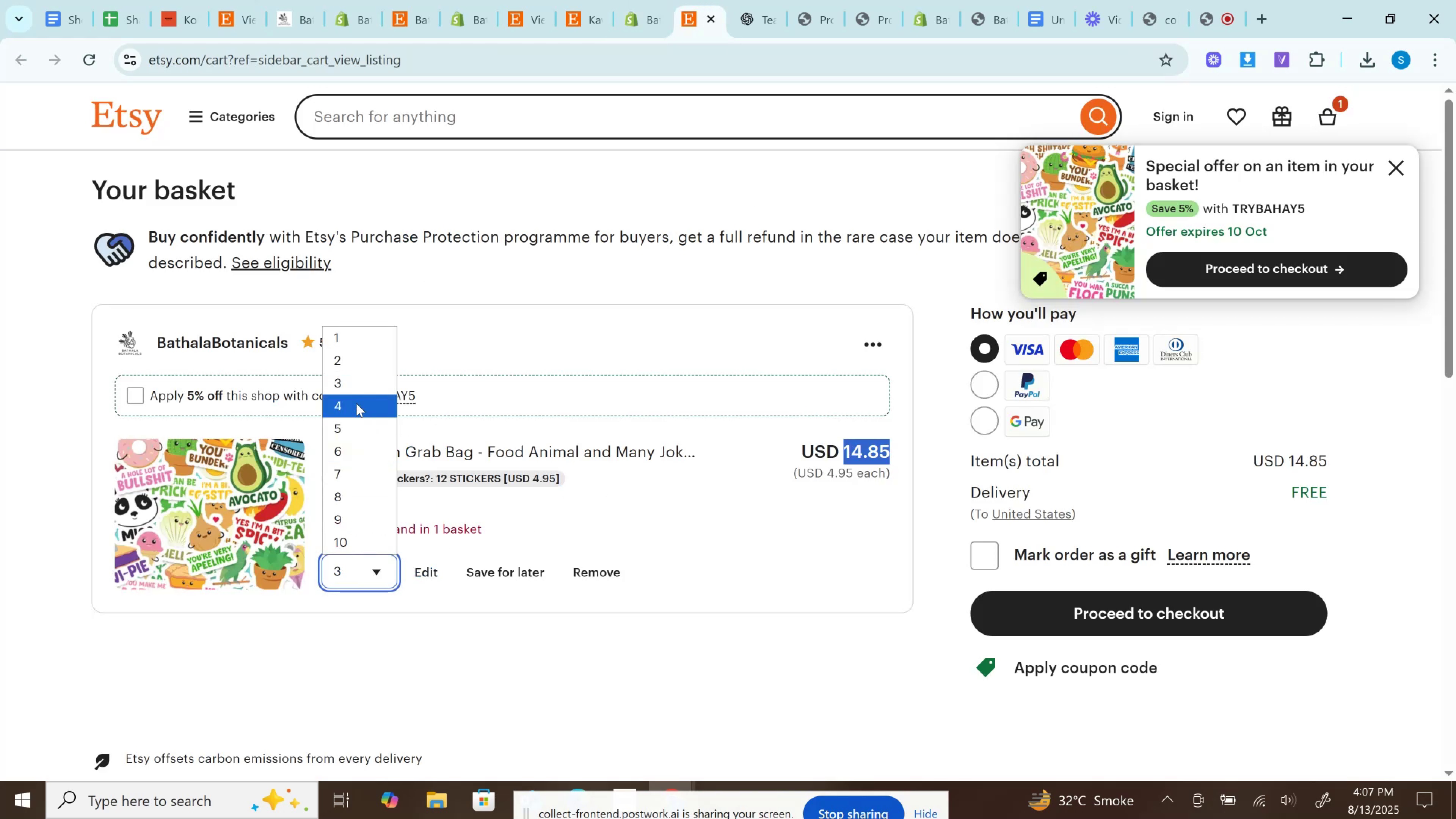 
left_click([356, 403])
 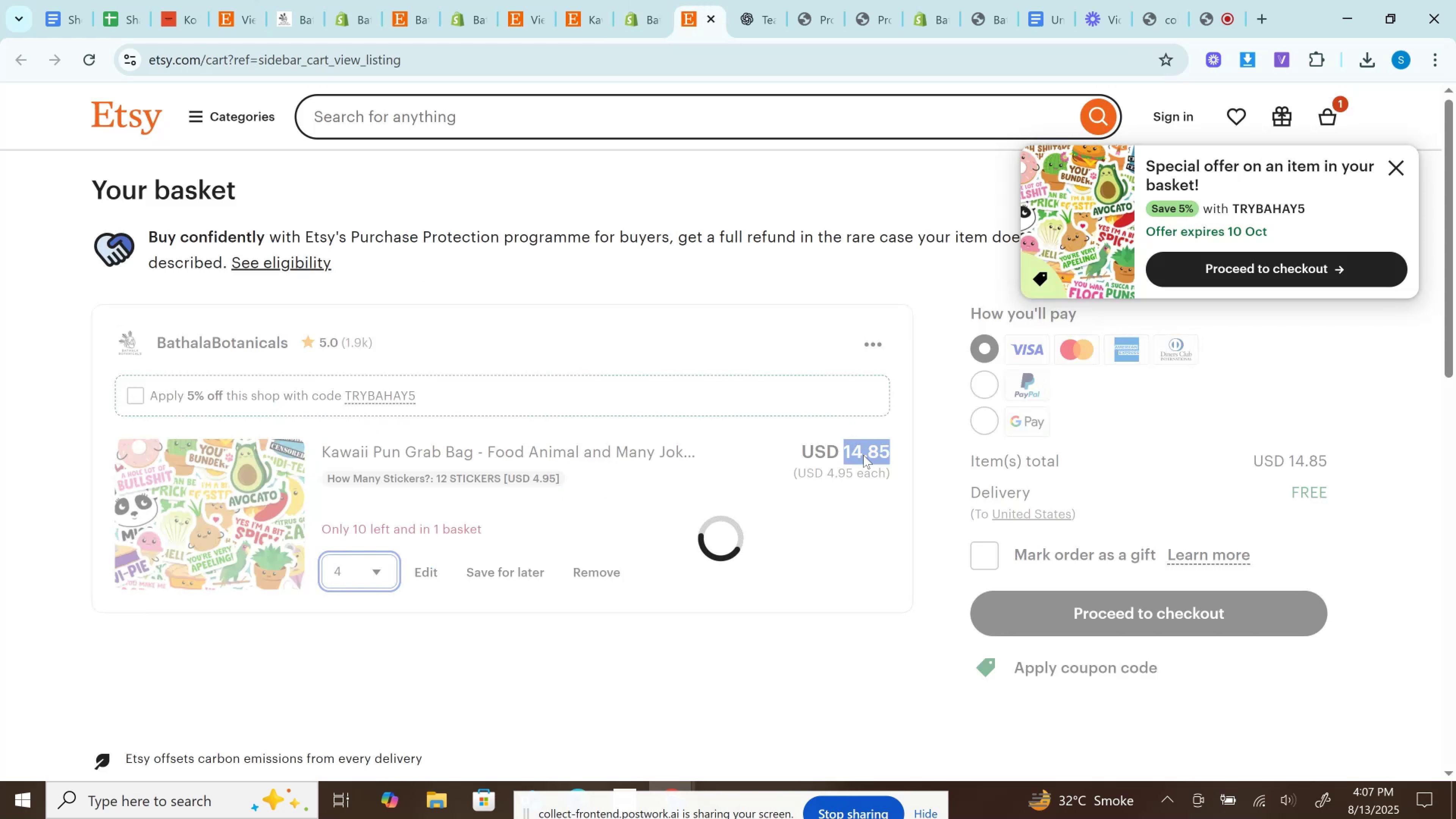 
left_click([863, 454])
 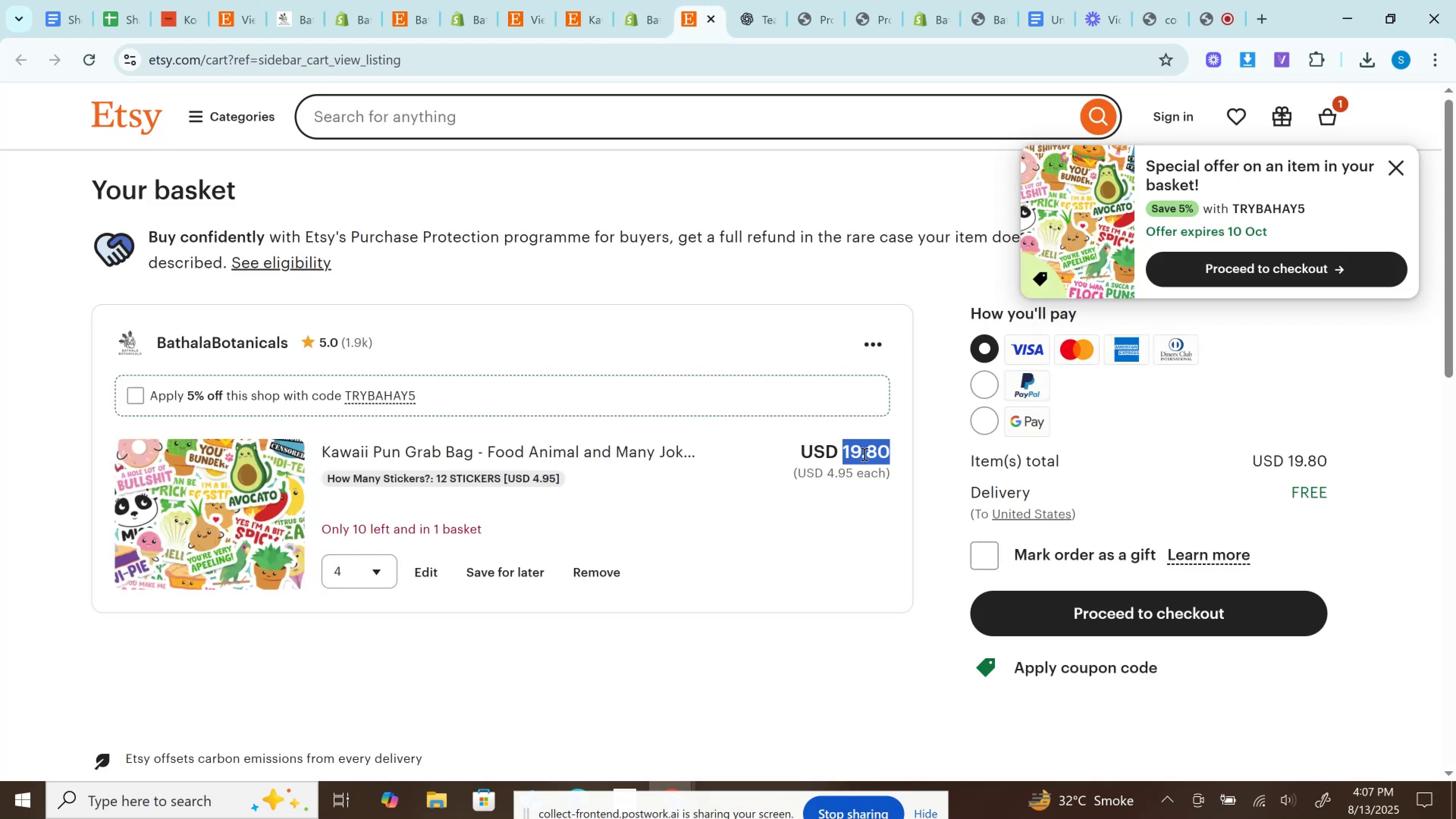 
double_click([863, 454])
 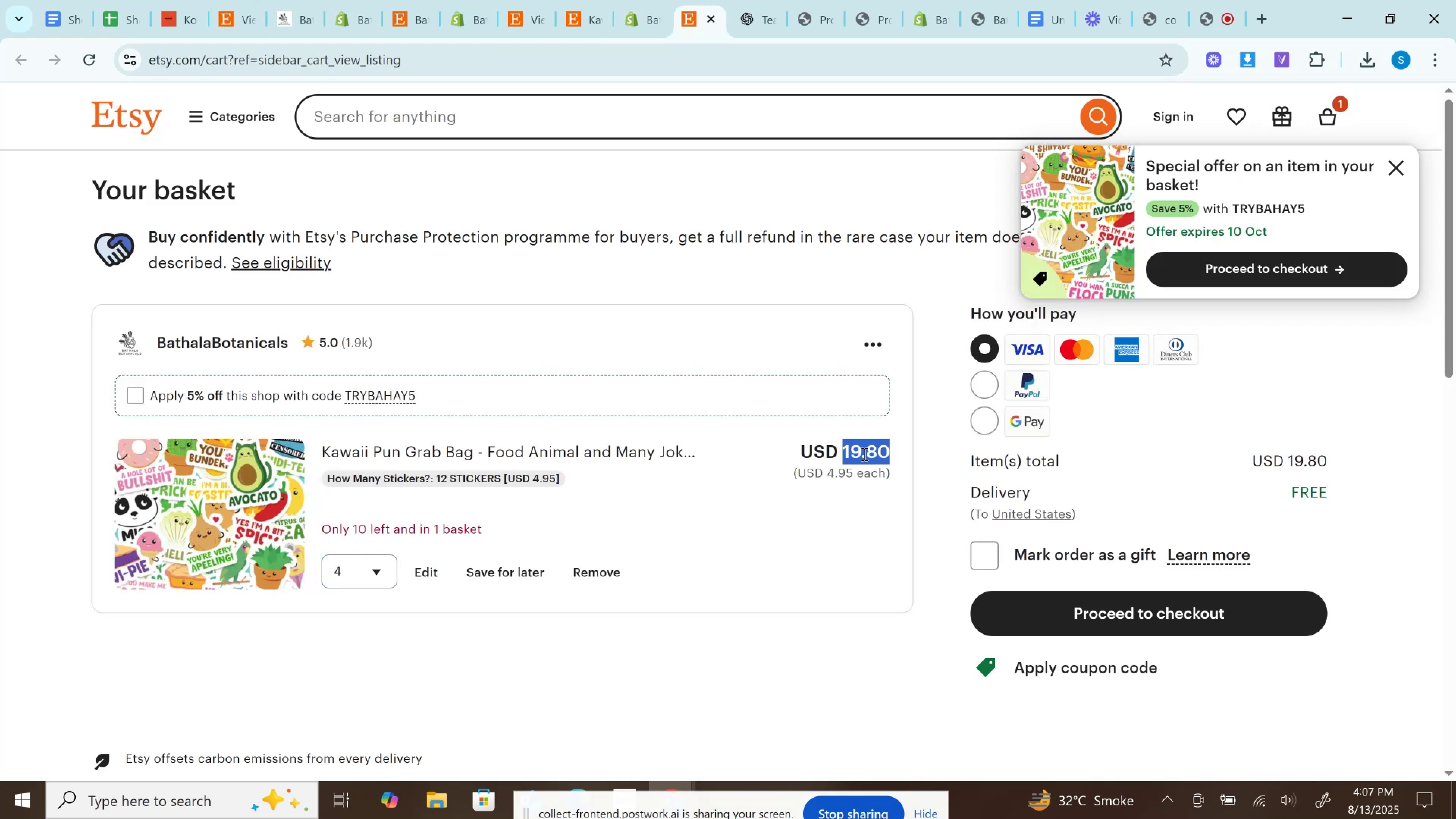 
key(Control+C)
 